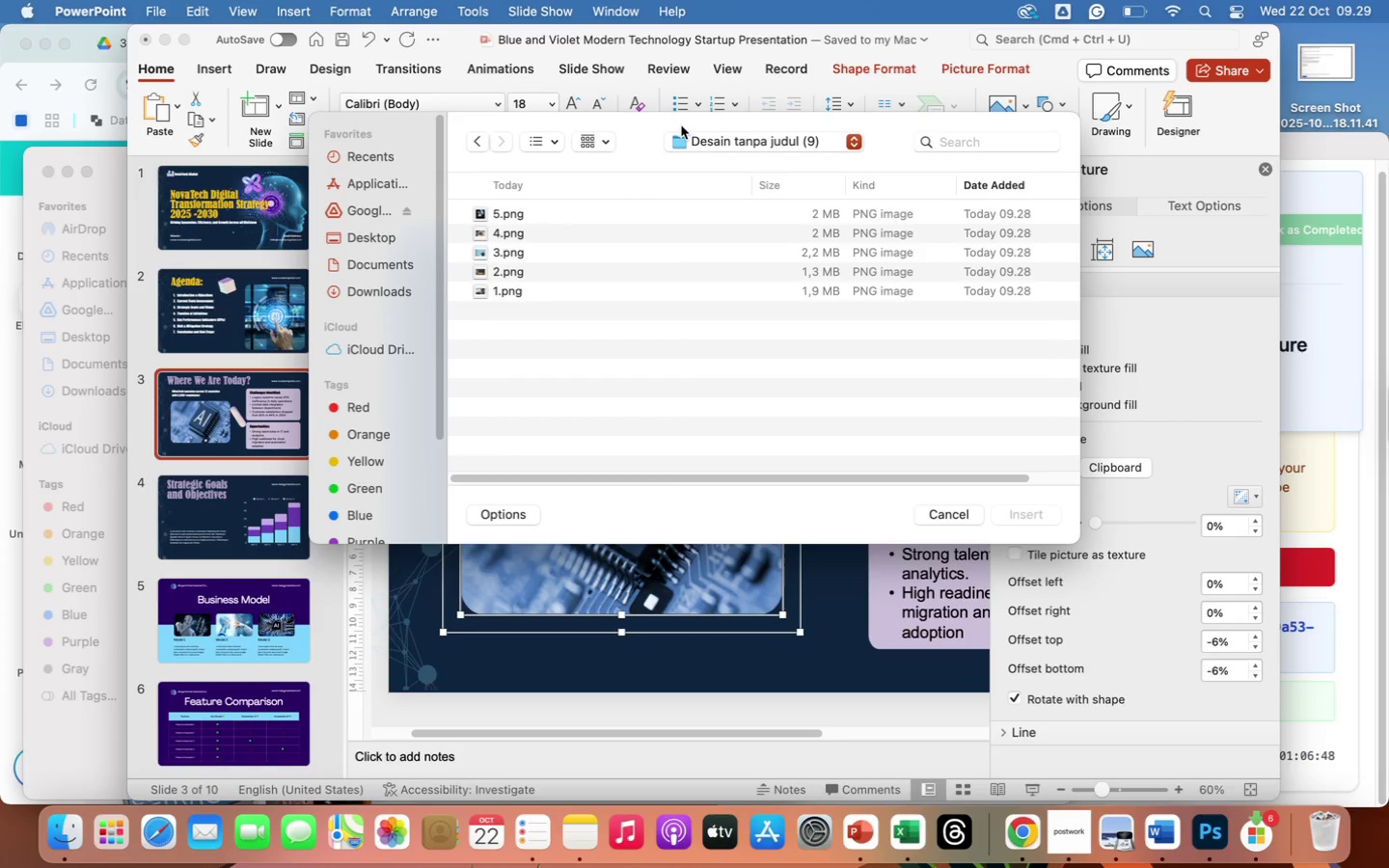 
wait(6.97)
 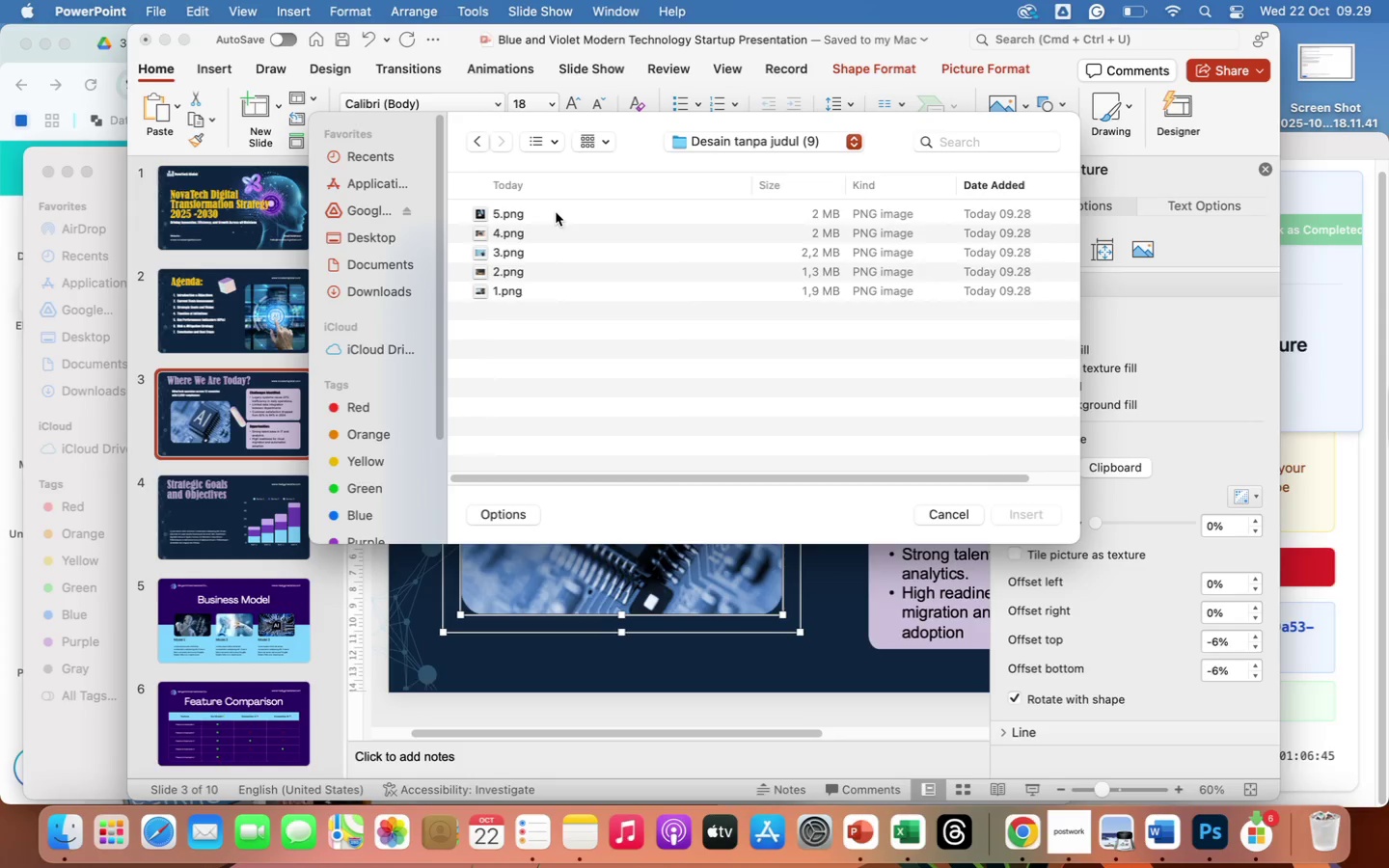 
left_click([540, 138])
 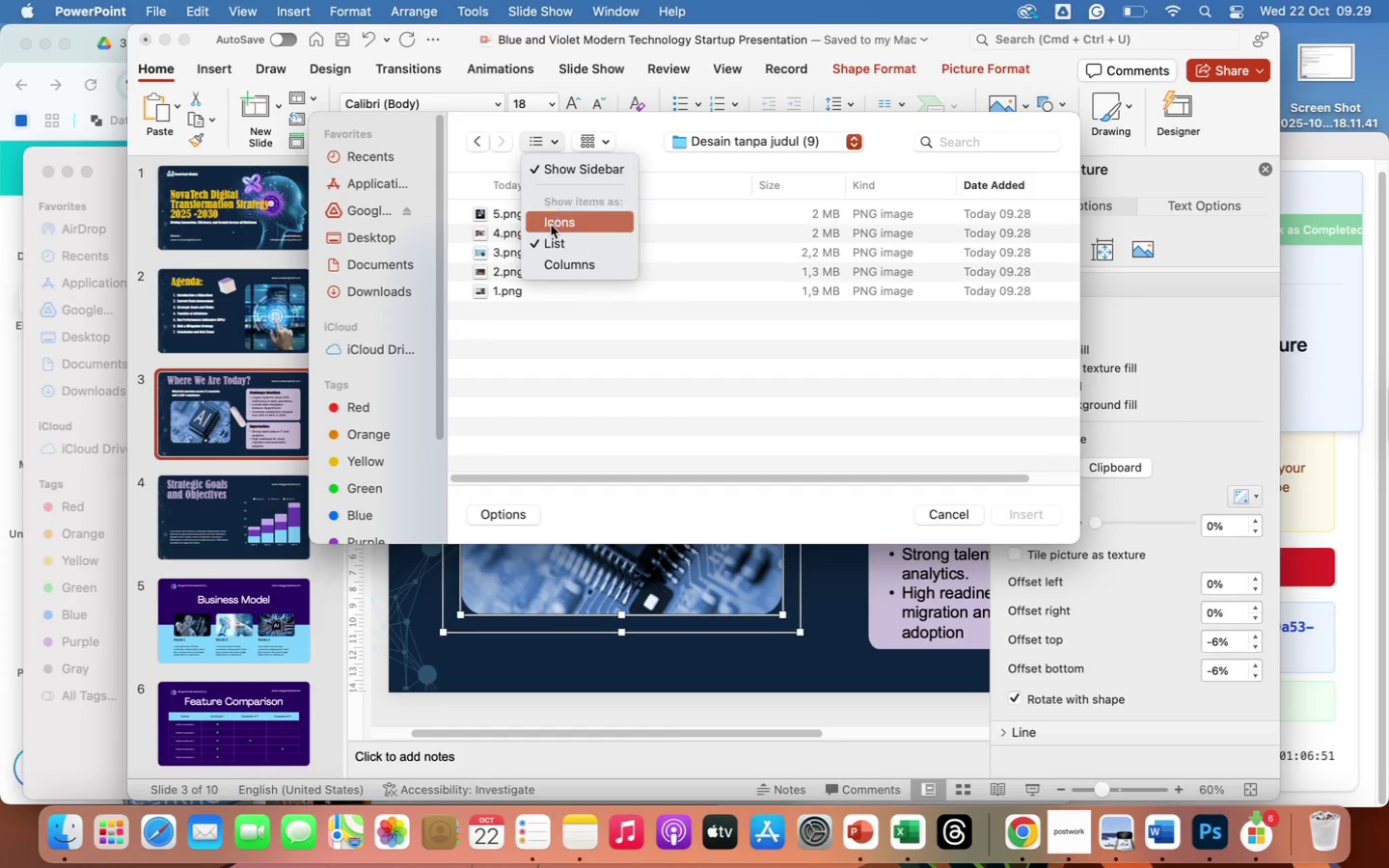 
left_click([553, 226])
 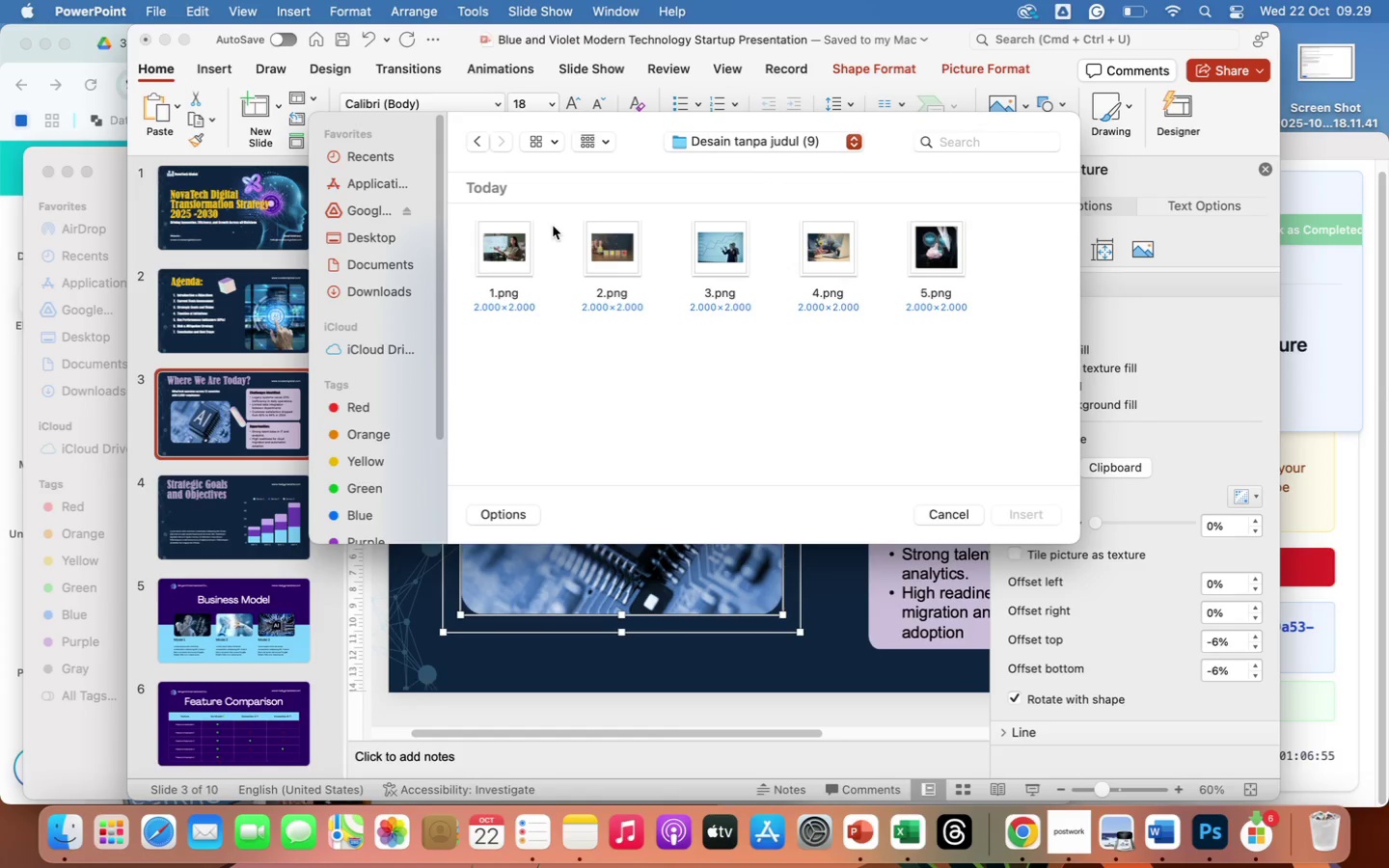 
wait(8.23)
 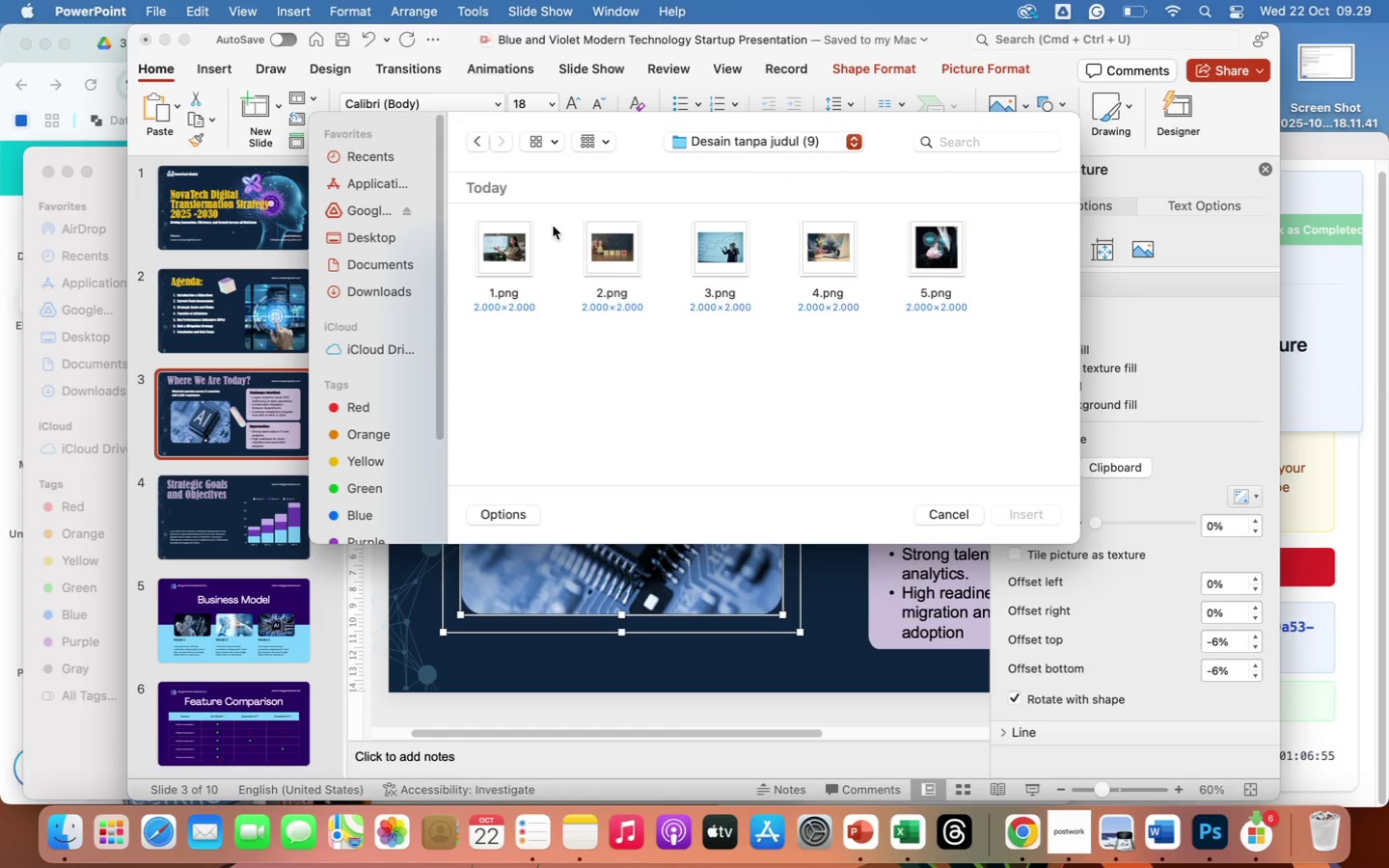 
left_click([722, 255])
 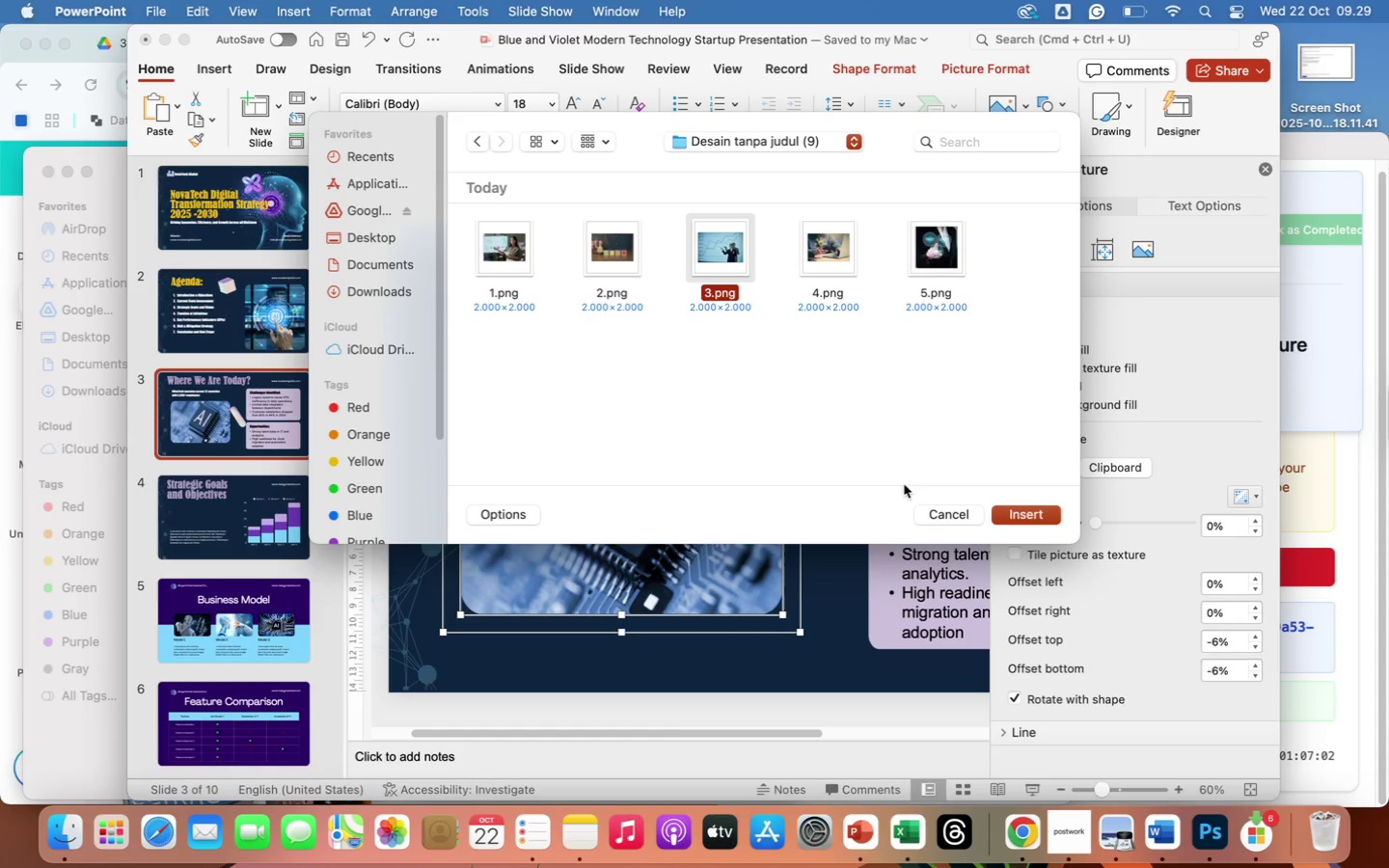 
left_click([1025, 514])
 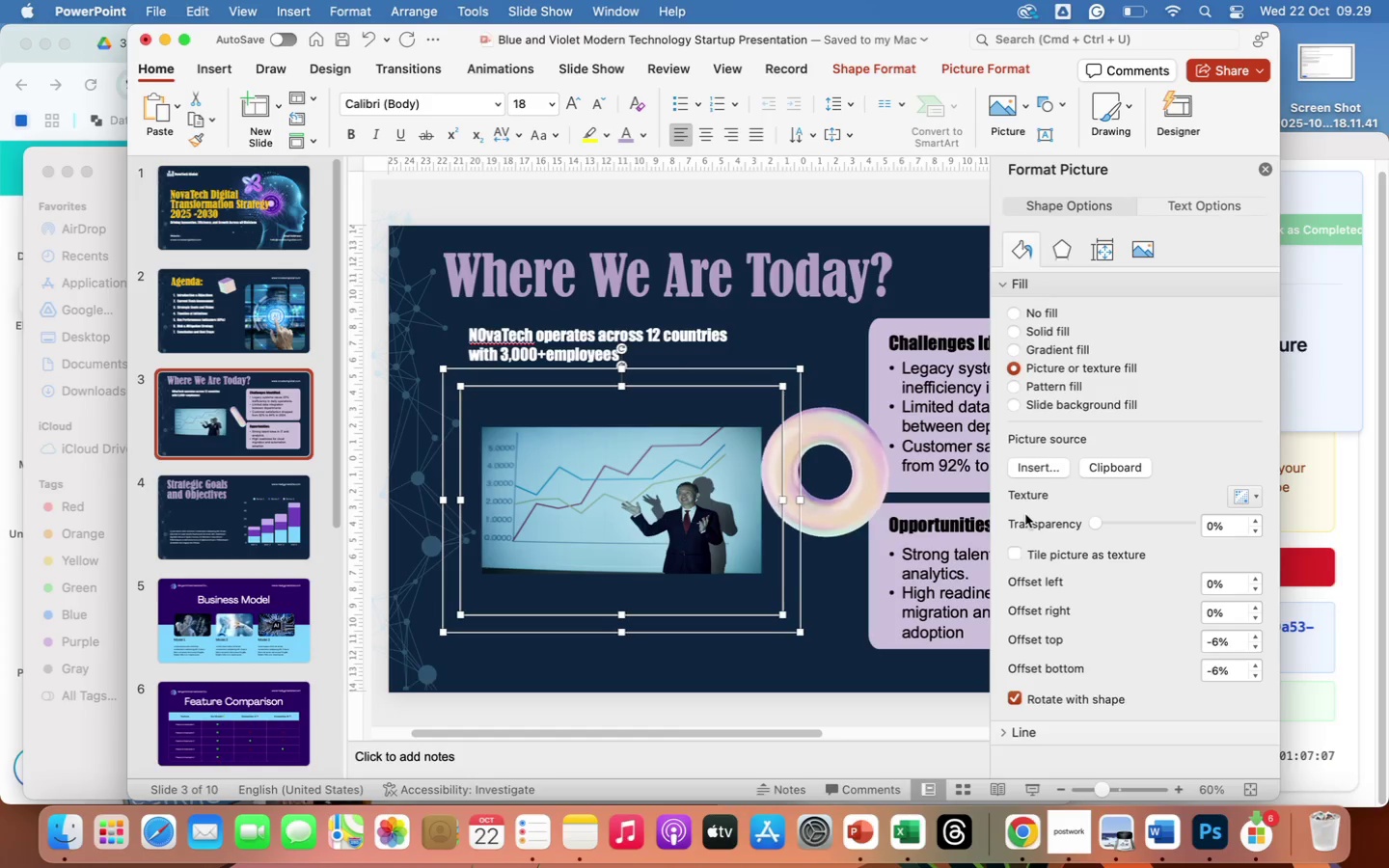 
wait(5.39)
 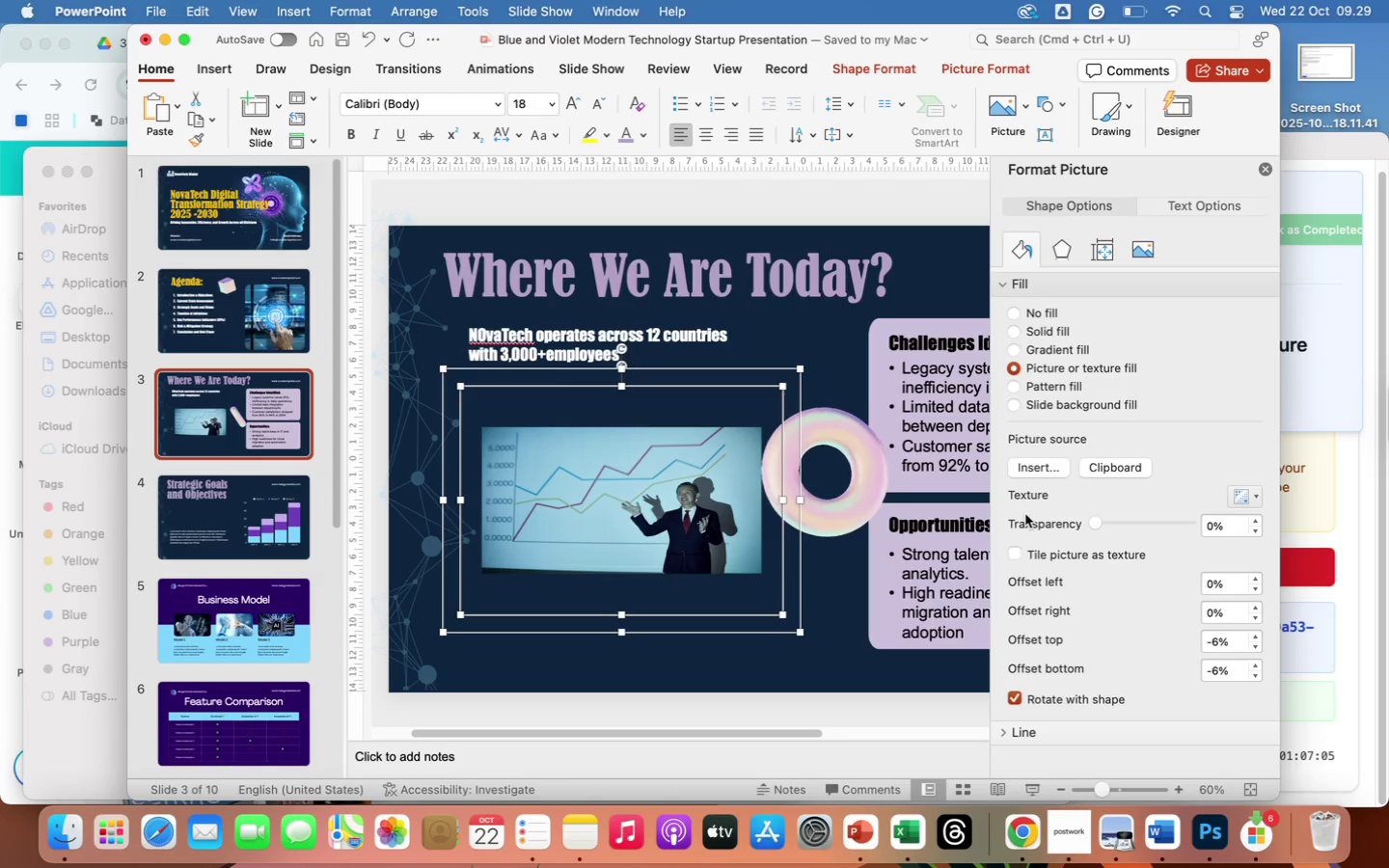 
left_click([680, 410])
 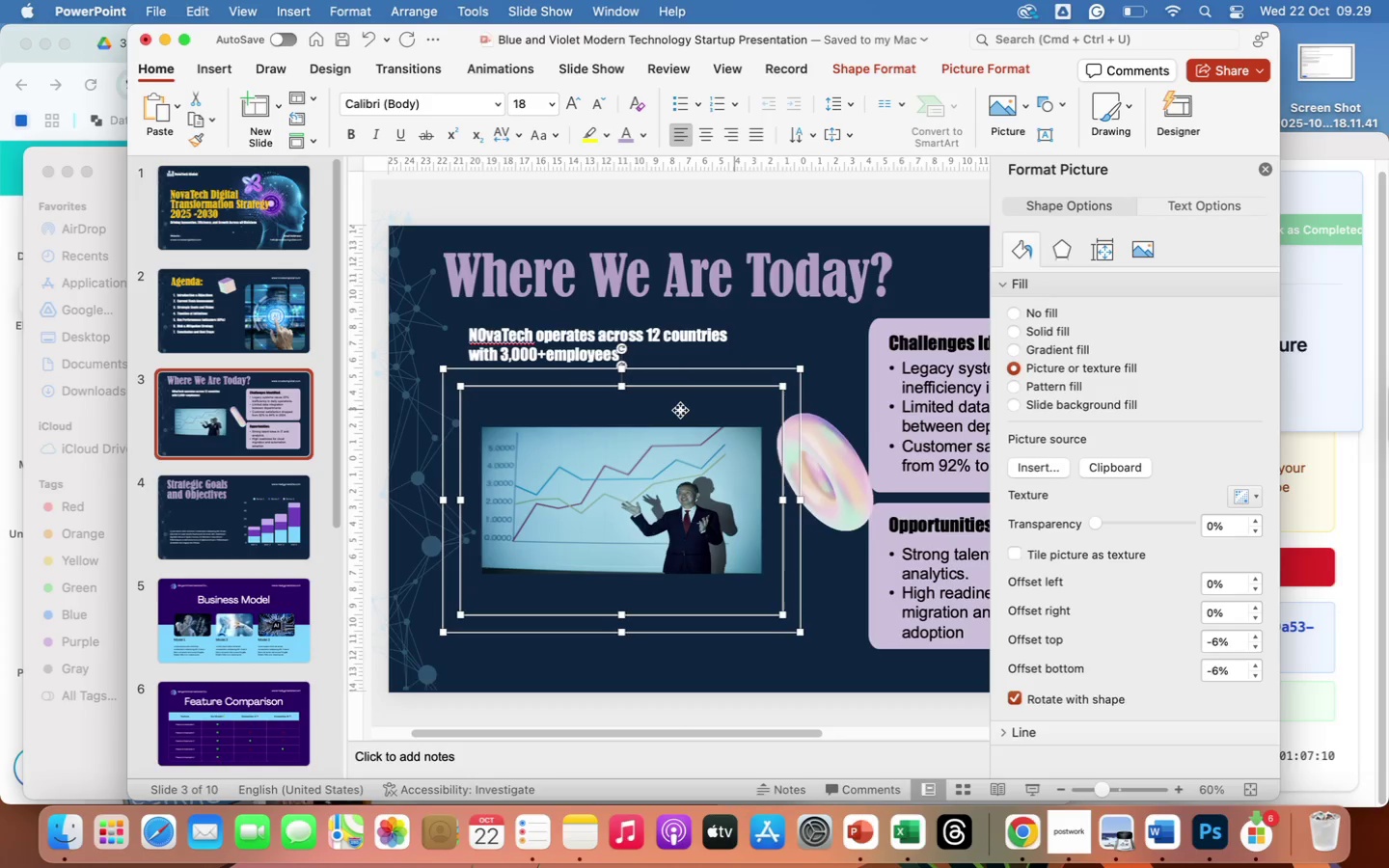 
double_click([680, 410])
 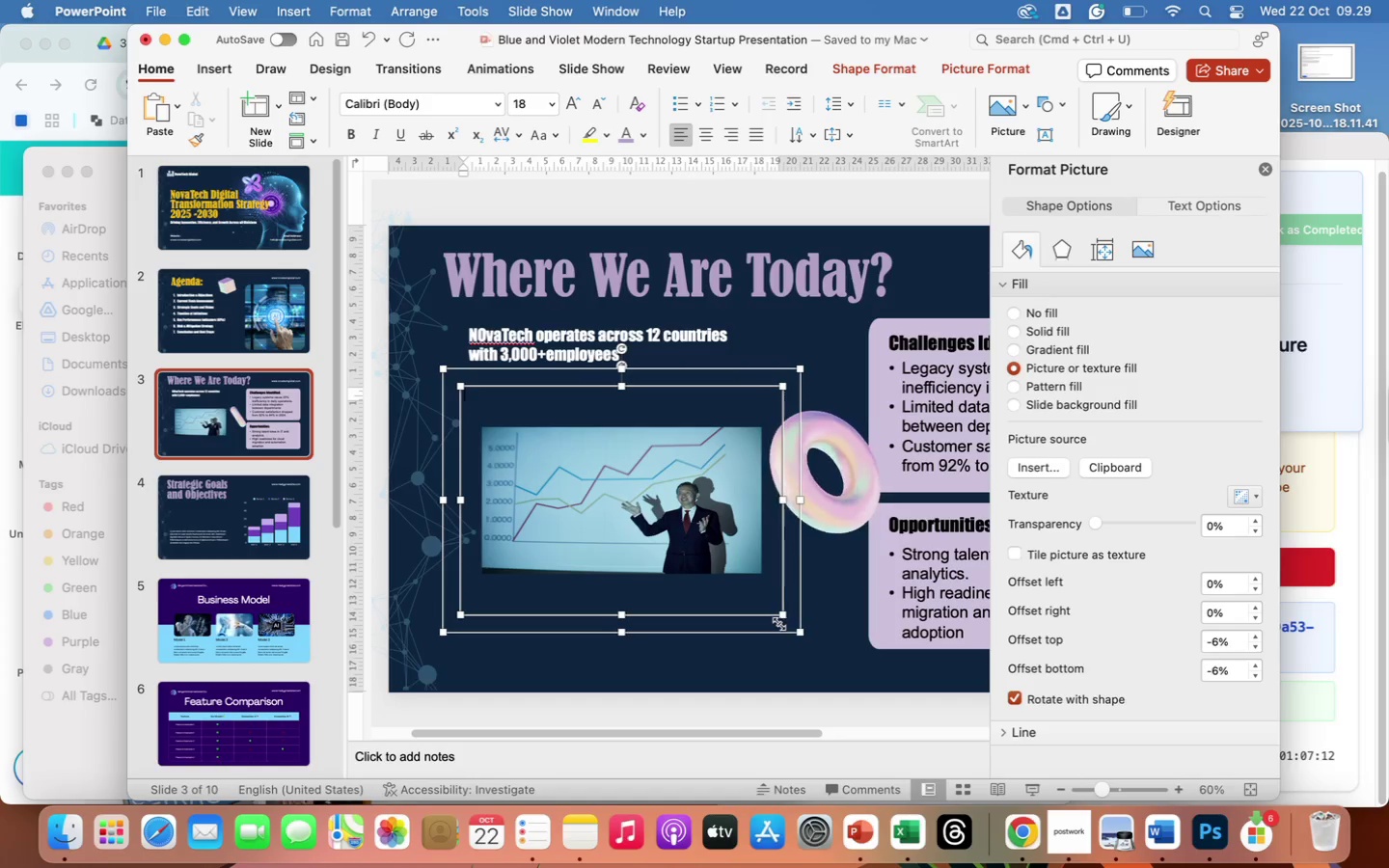 
left_click_drag(start_coordinate=[784, 617], to_coordinate=[848, 688])
 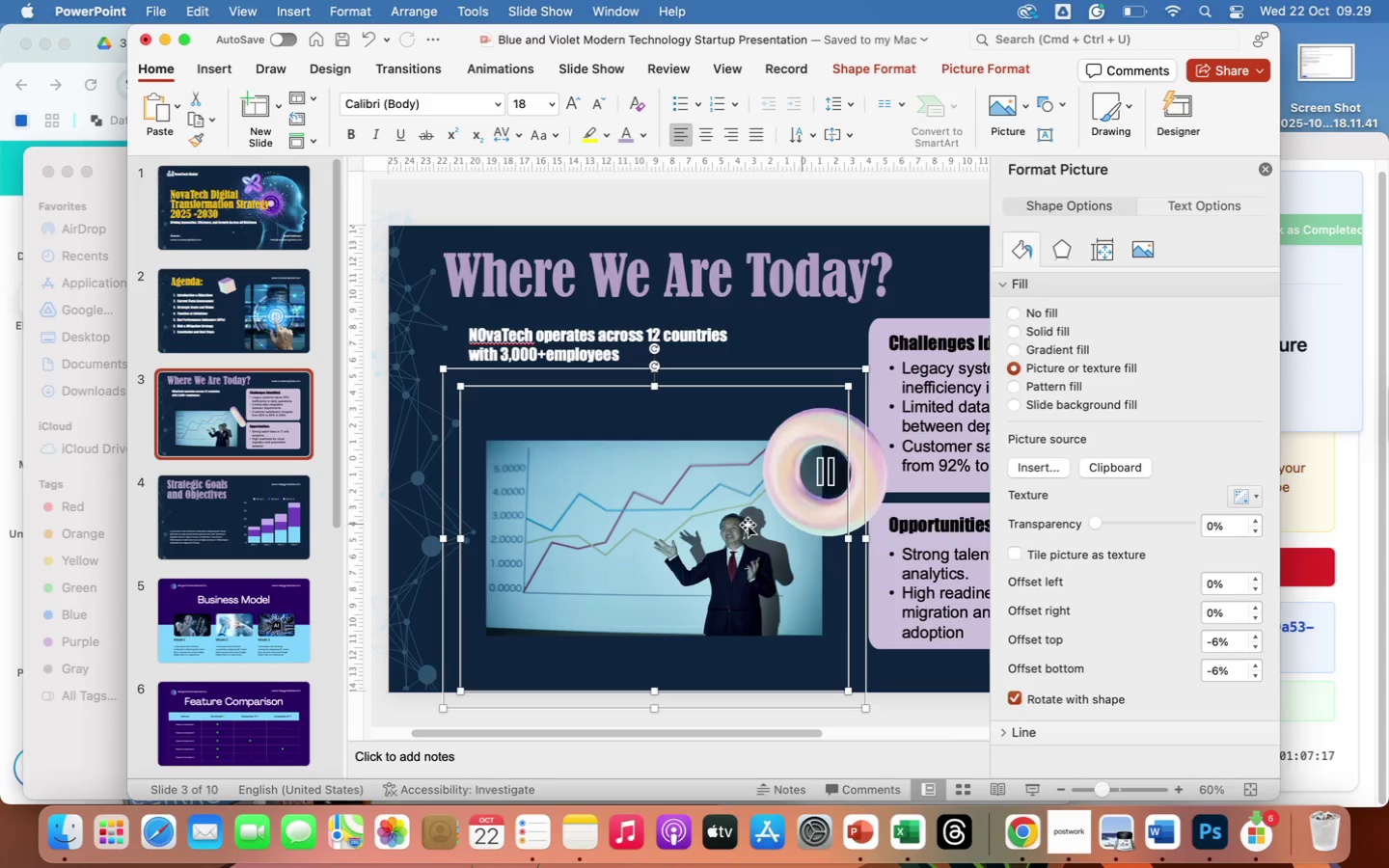 
left_click_drag(start_coordinate=[748, 525], to_coordinate=[736, 505])
 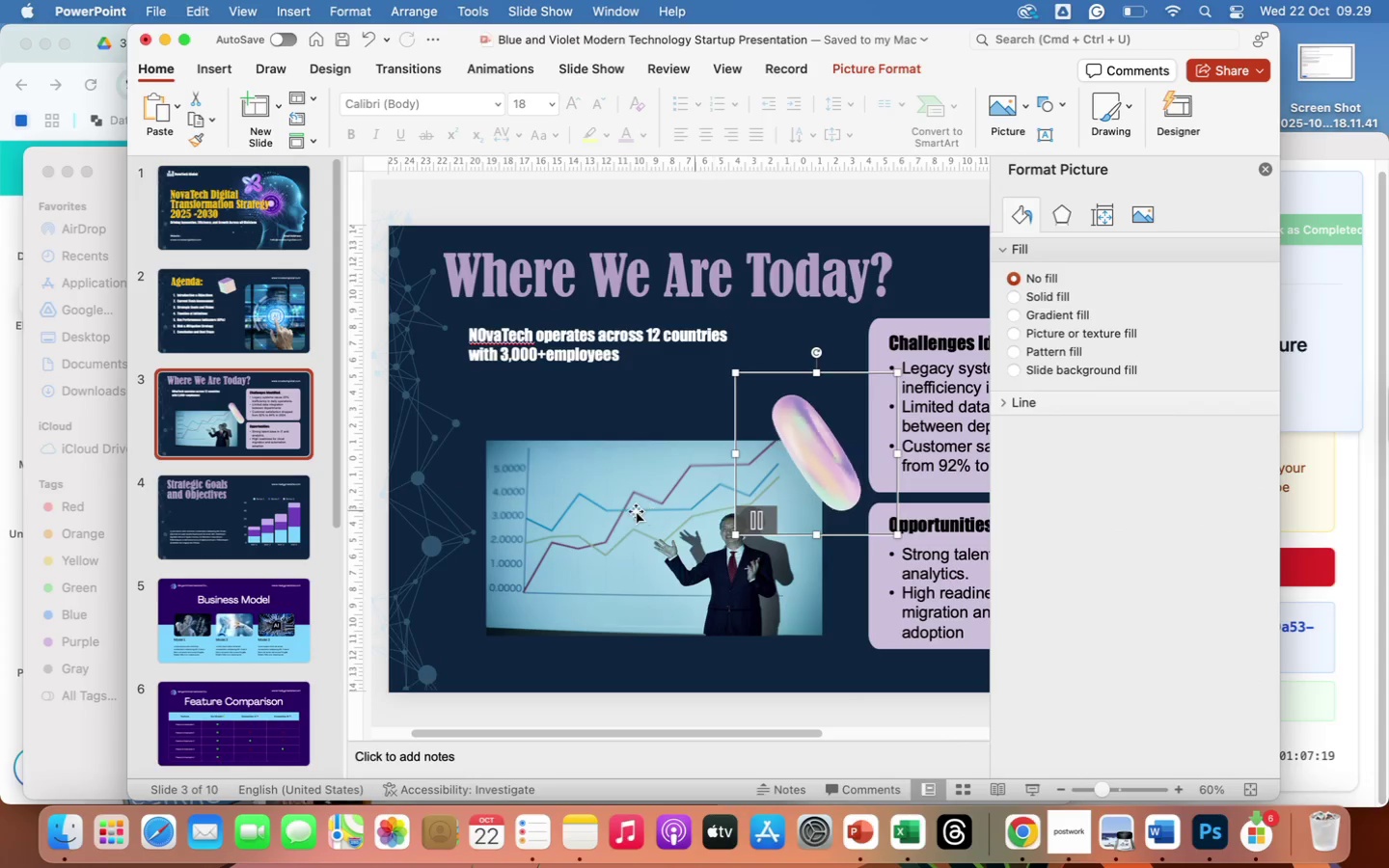 
left_click_drag(start_coordinate=[634, 511], to_coordinate=[598, 472])
 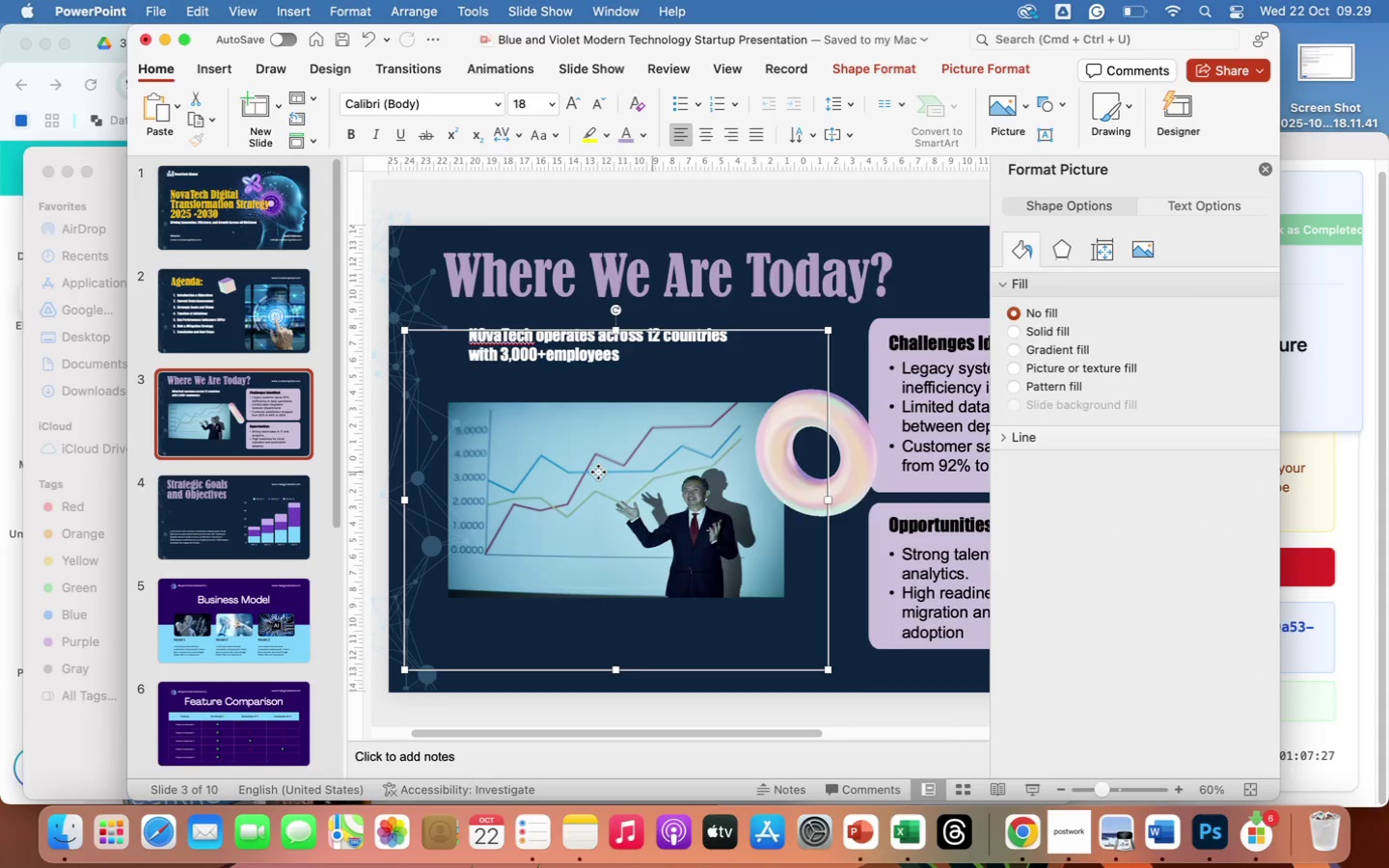 
wait(5.05)
 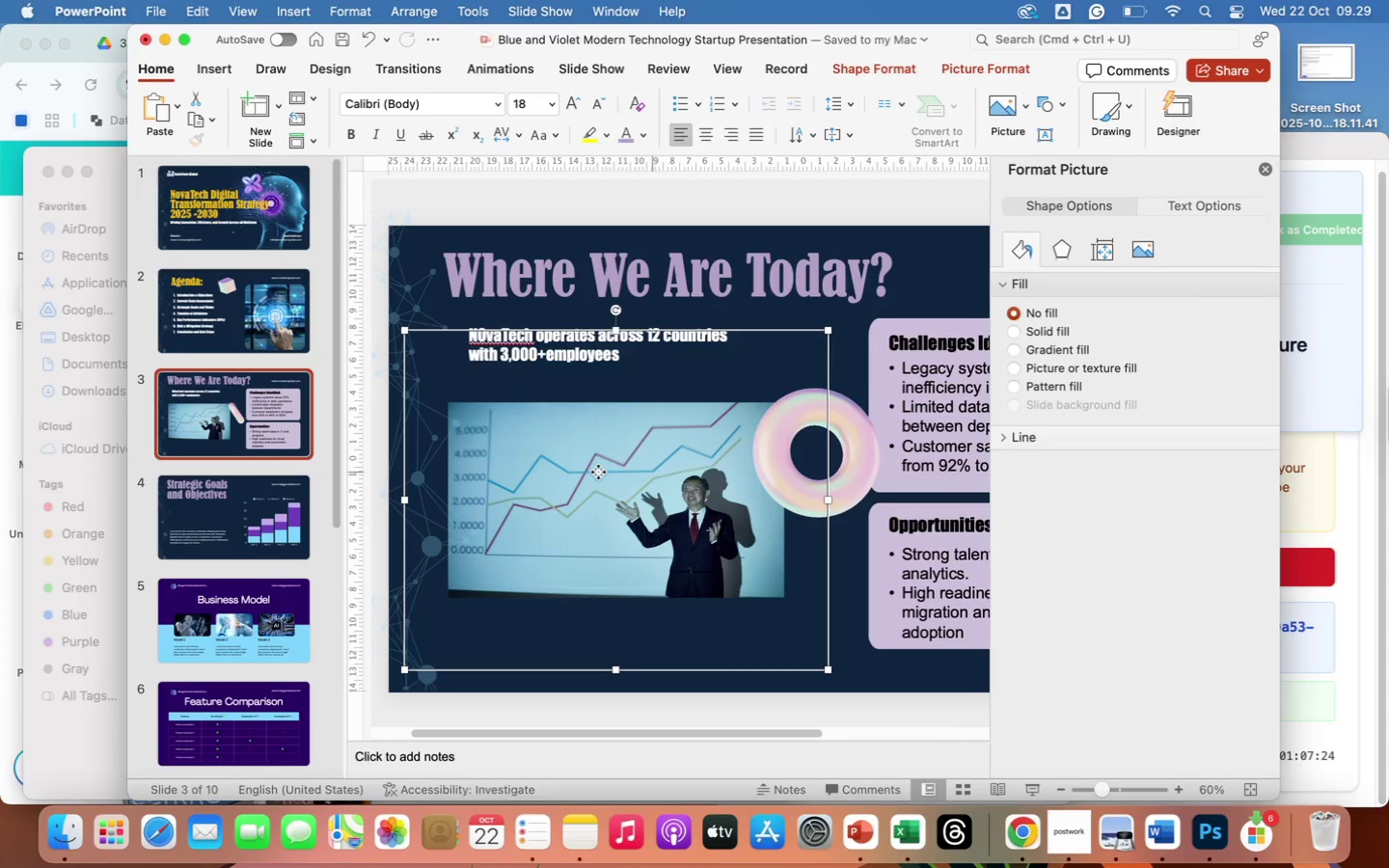 
left_click([545, 356])
 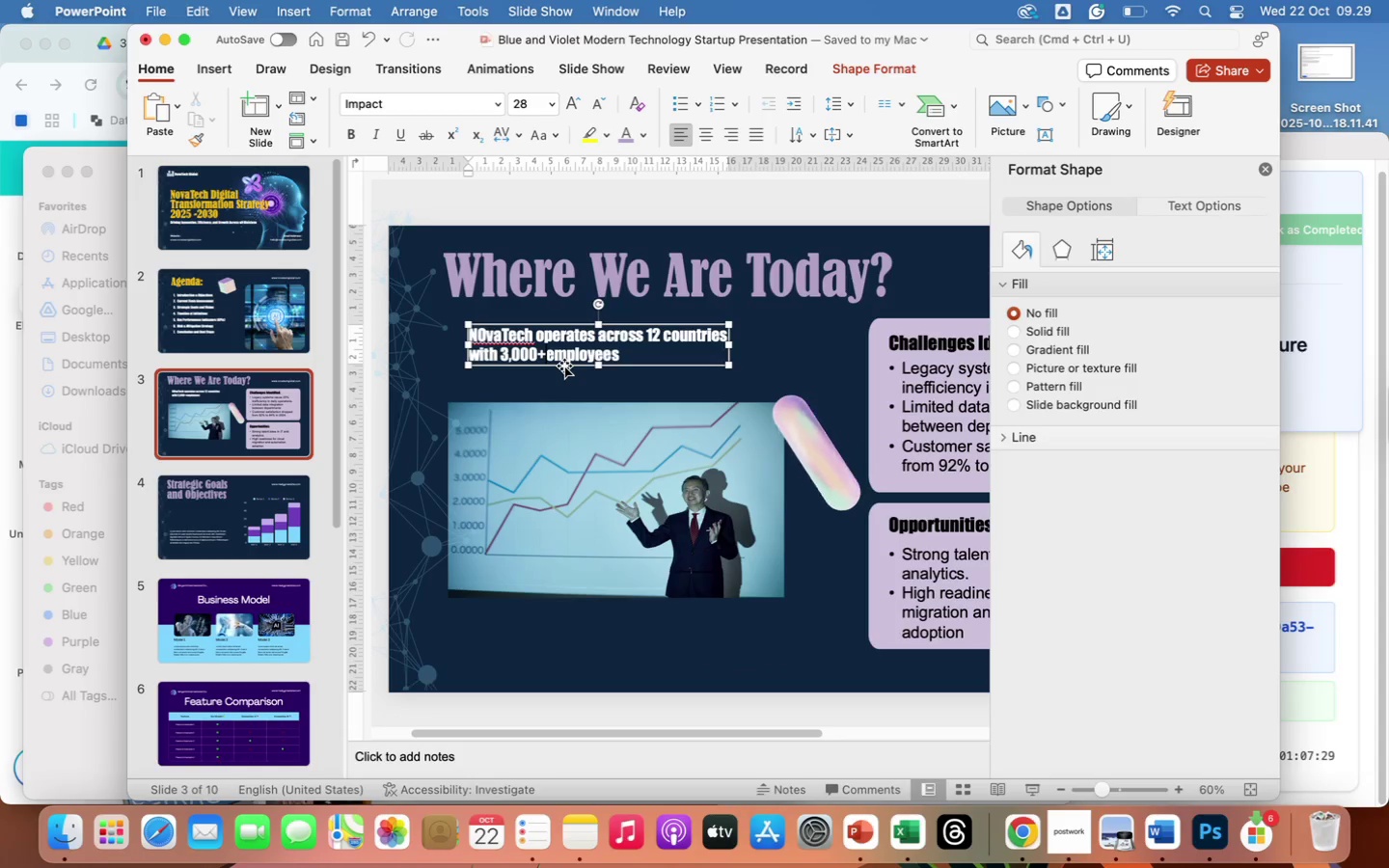 
left_click_drag(start_coordinate=[564, 366], to_coordinate=[538, 366])
 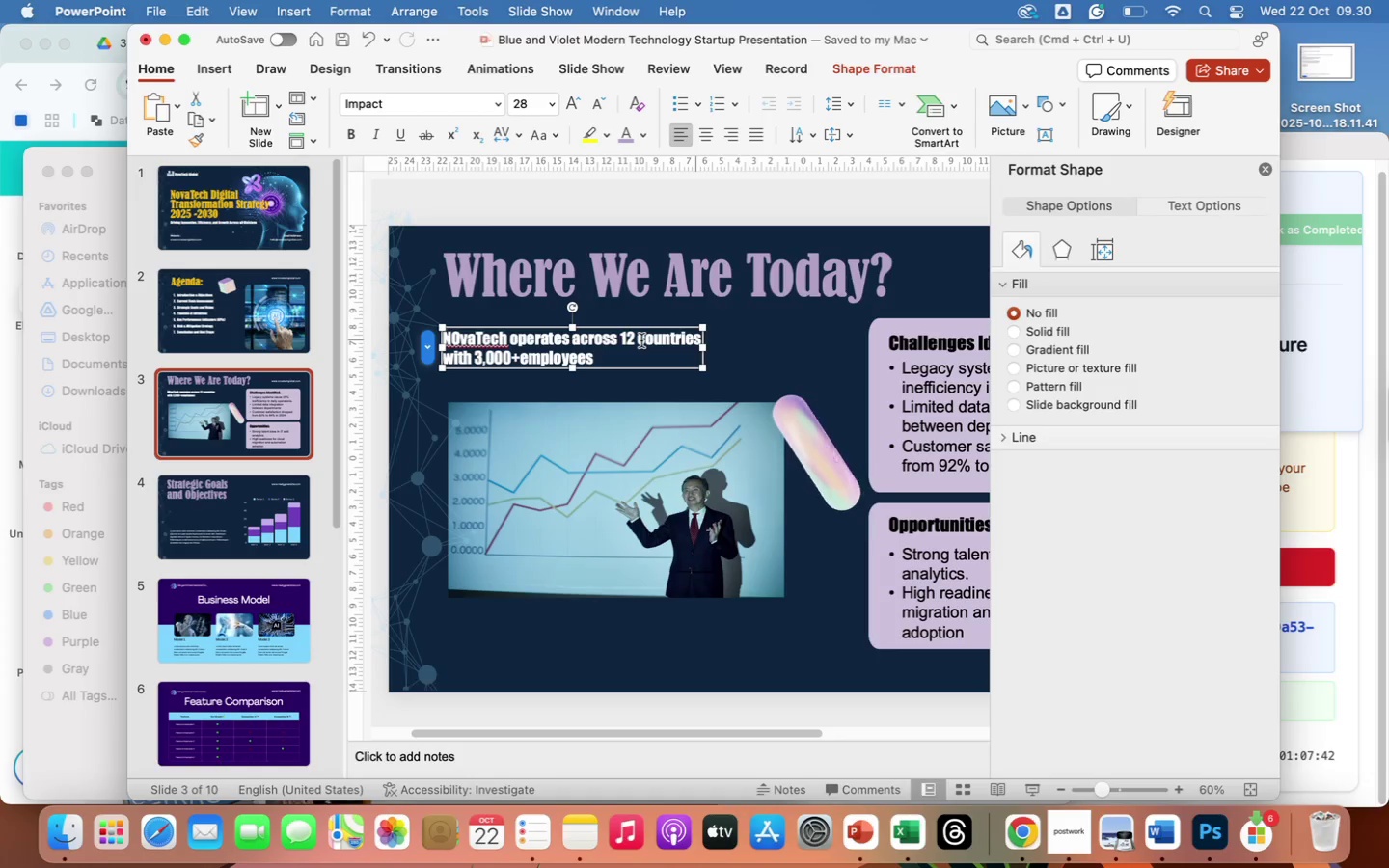 
wait(14.03)
 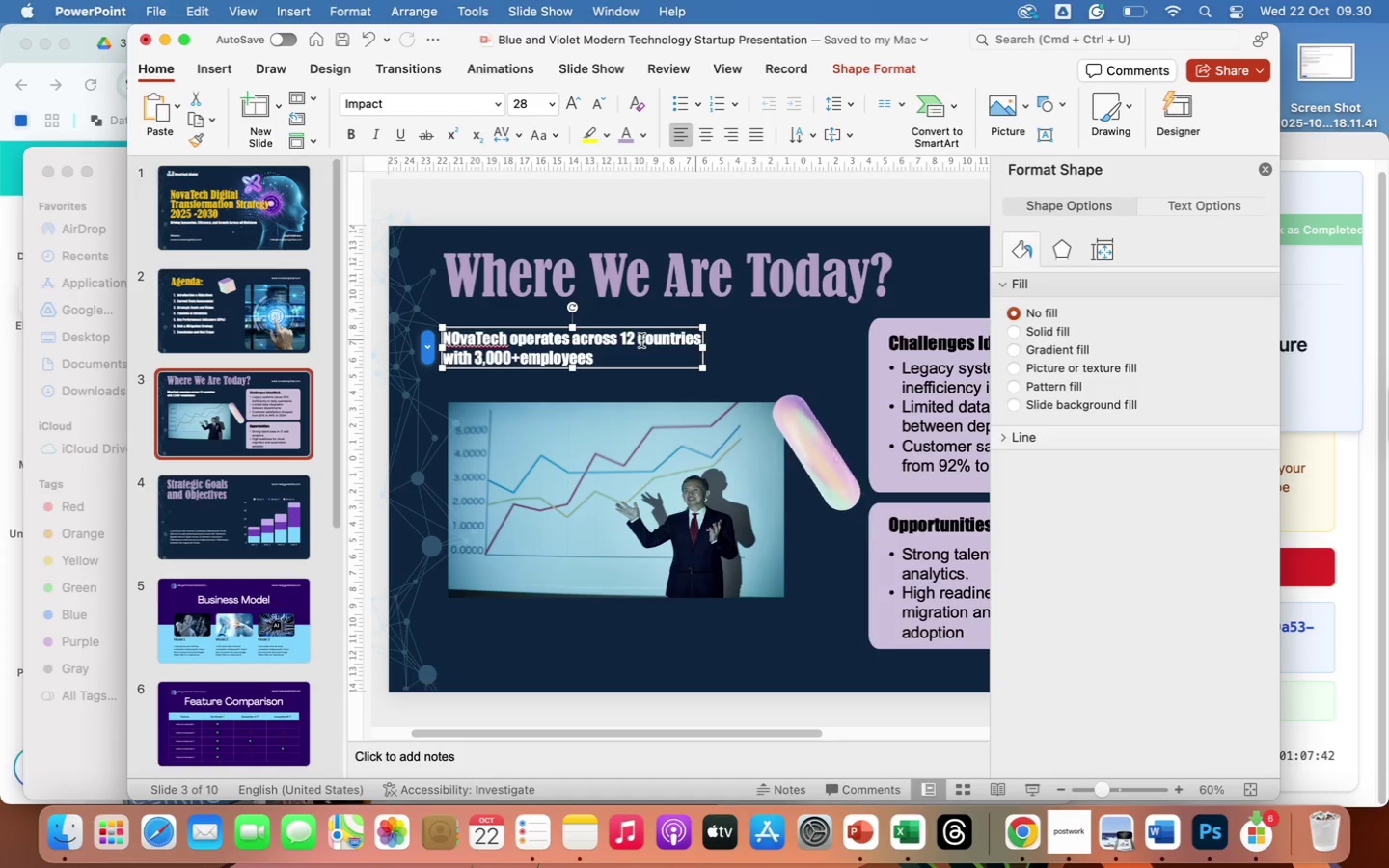 
left_click([223, 502])
 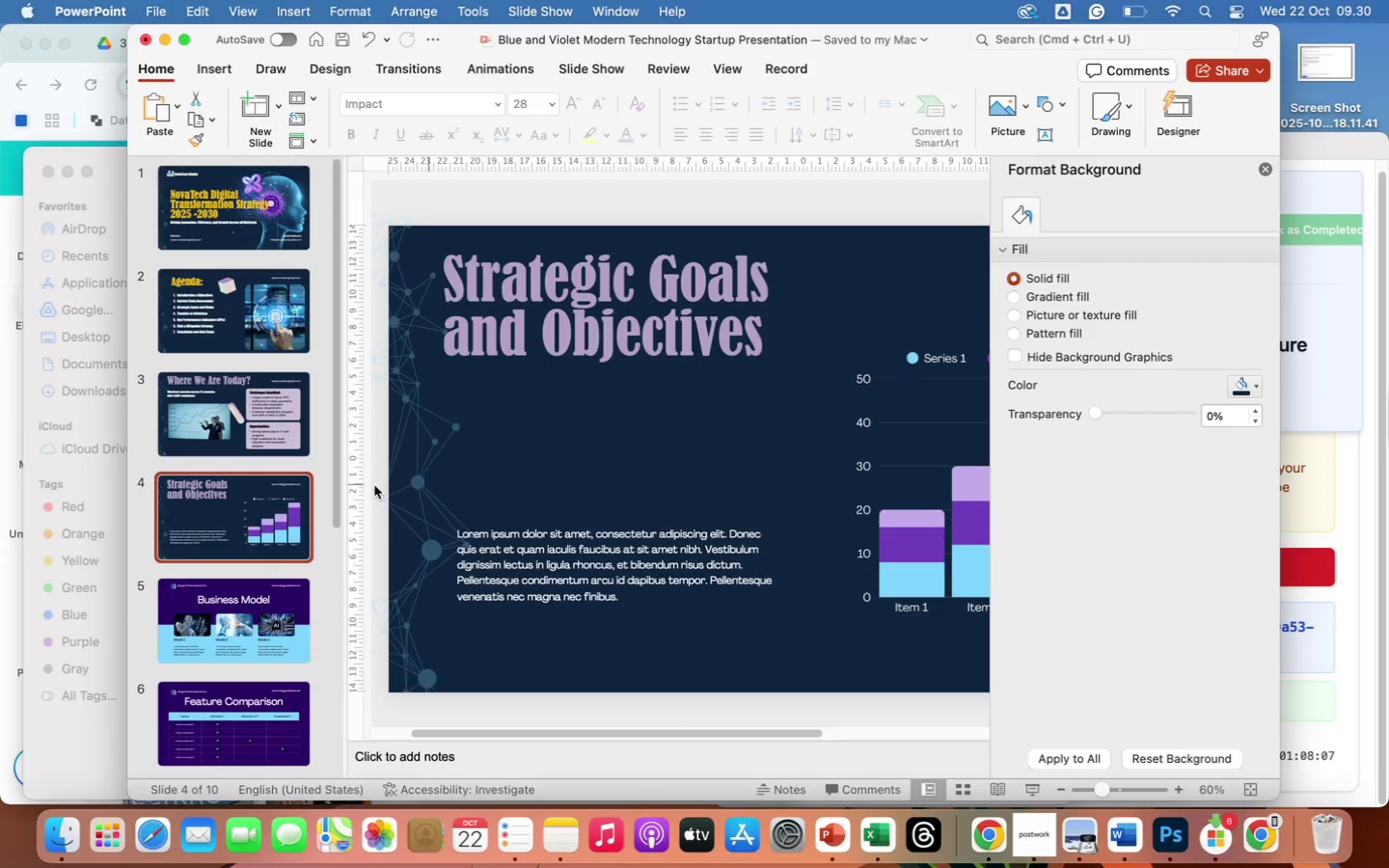 
wait(25.44)
 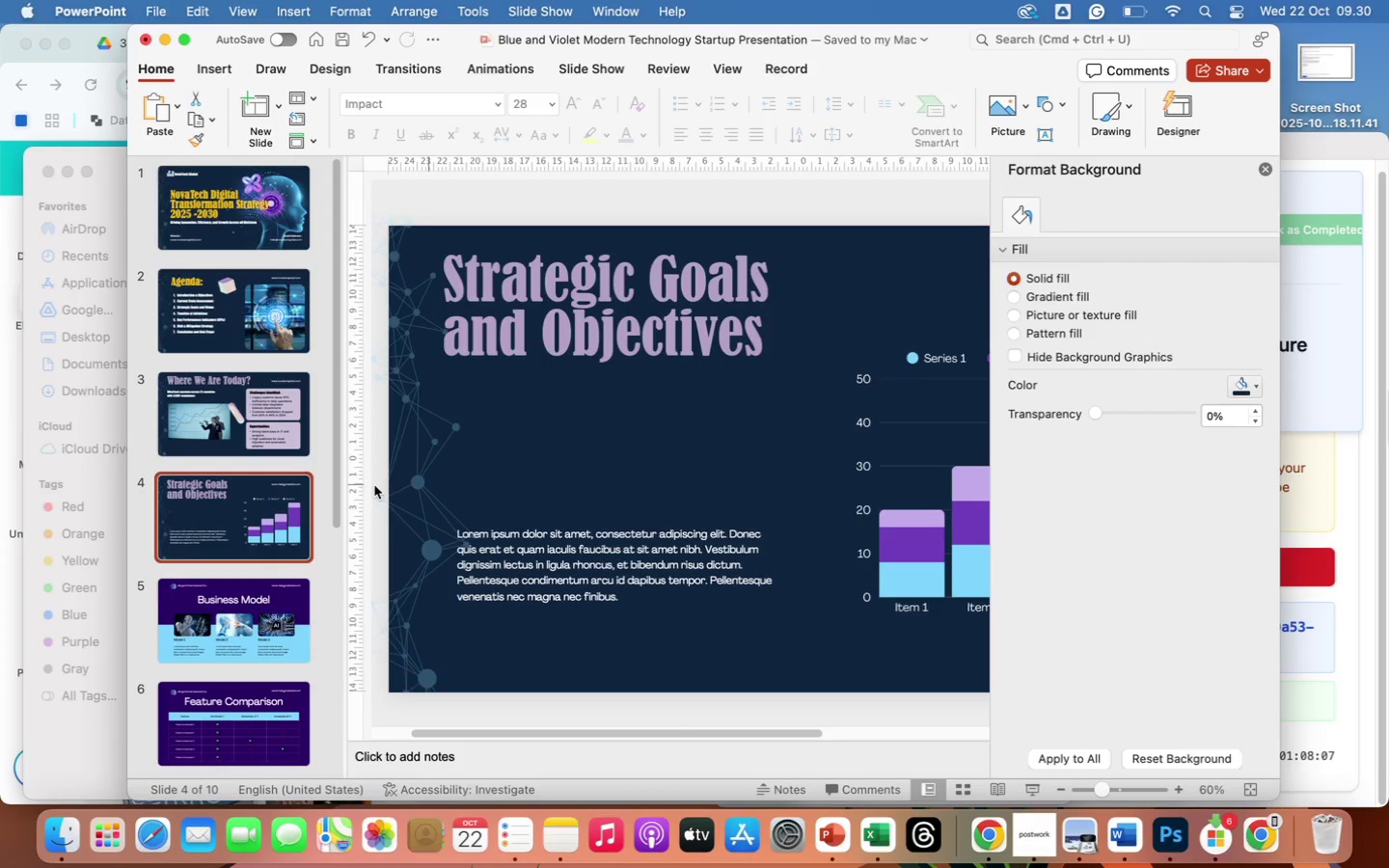 
left_click([215, 423])
 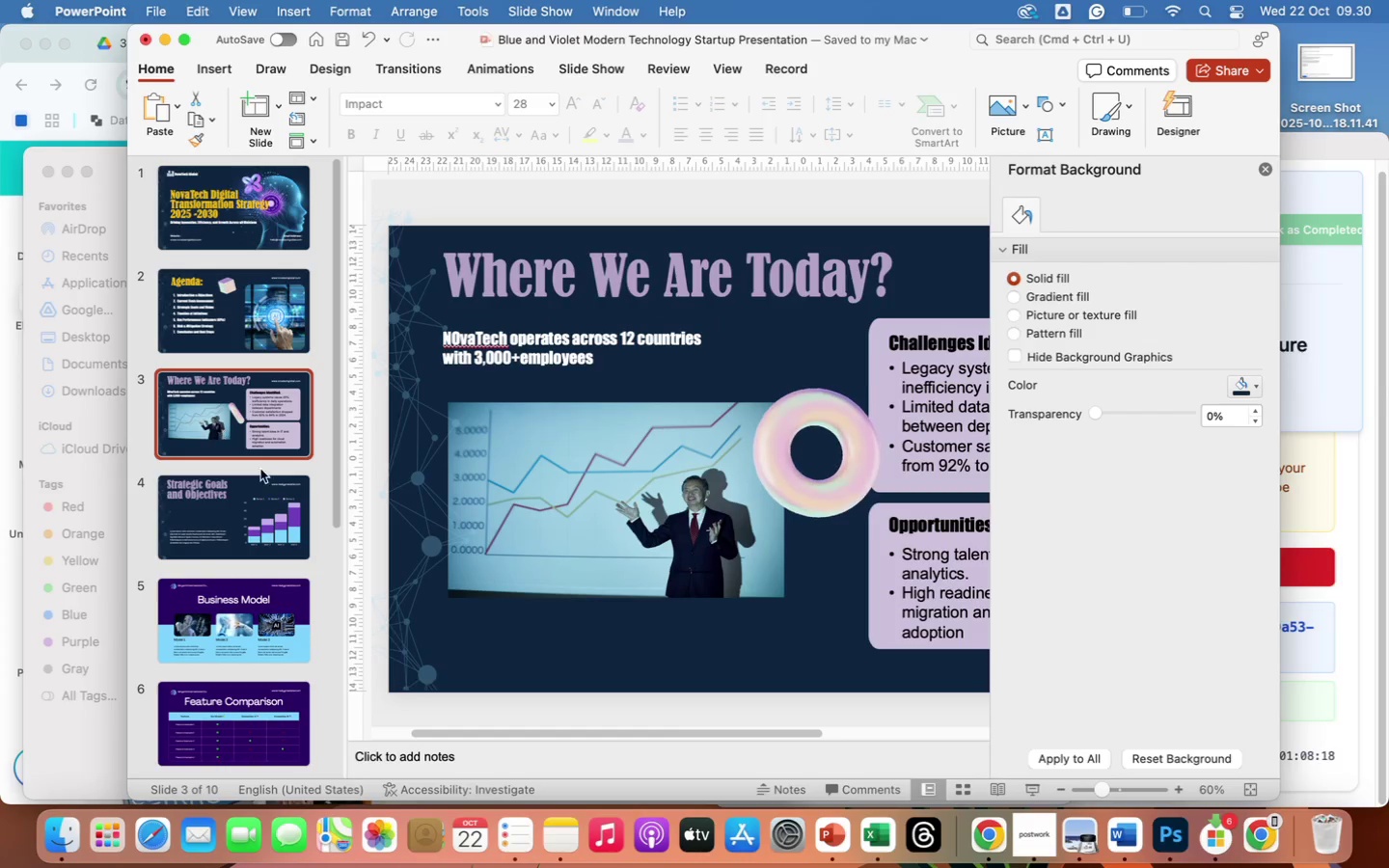 
wait(7.41)
 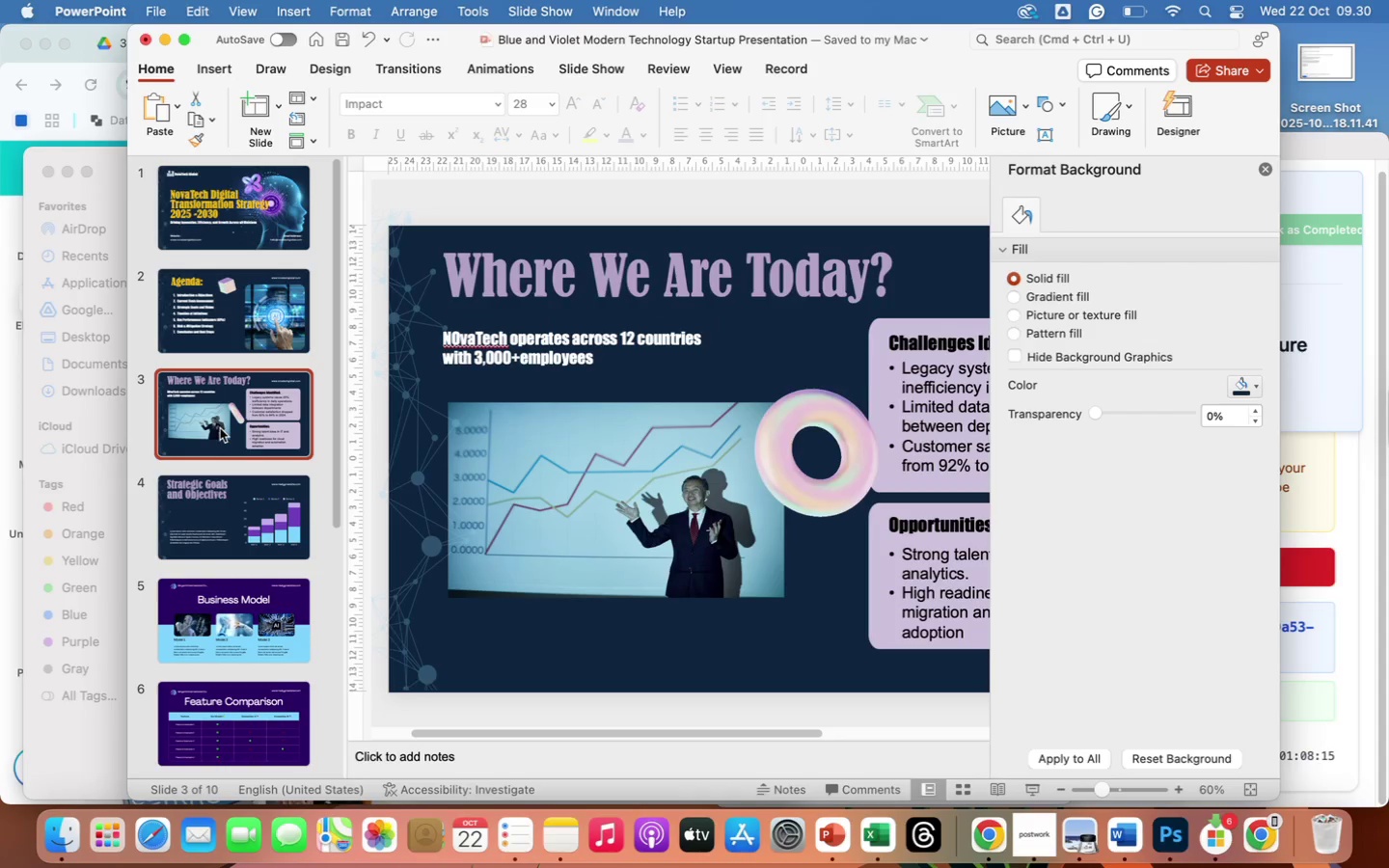 
left_click([571, 358])
 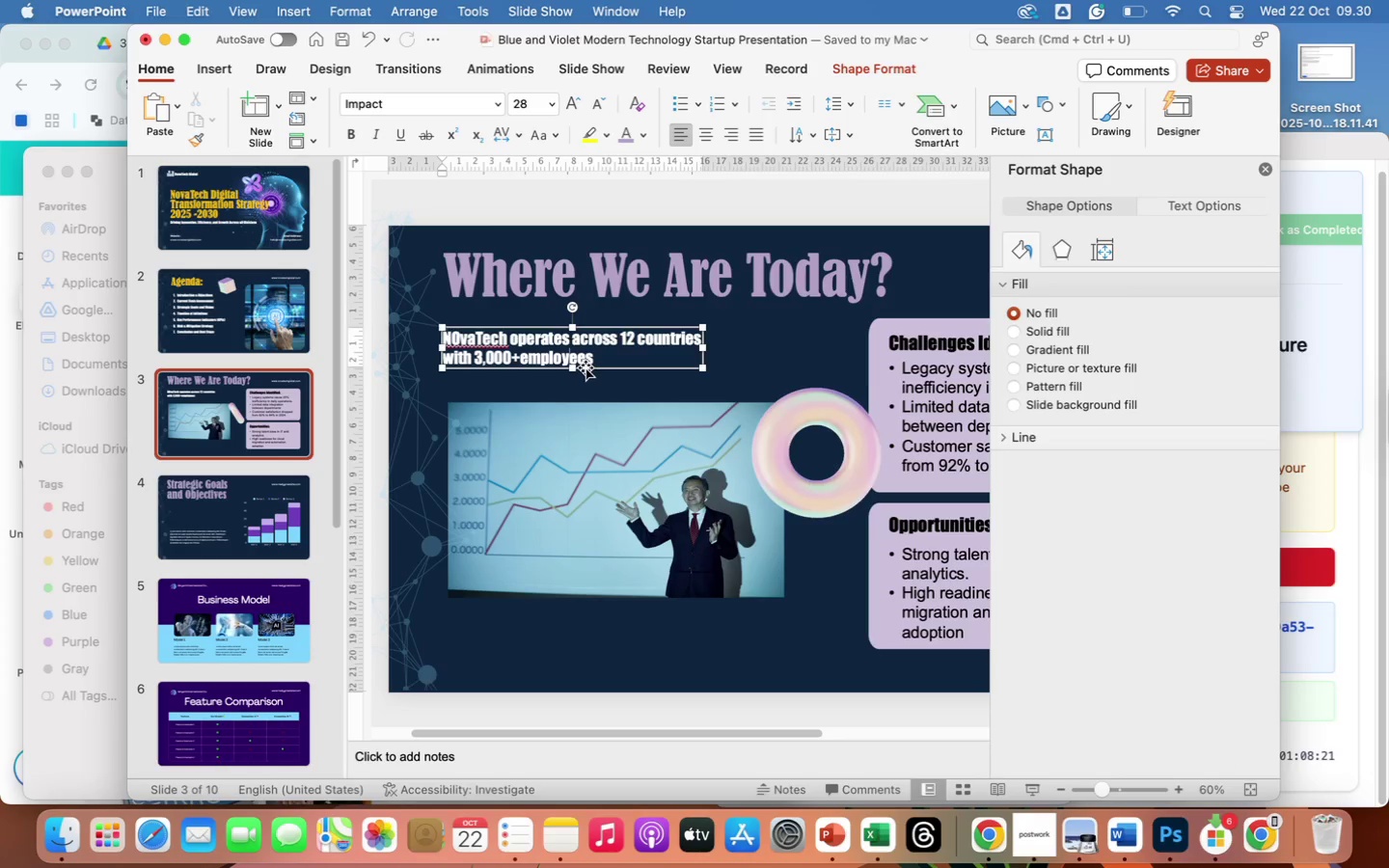 
left_click([586, 367])
 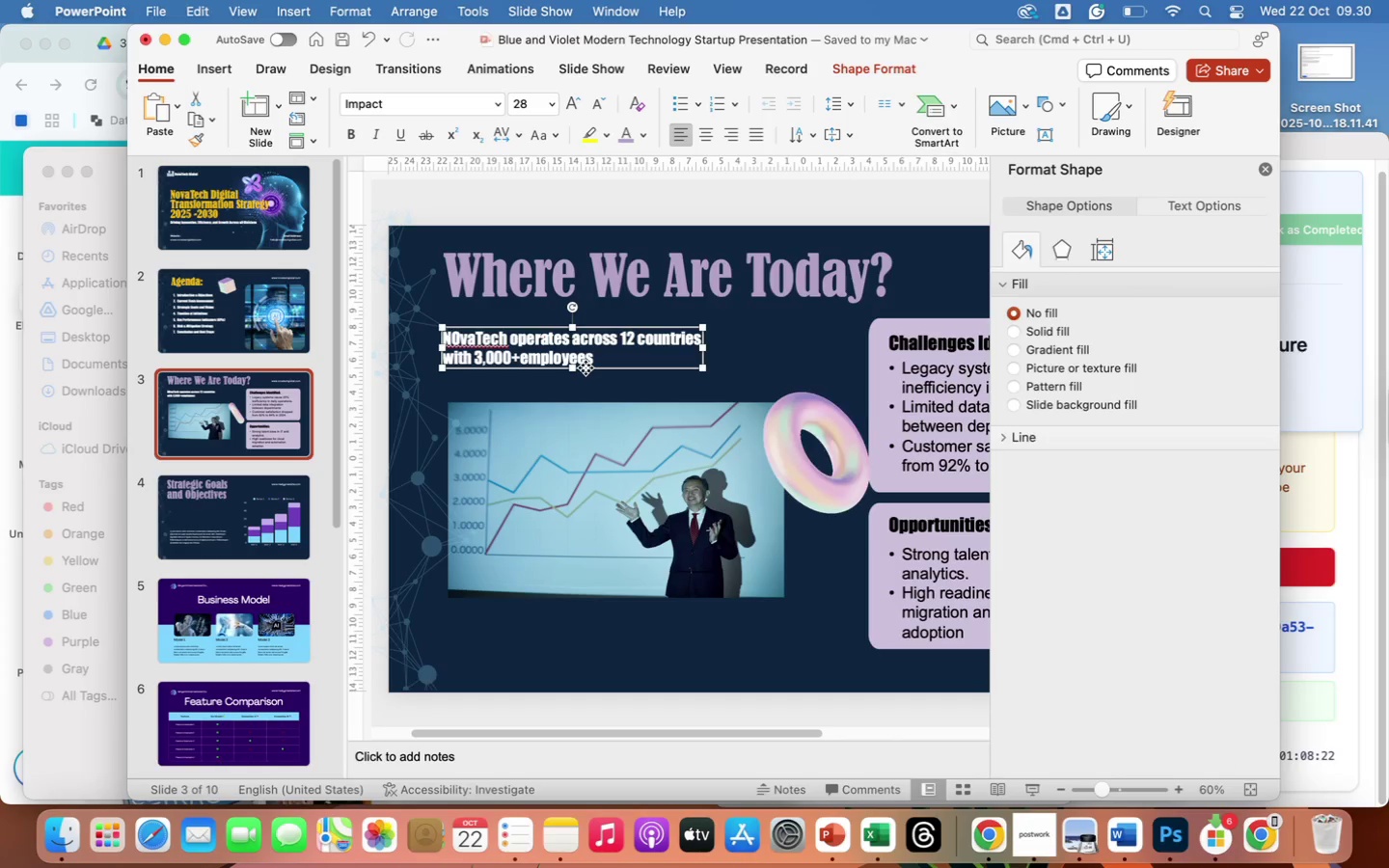 
right_click([586, 367])
 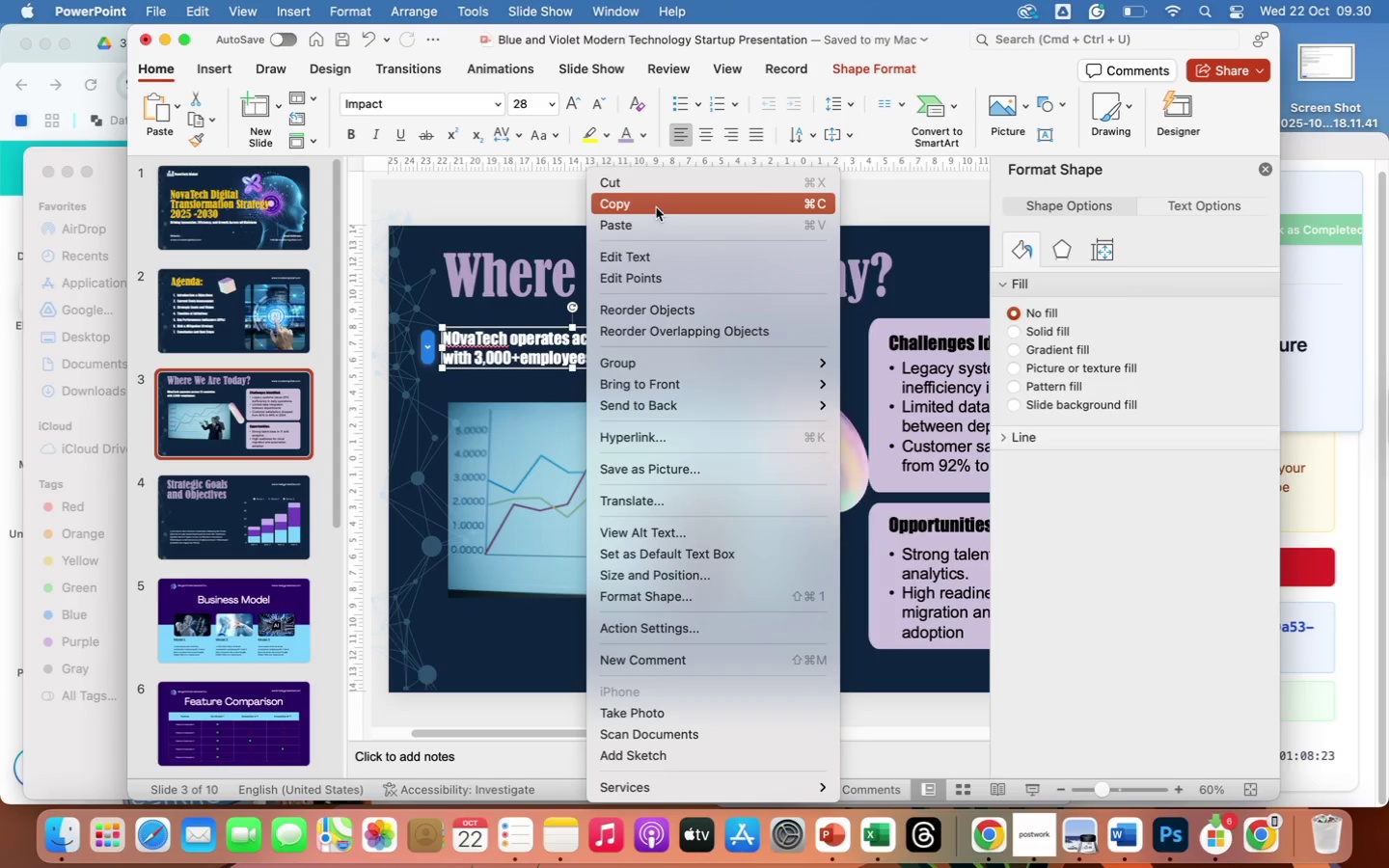 
left_click([654, 205])
 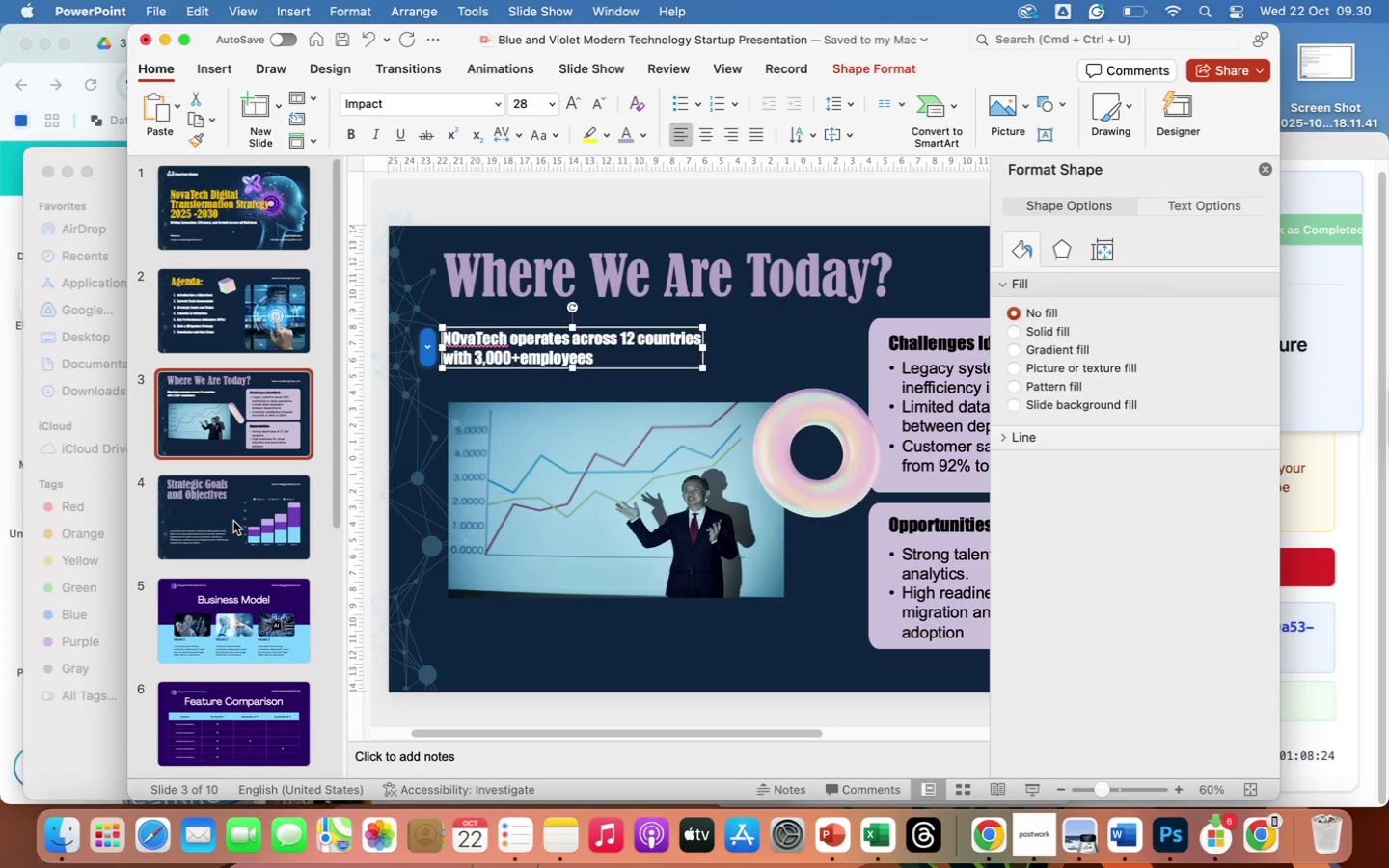 
left_click([235, 516])
 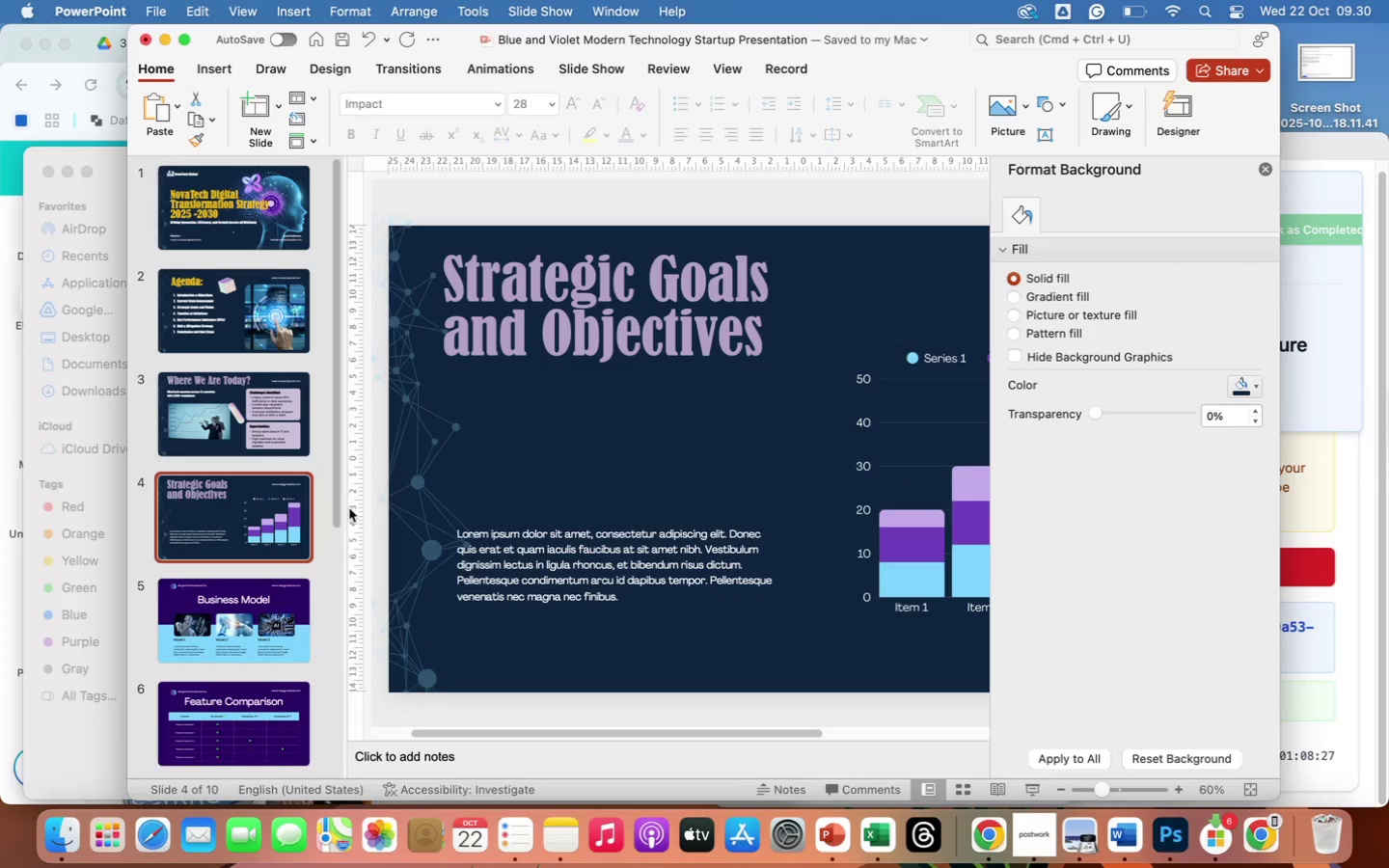 
left_click([590, 420])
 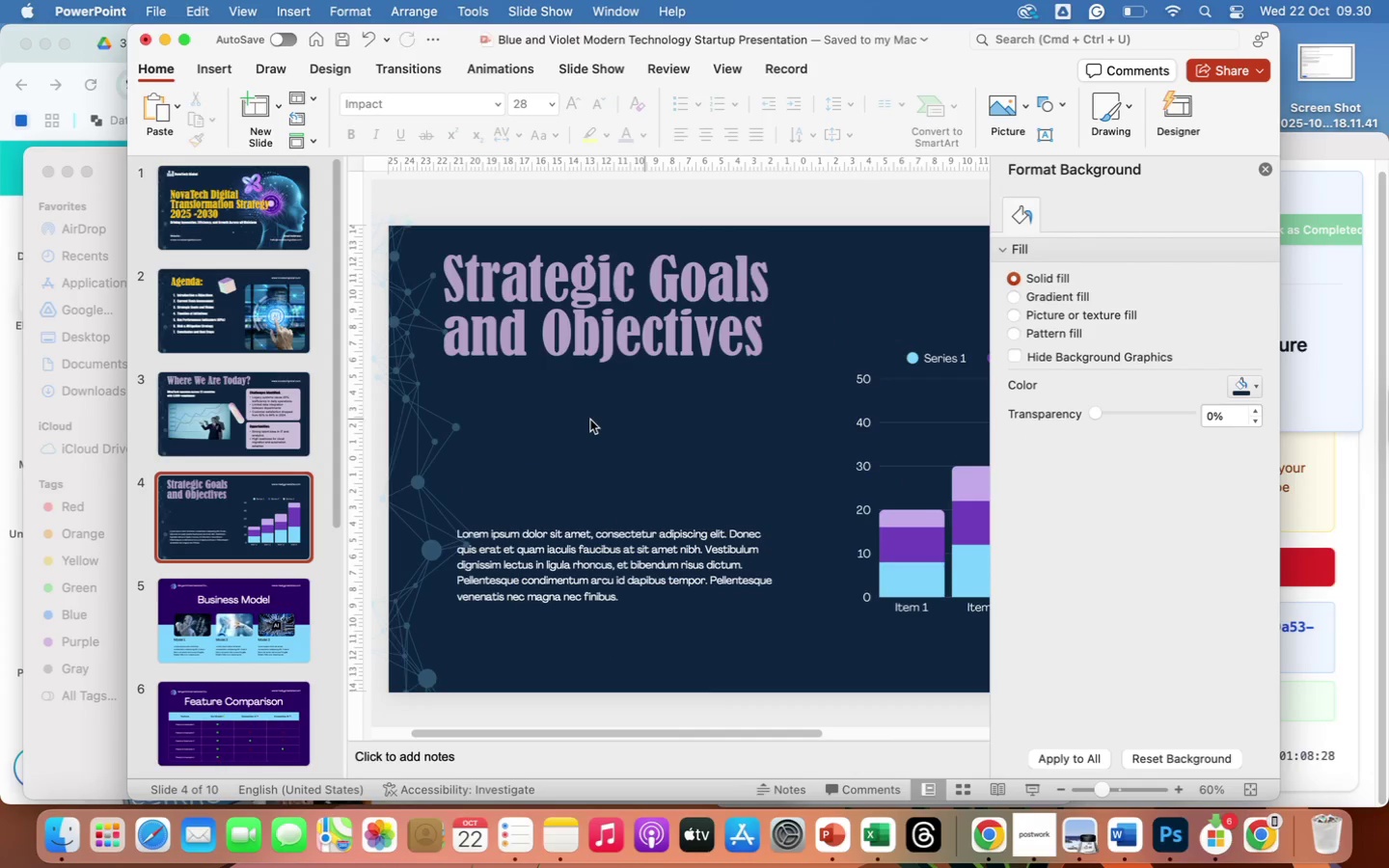 
right_click([590, 420])
 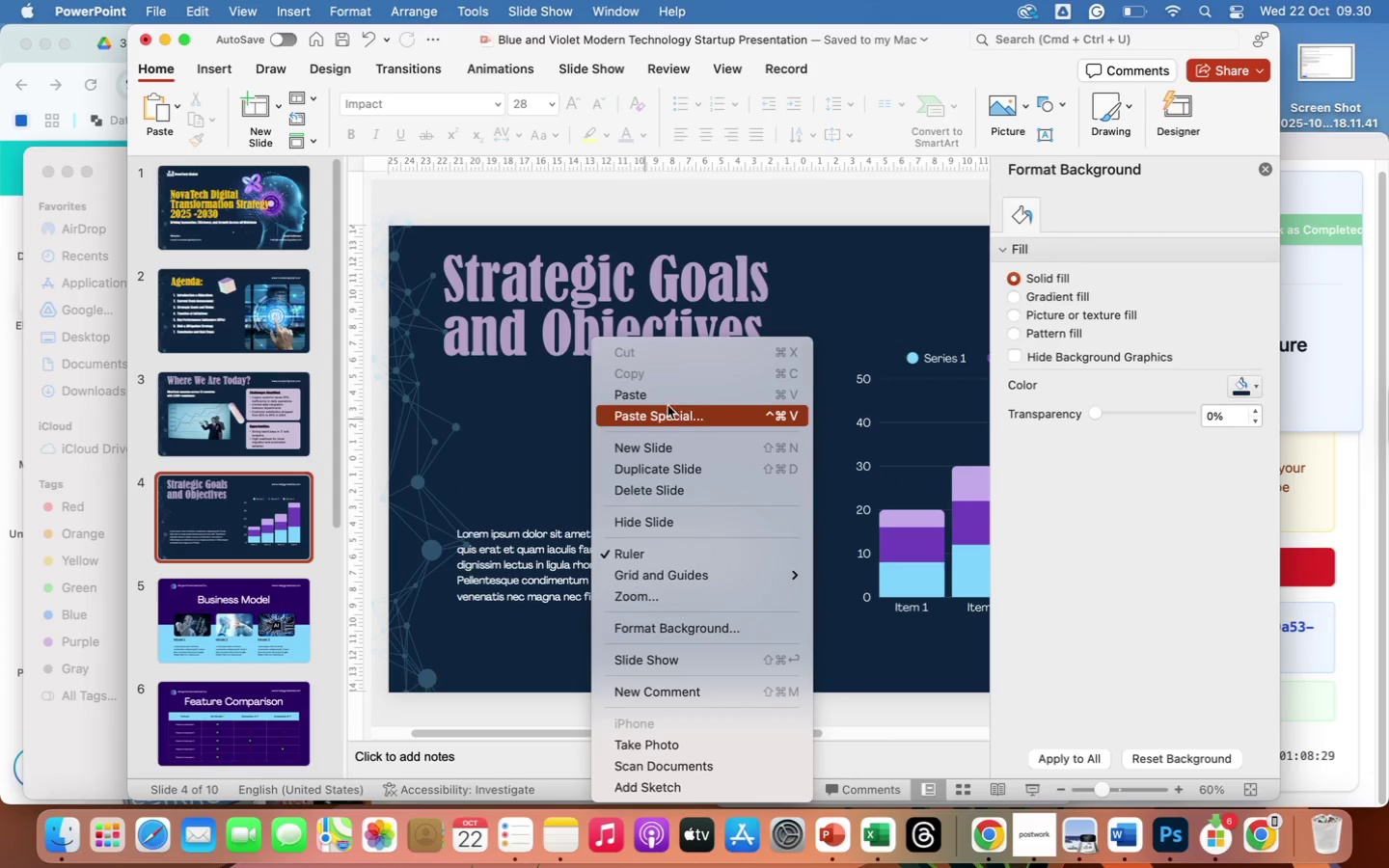 
left_click([663, 395])
 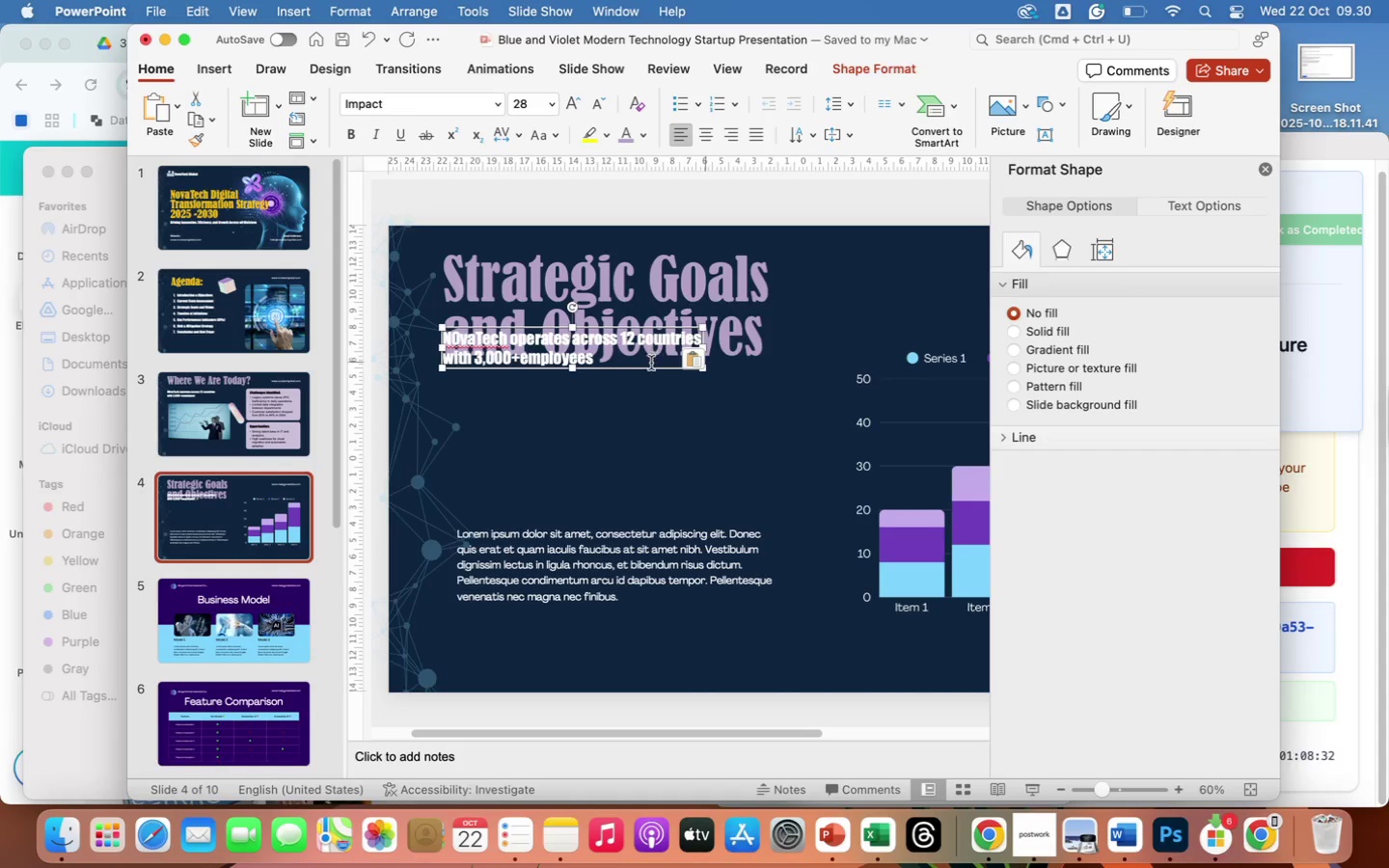 
left_click_drag(start_coordinate=[647, 366], to_coordinate=[645, 405])
 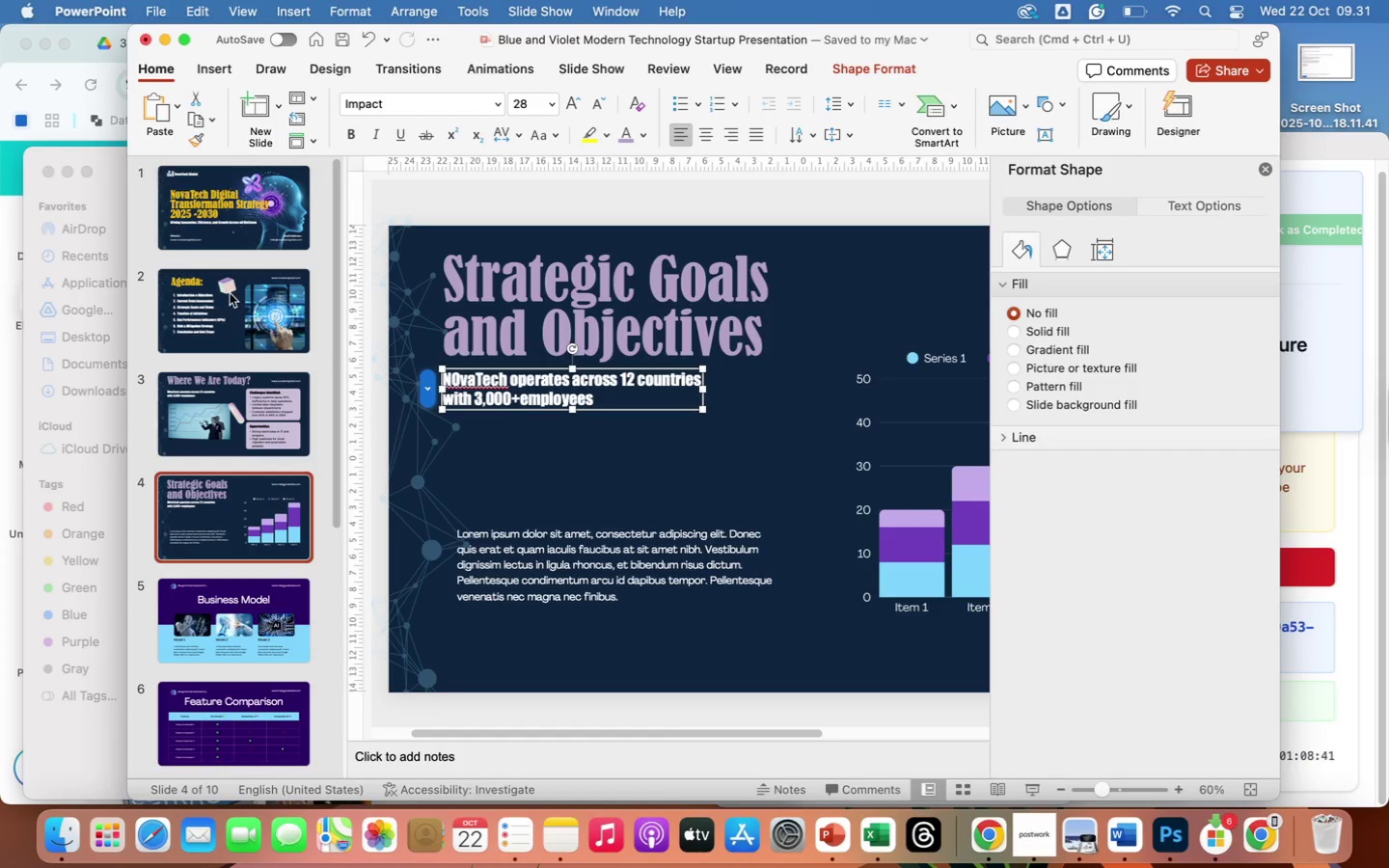 
wait(6.03)
 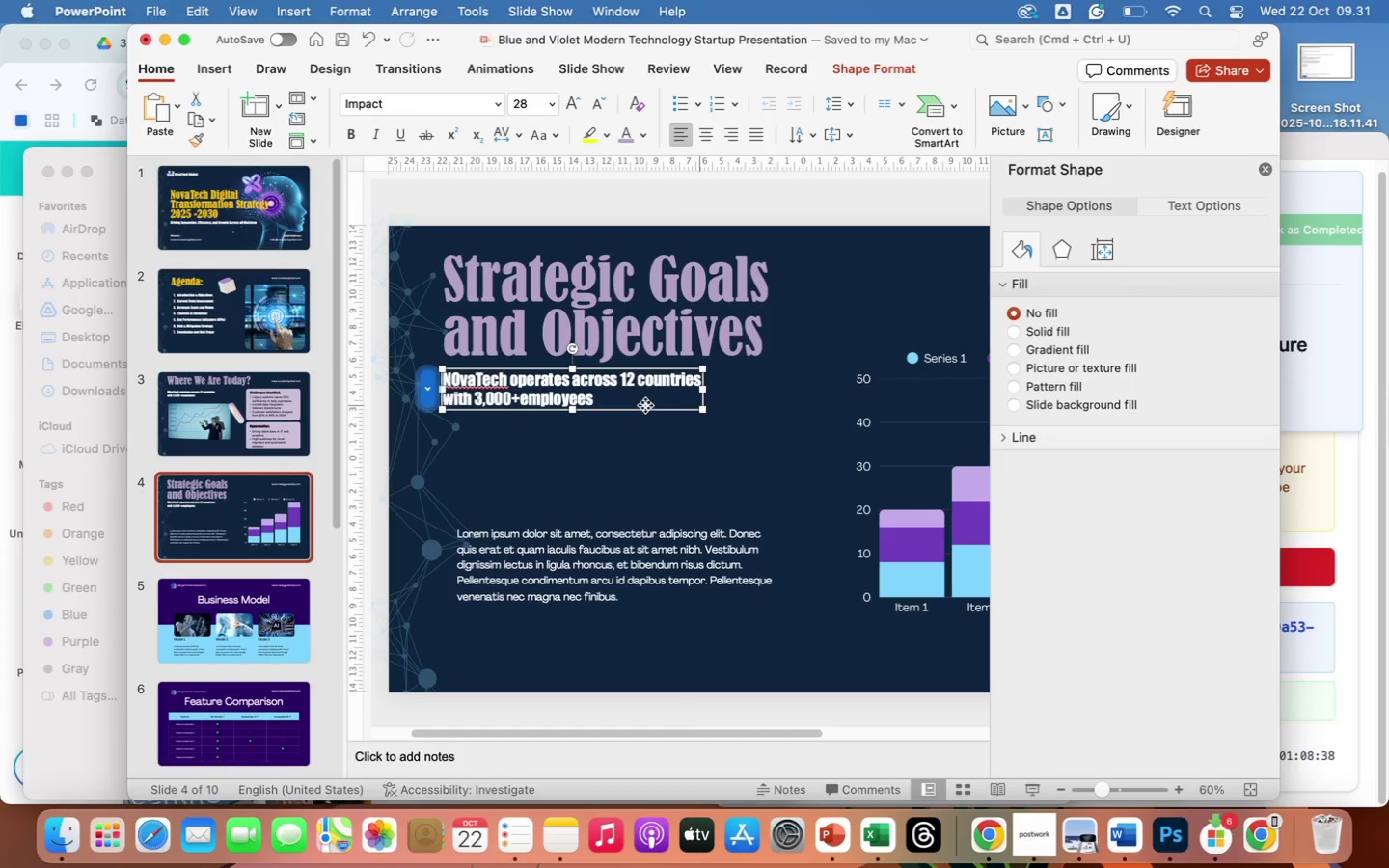 
left_click([215, 393])
 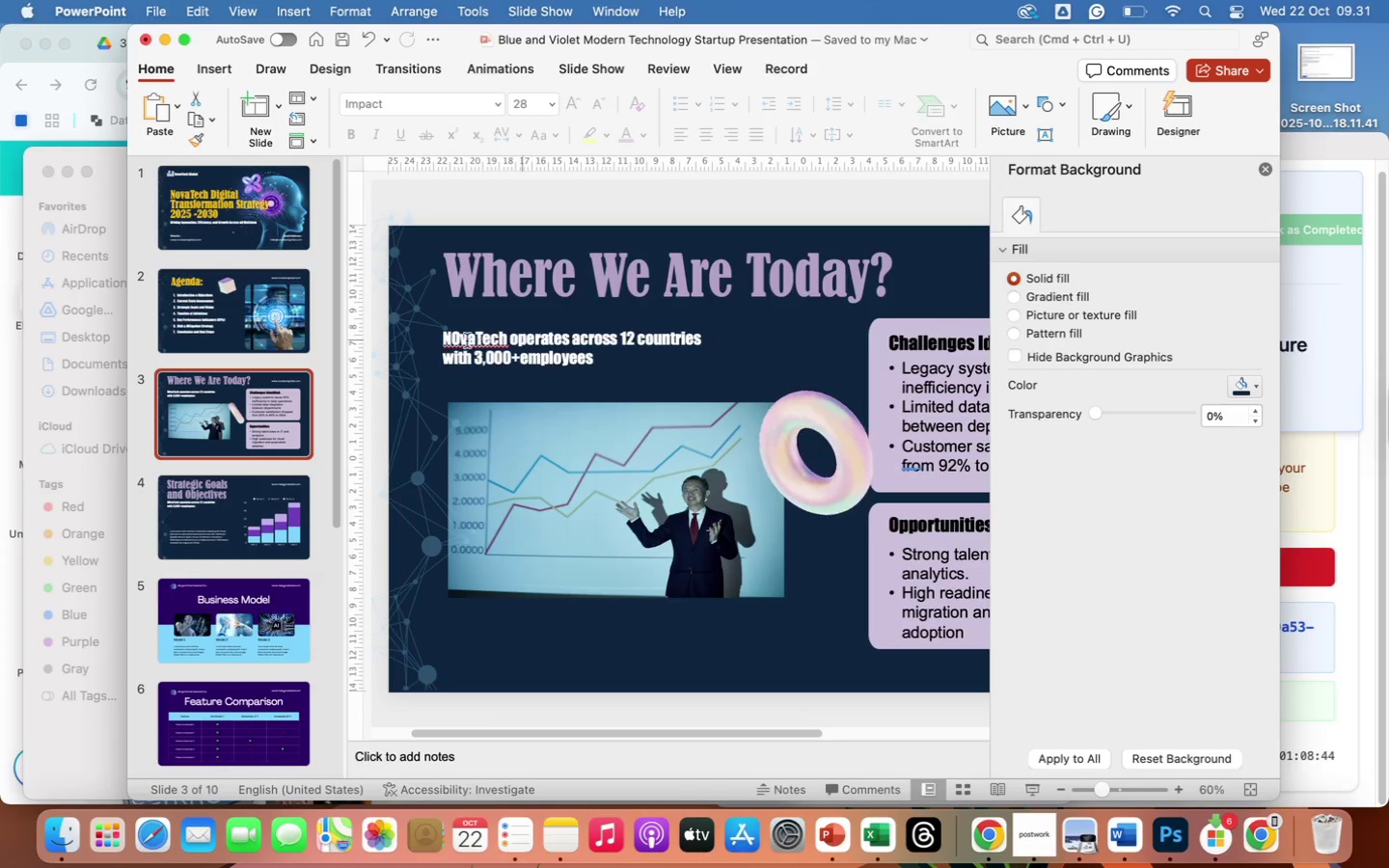 
left_click([459, 337])
 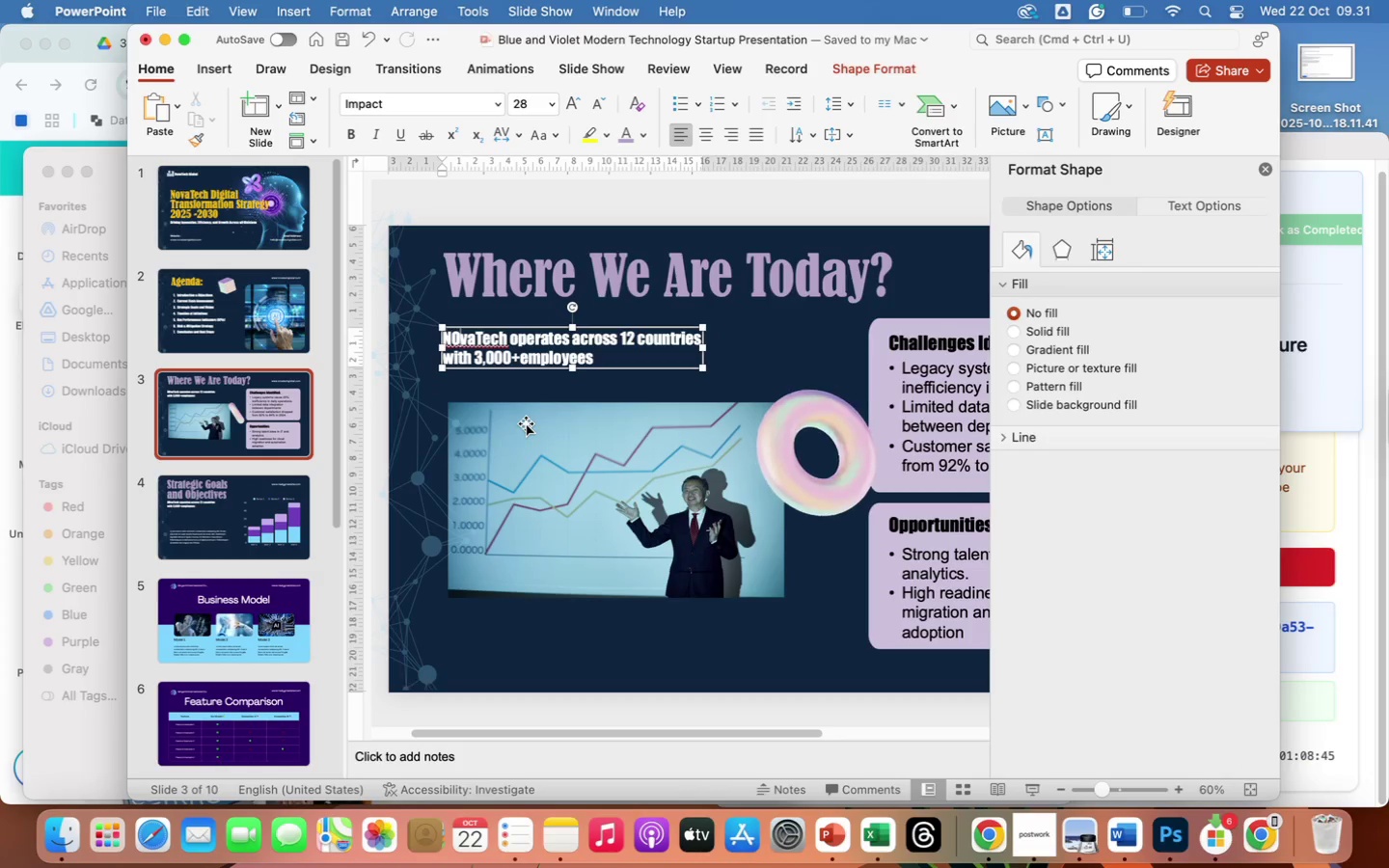 
key(Backspace)
 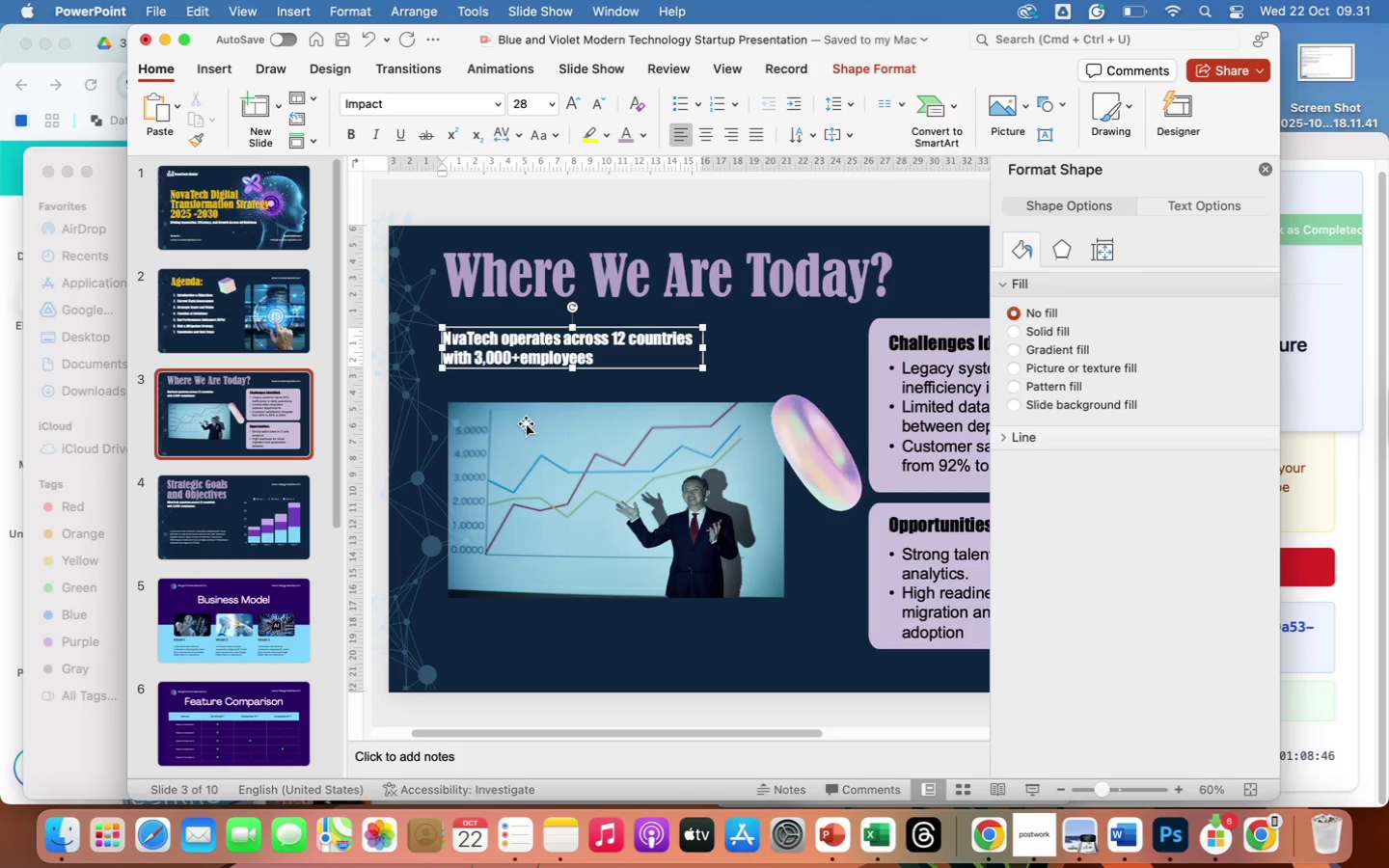 
key(O)
 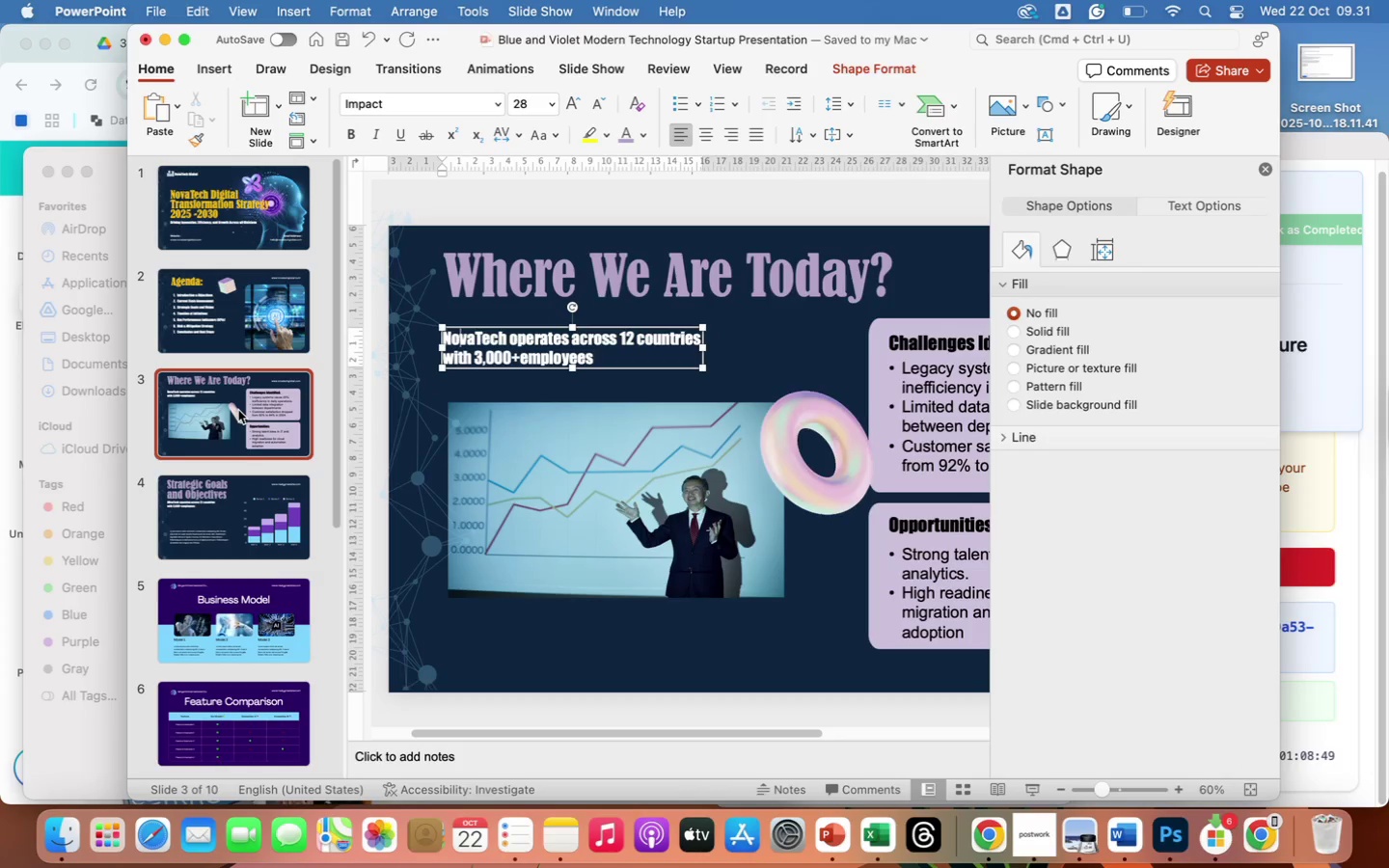 
left_click([228, 512])
 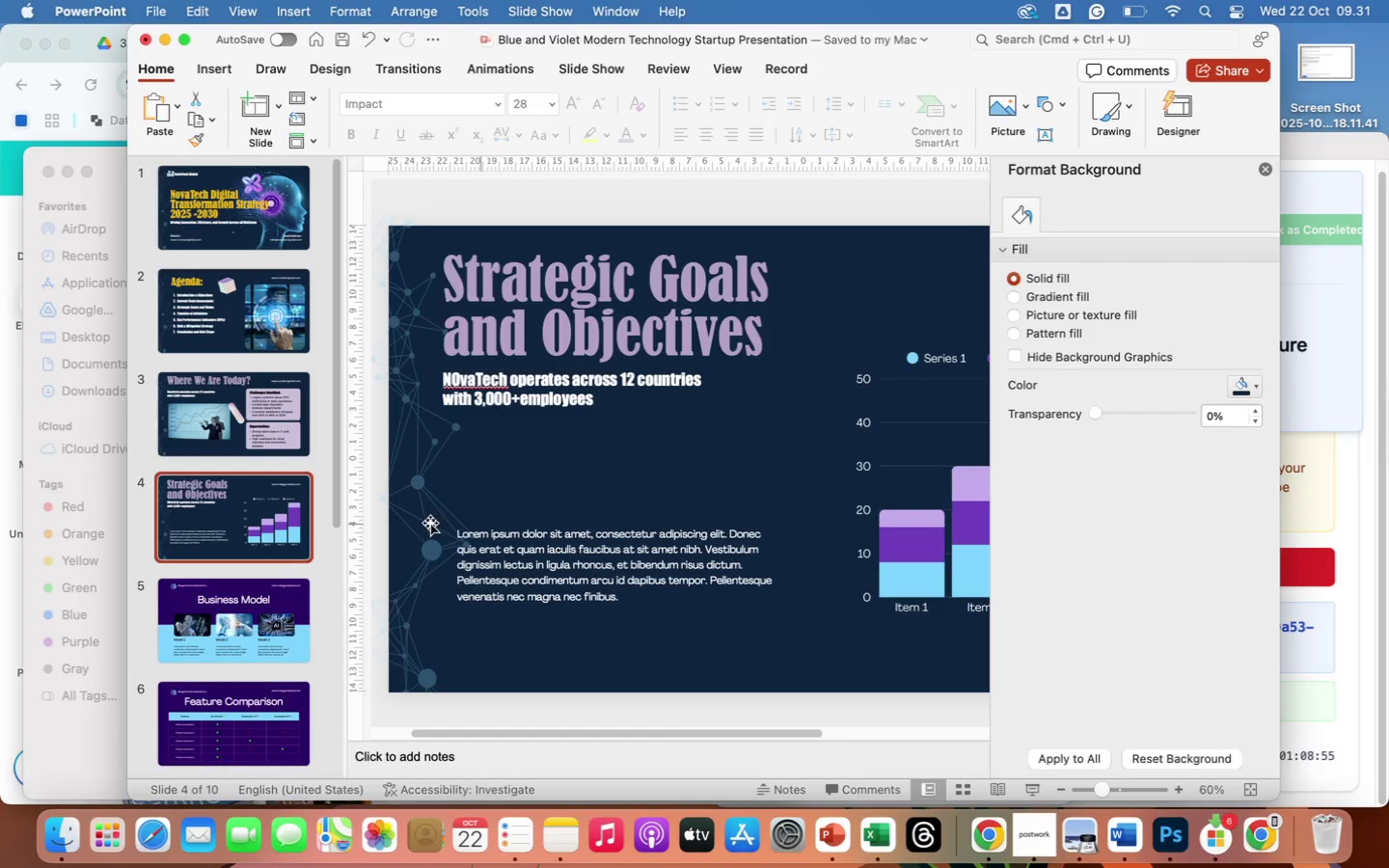 
wait(7.47)
 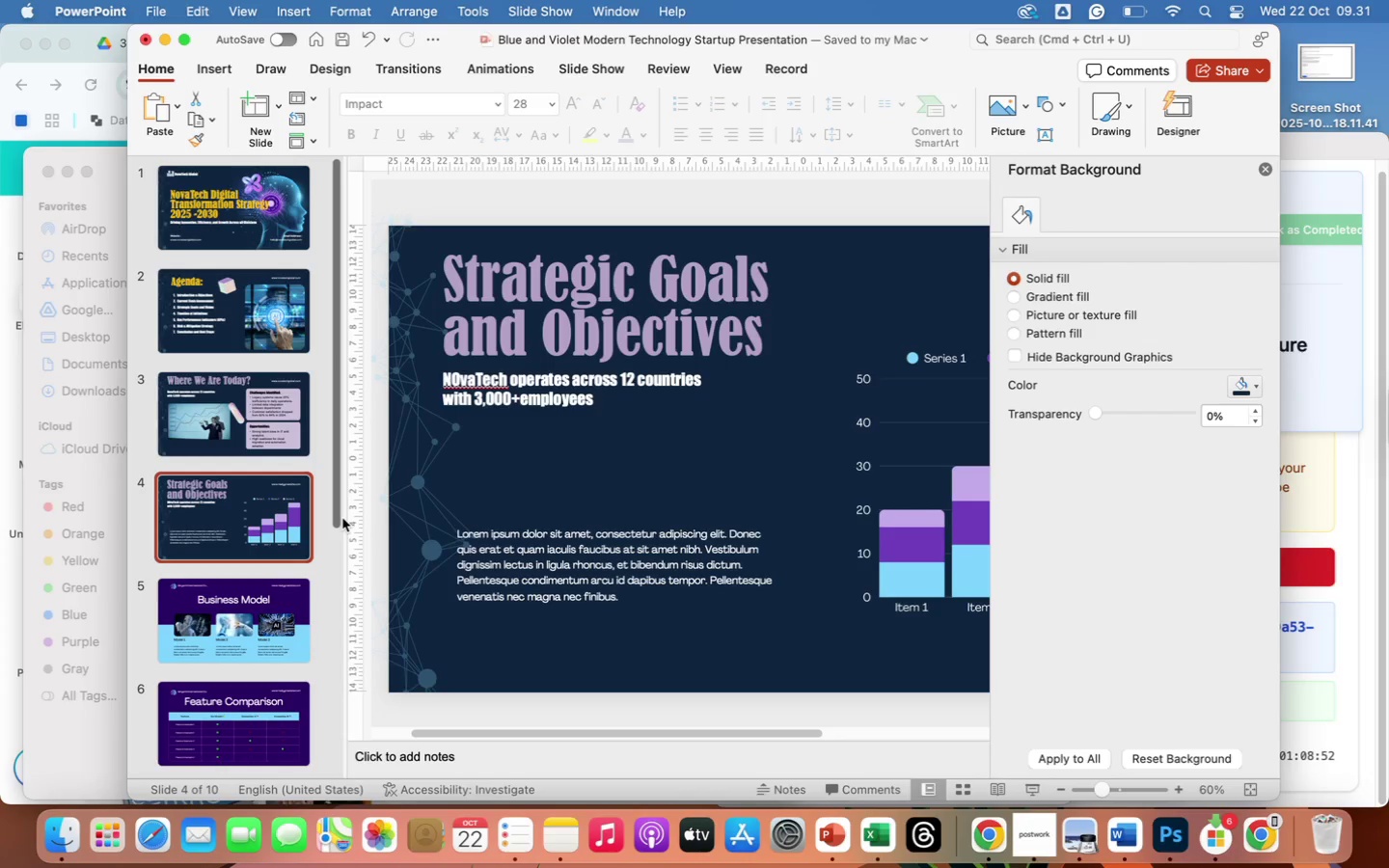 
left_click_drag(start_coordinate=[600, 400], to_coordinate=[467, 378])
 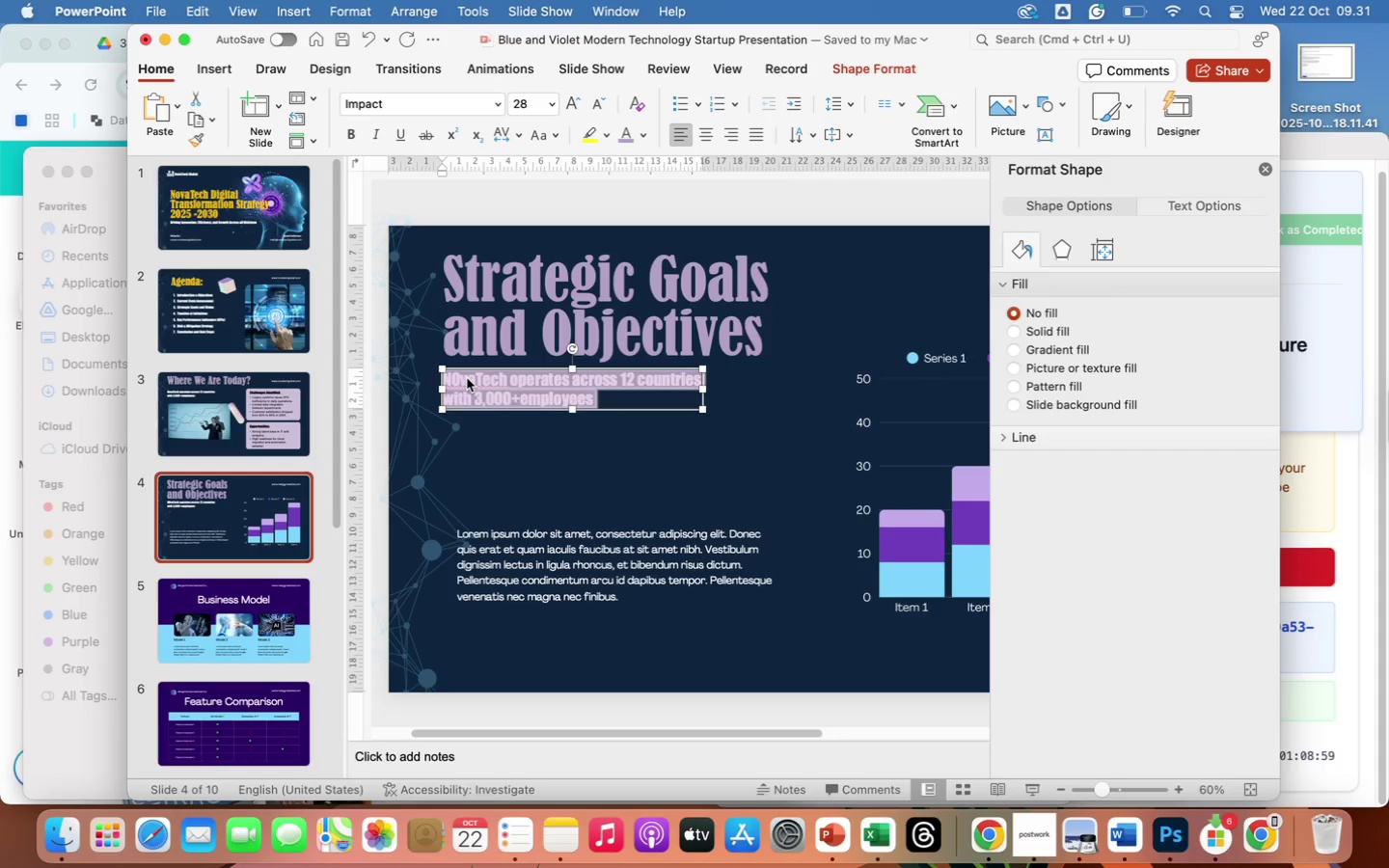 
type(Our)
 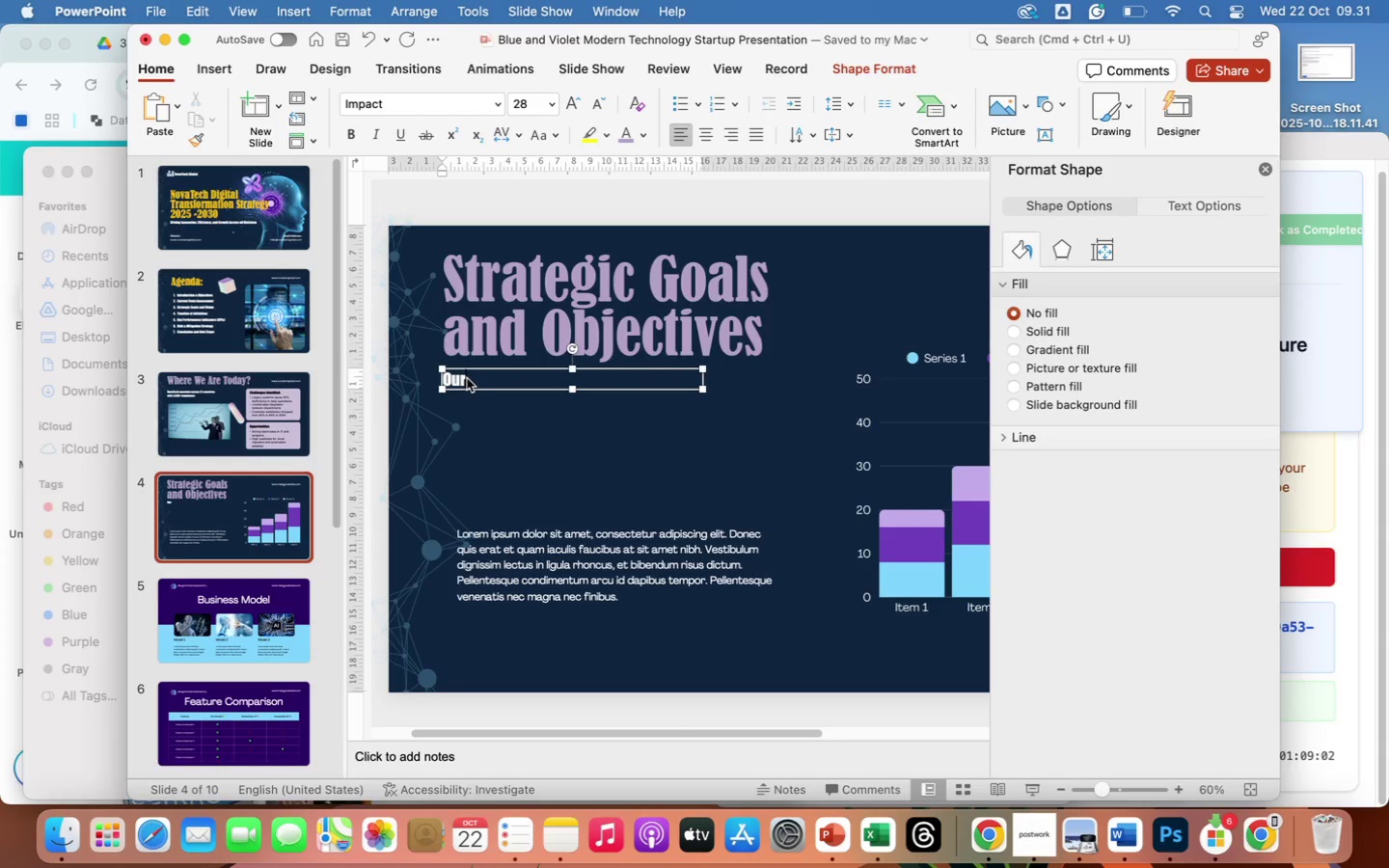 
key(Space)
 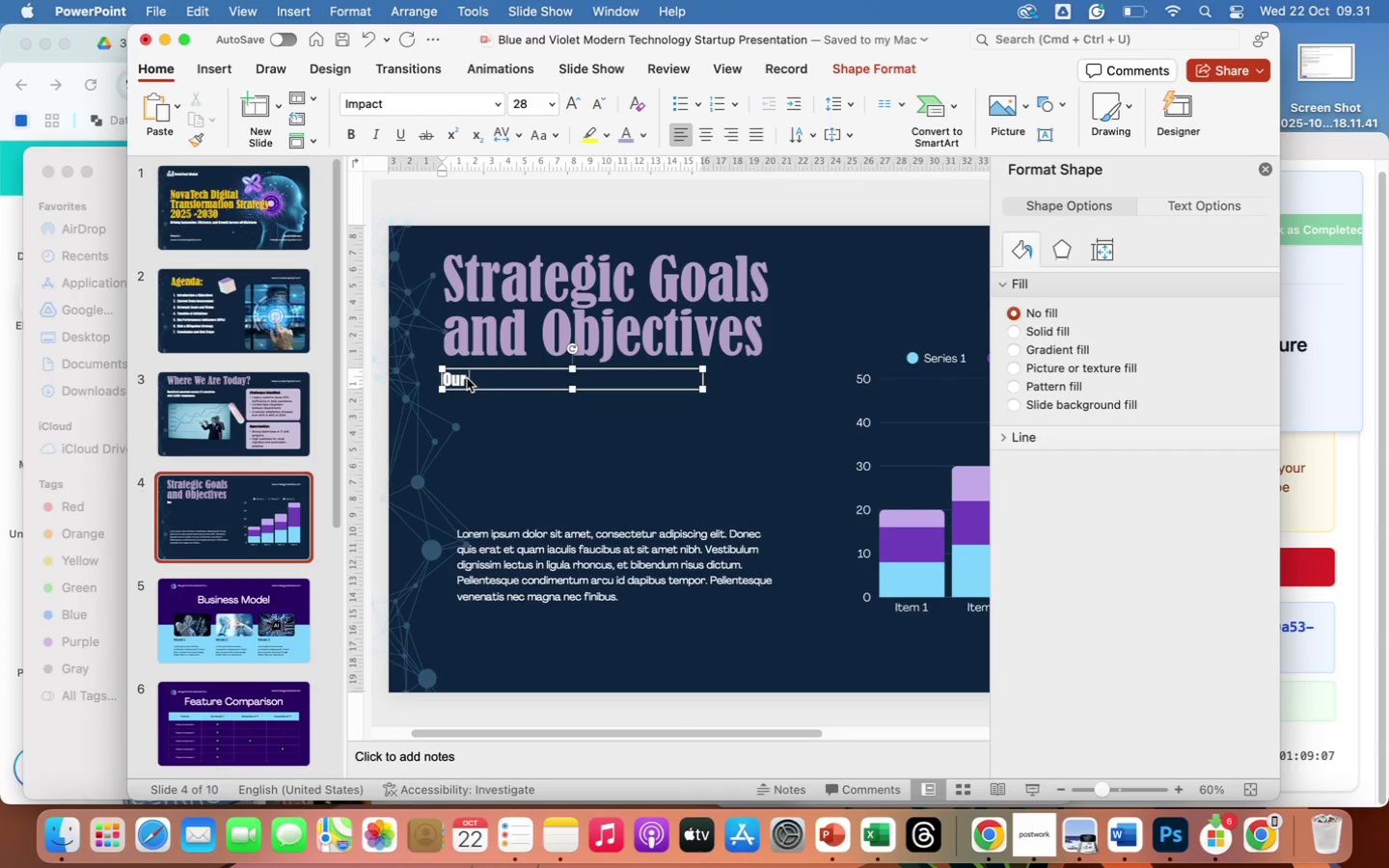 
wait(8.77)
 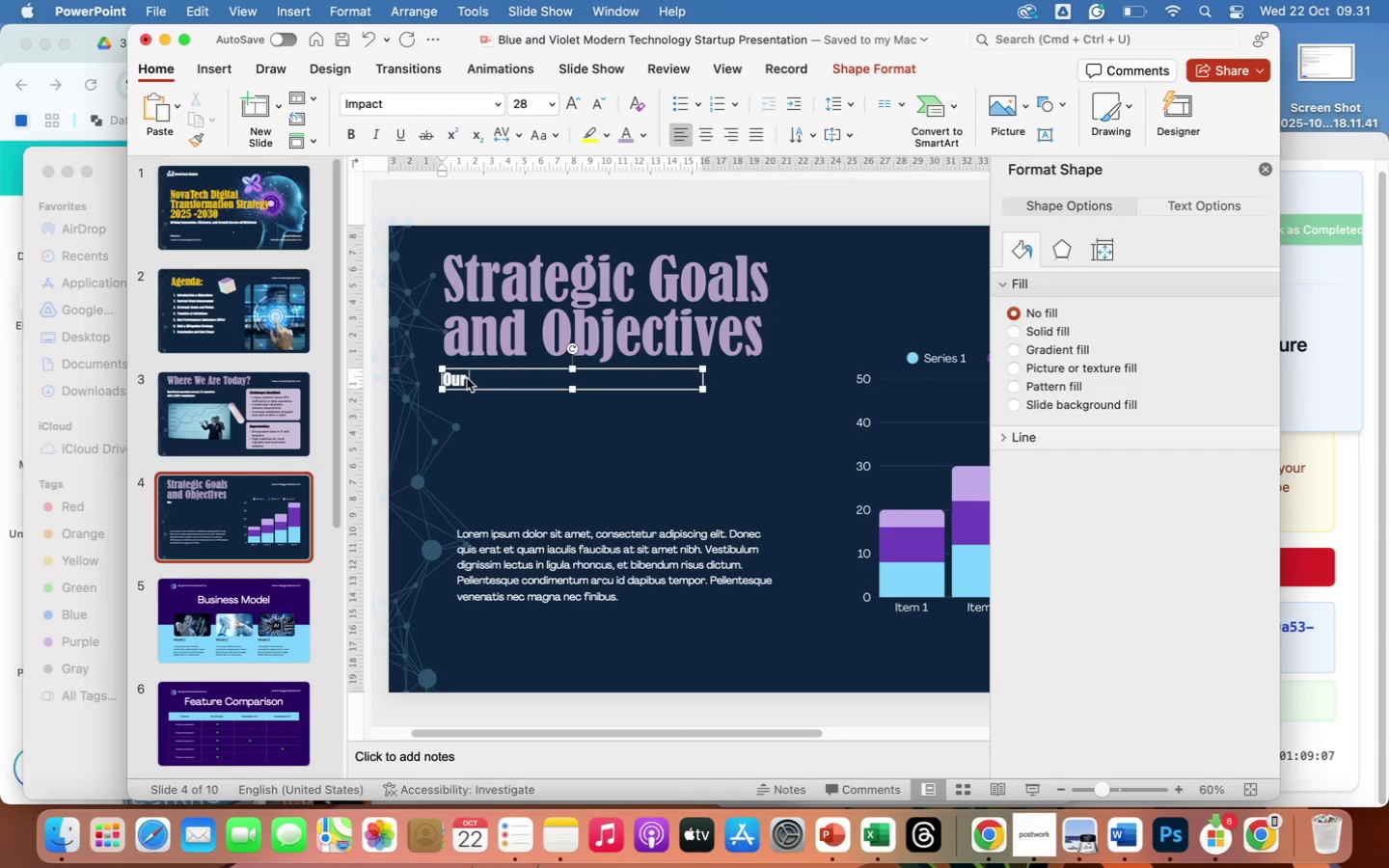 
left_click([634, 349])
 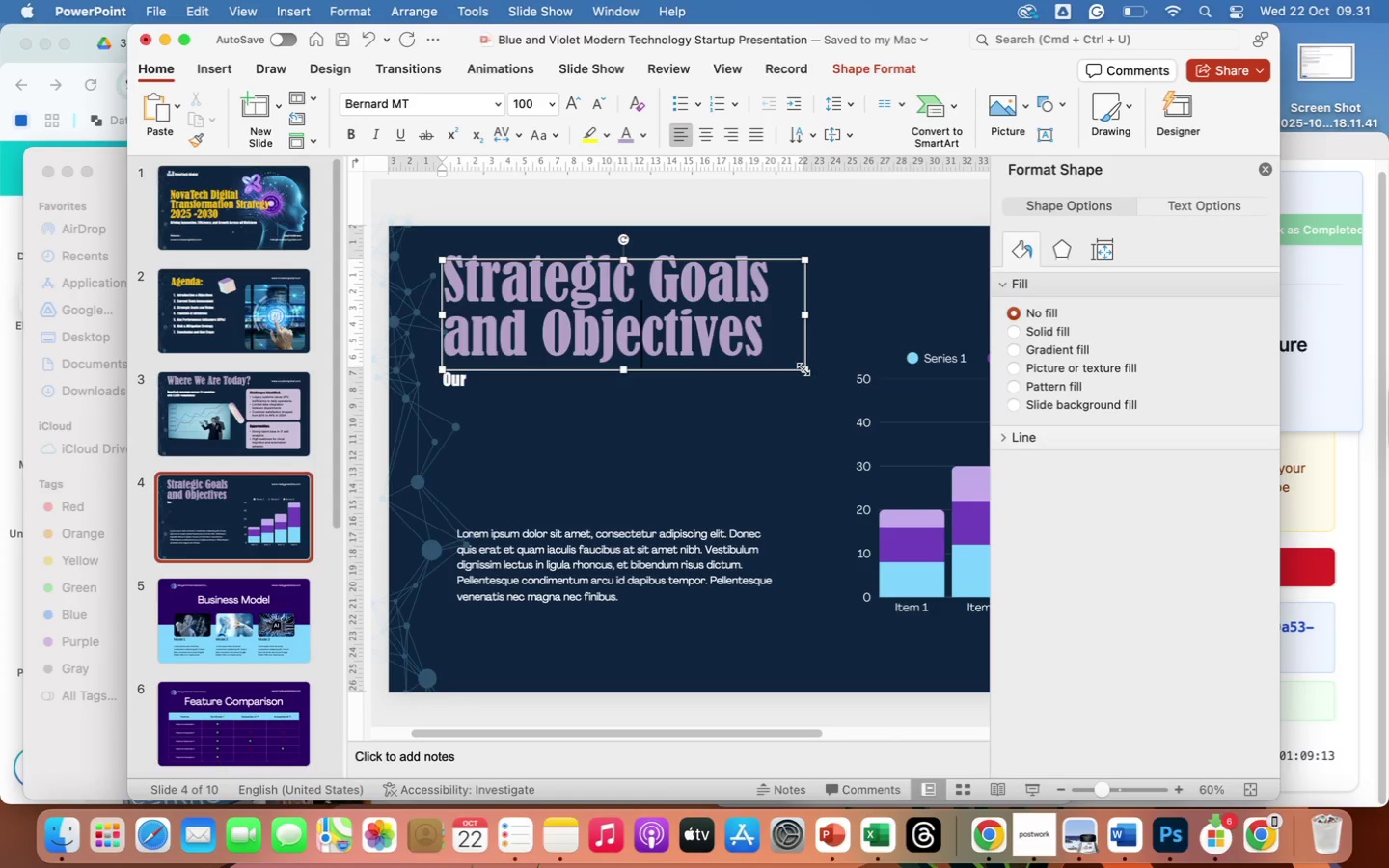 
left_click_drag(start_coordinate=[803, 370], to_coordinate=[750, 345])
 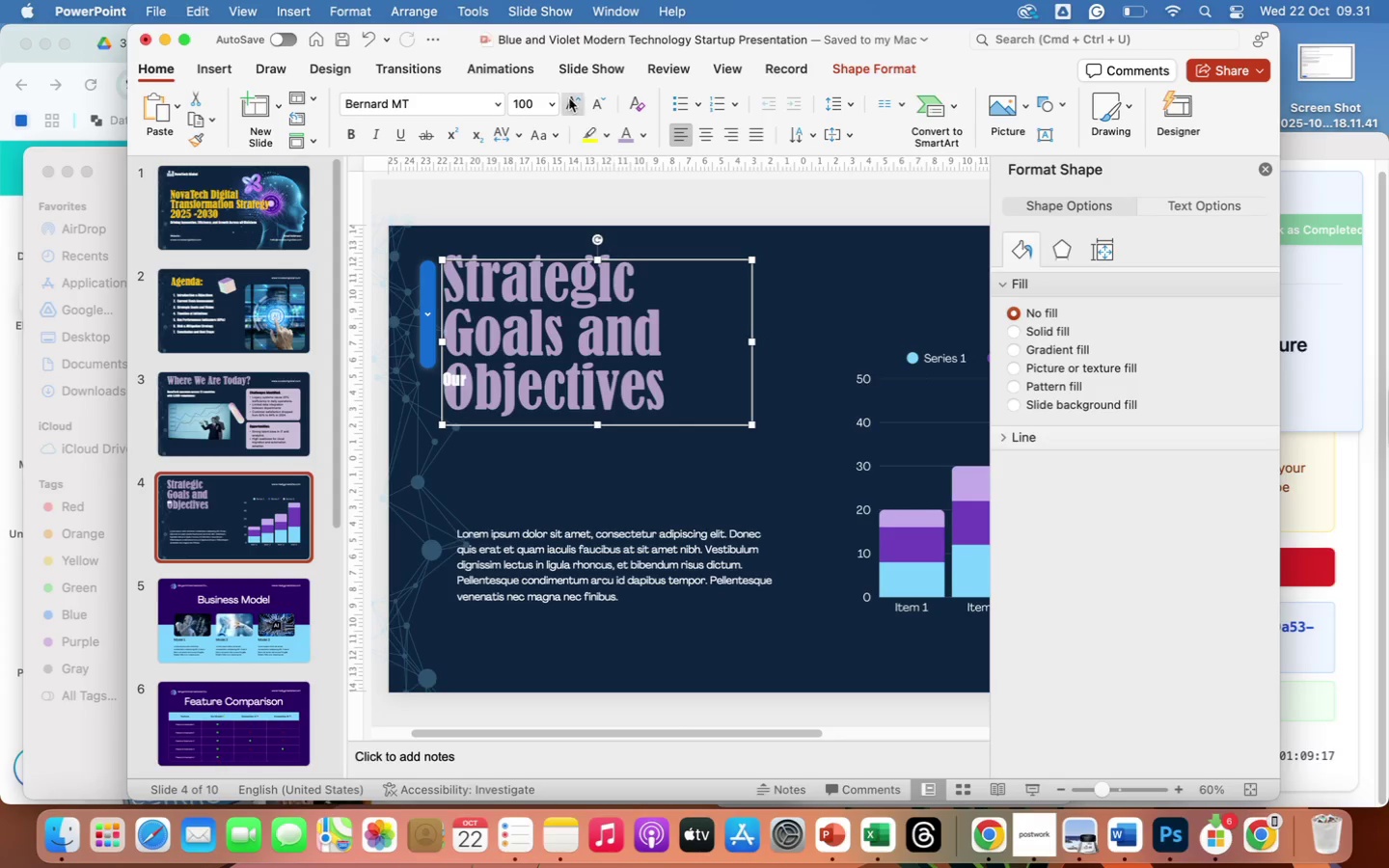 
left_click([555, 103])
 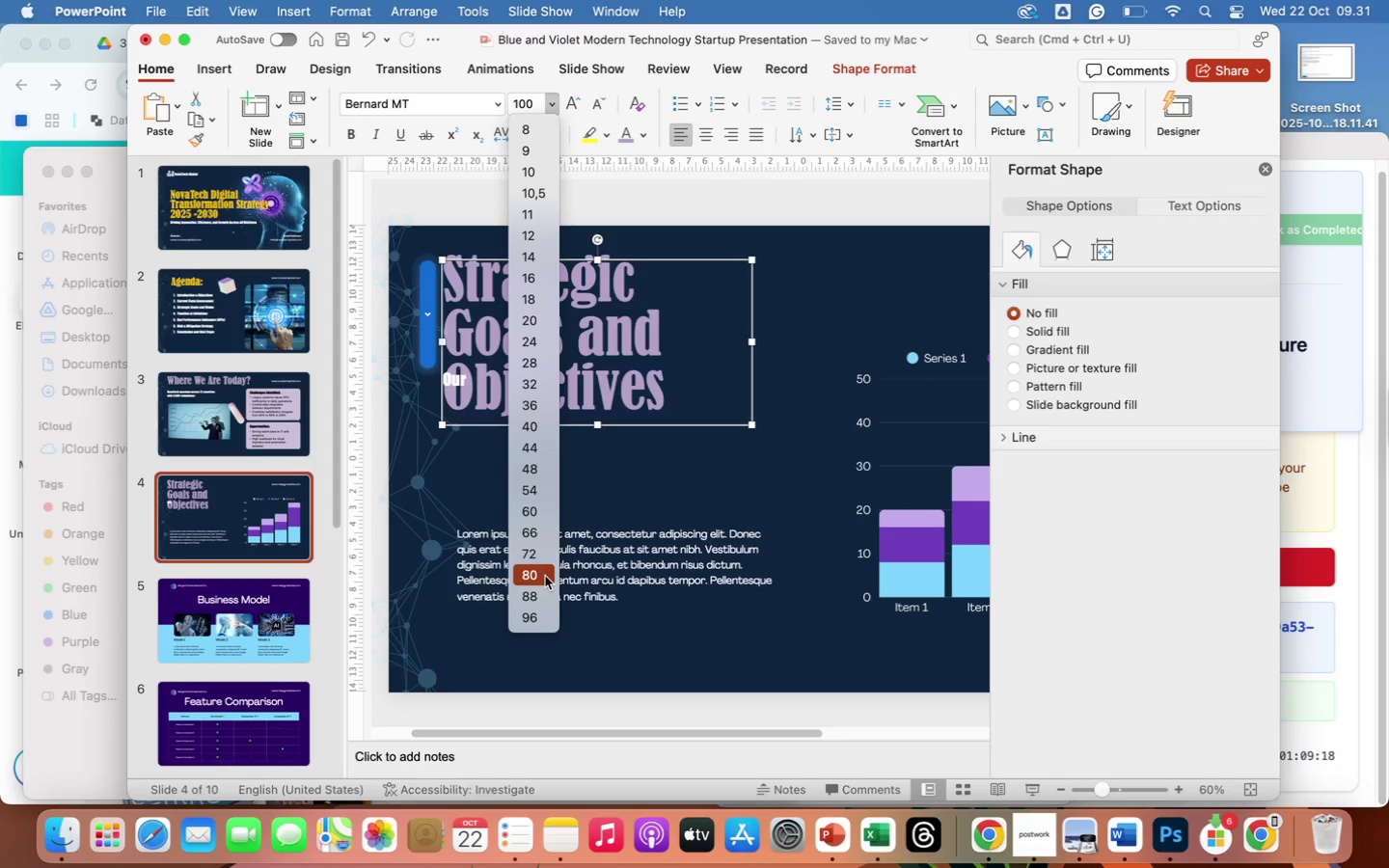 
left_click([544, 580])
 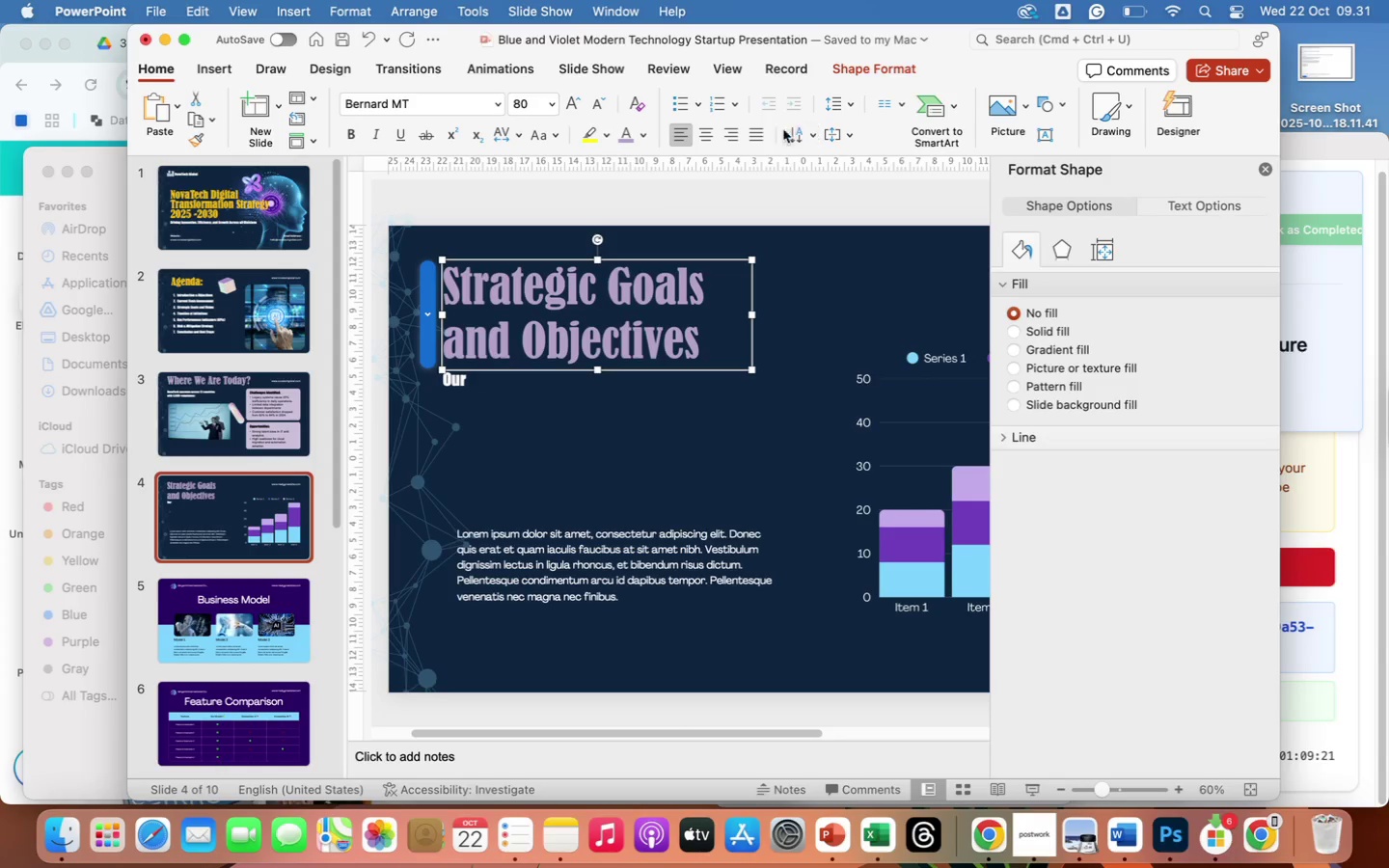 
left_click([840, 104])
 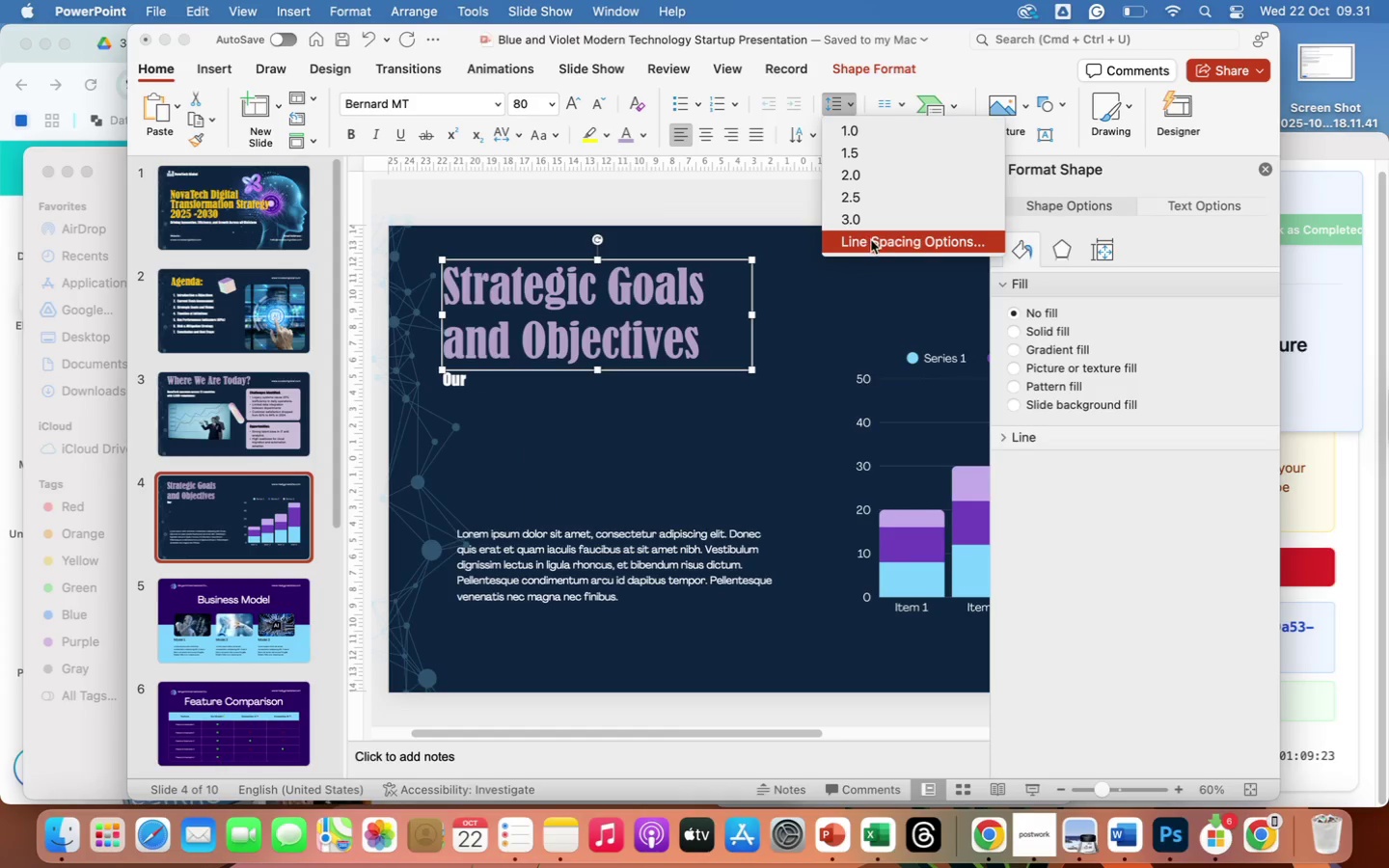 
left_click([872, 240])
 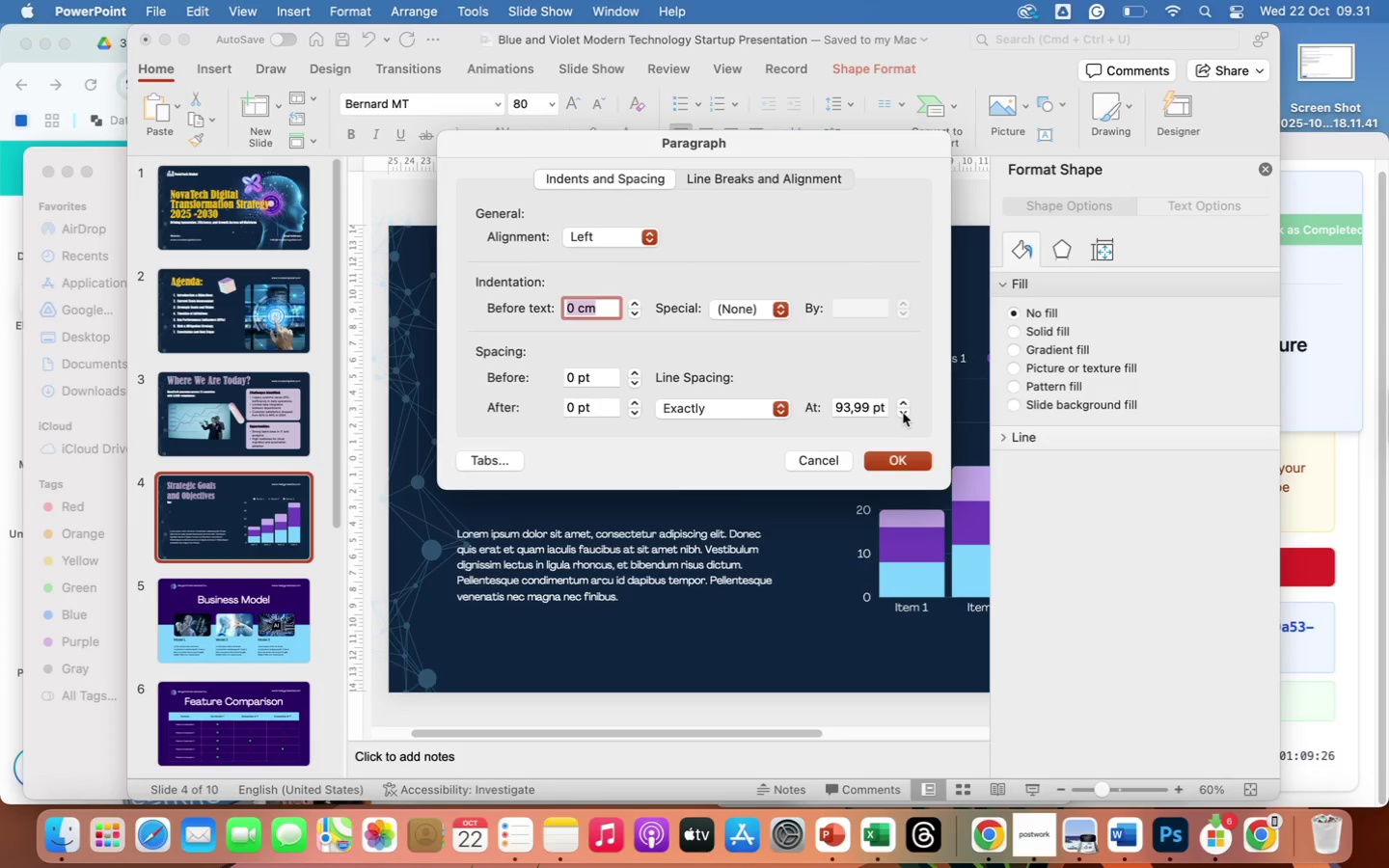 
left_click([903, 413])
 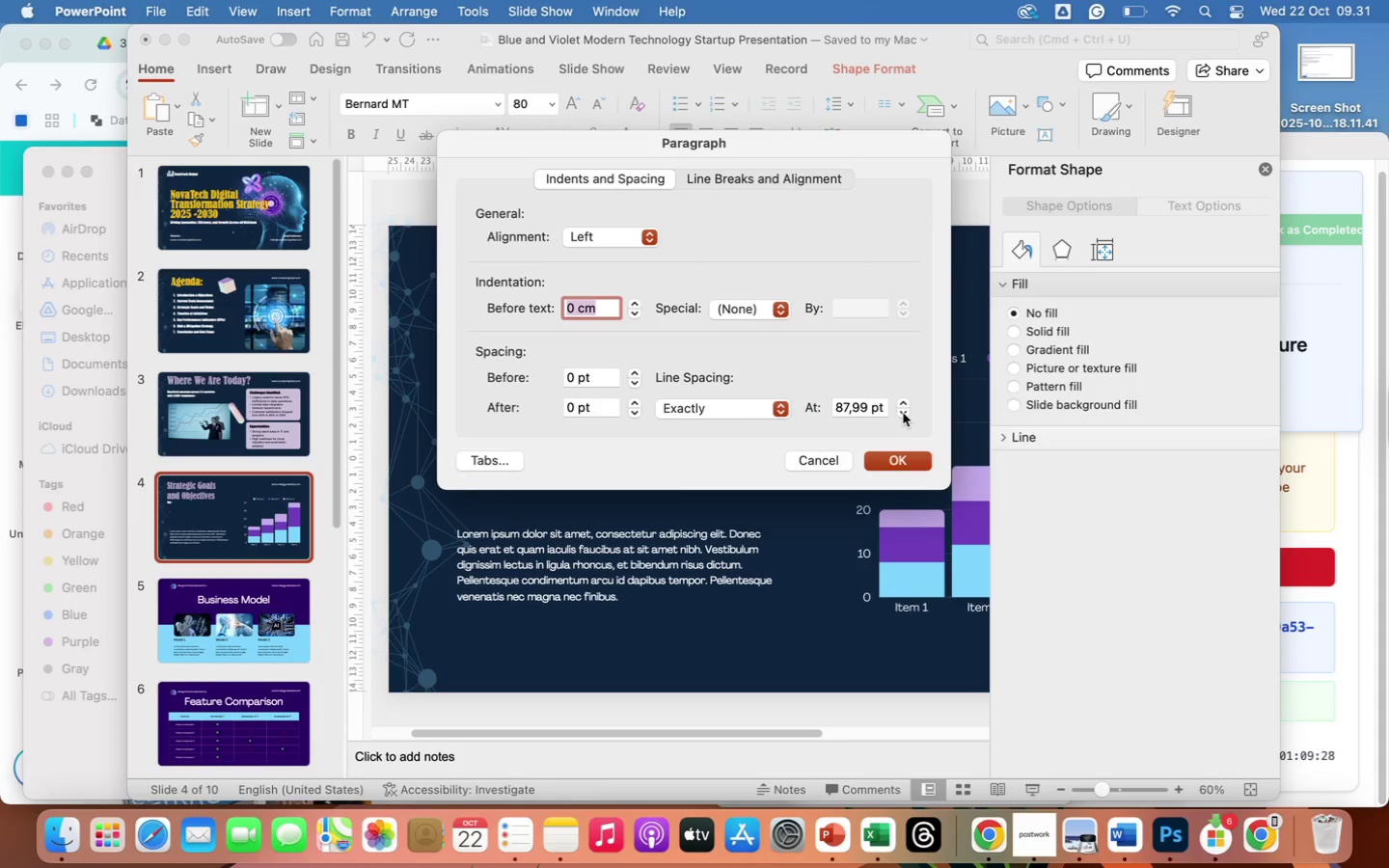 
left_click([902, 414])
 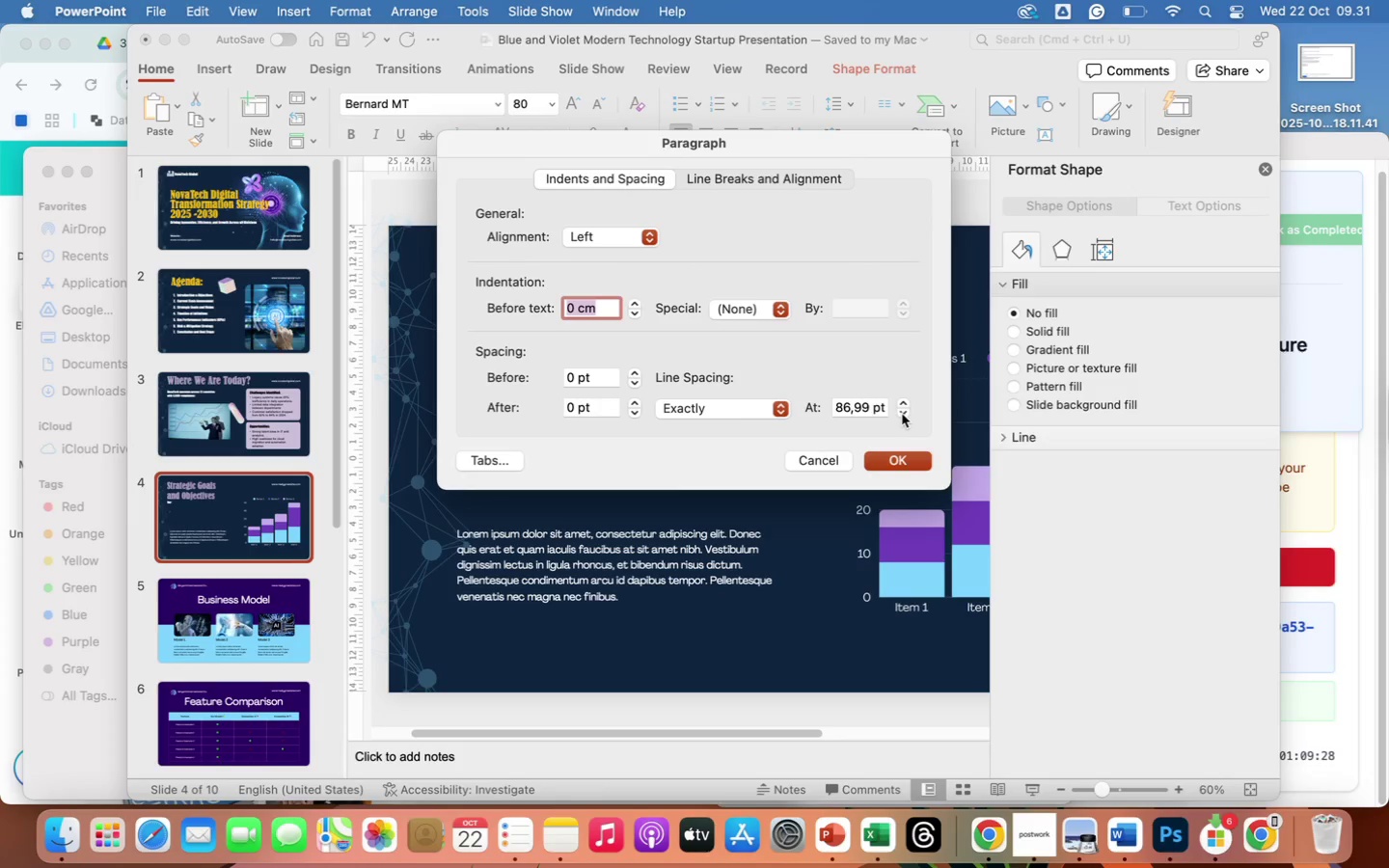 
left_click([902, 414])
 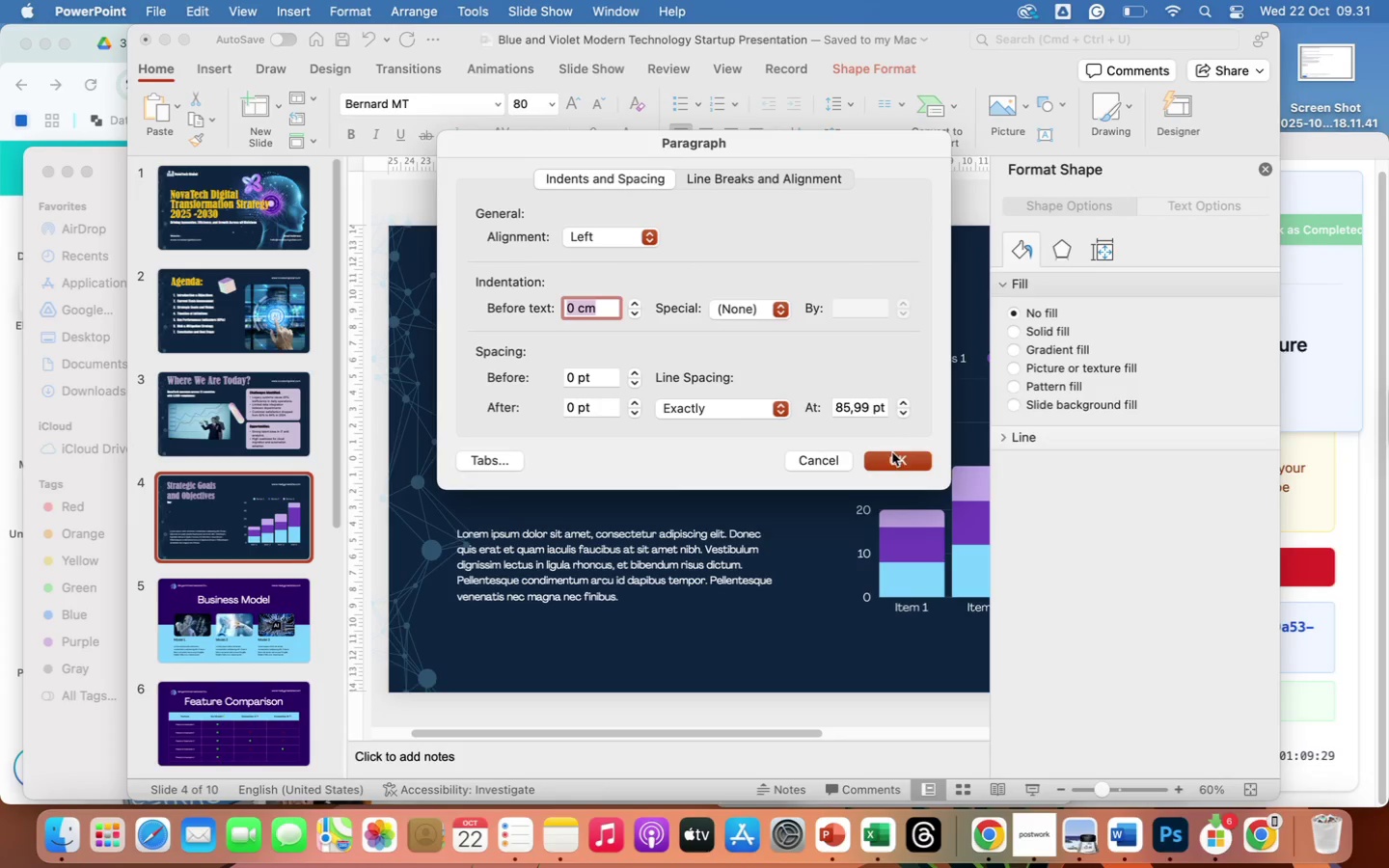 
left_click([900, 465])
 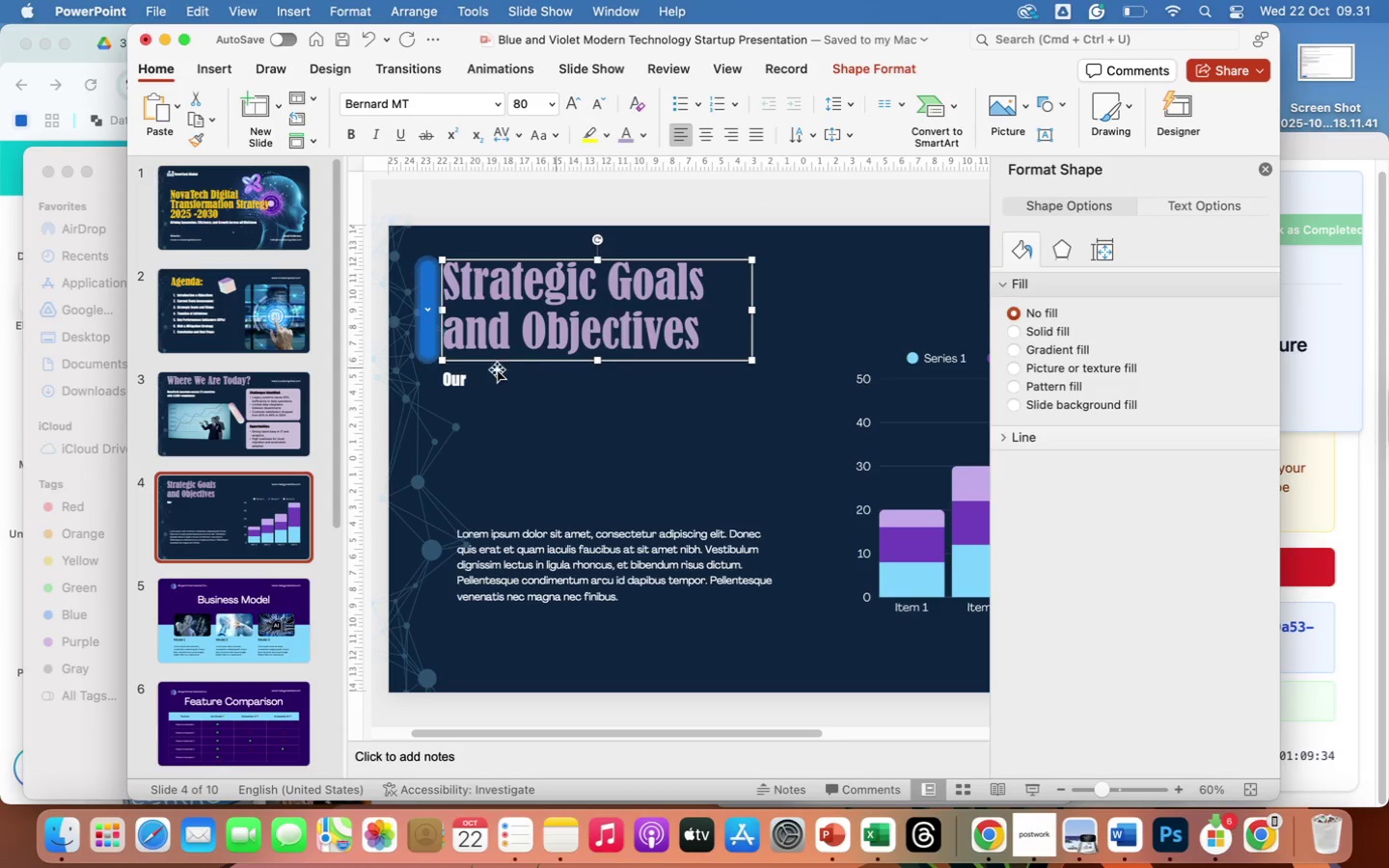 
wait(5.08)
 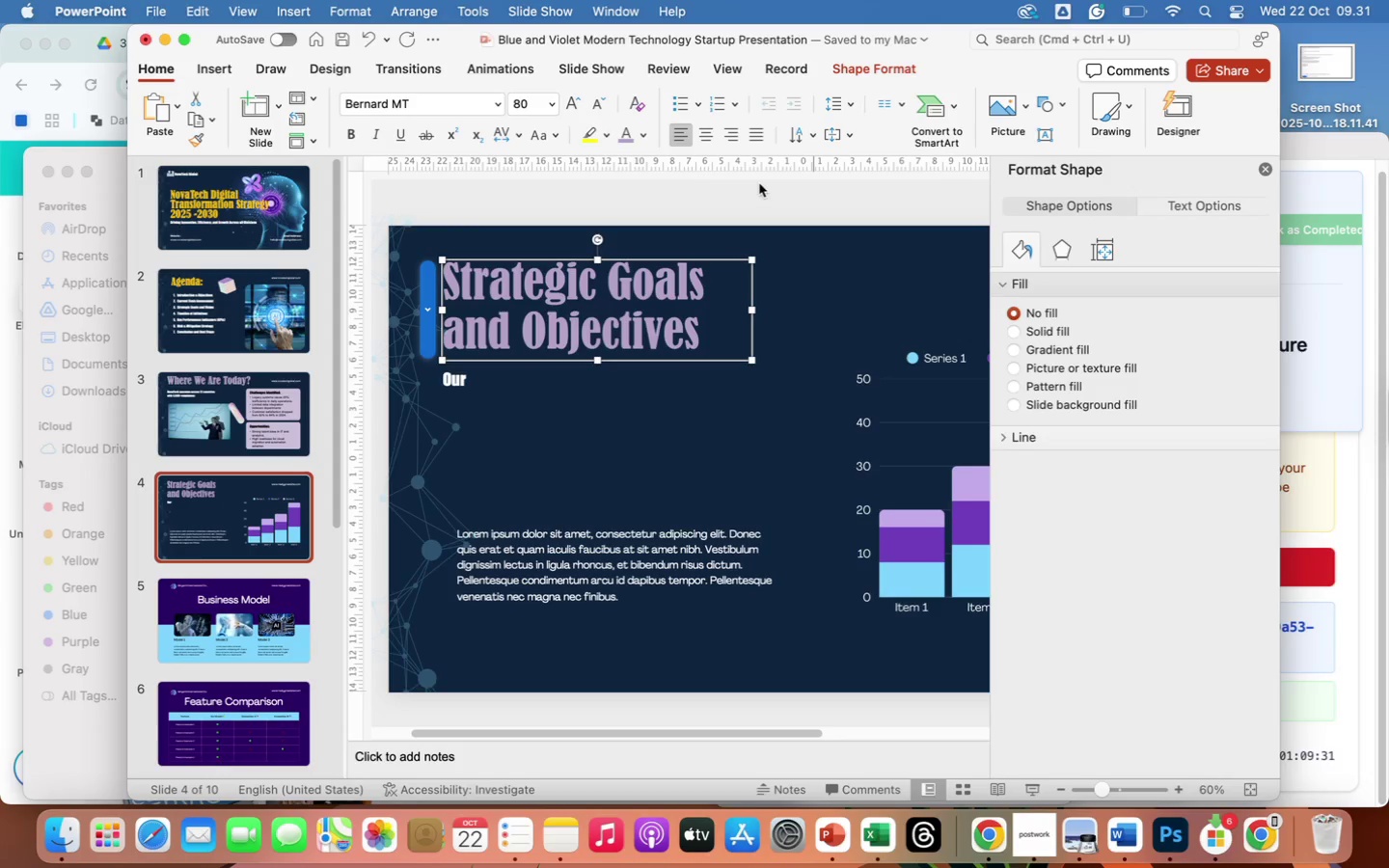 
left_click([485, 379])
 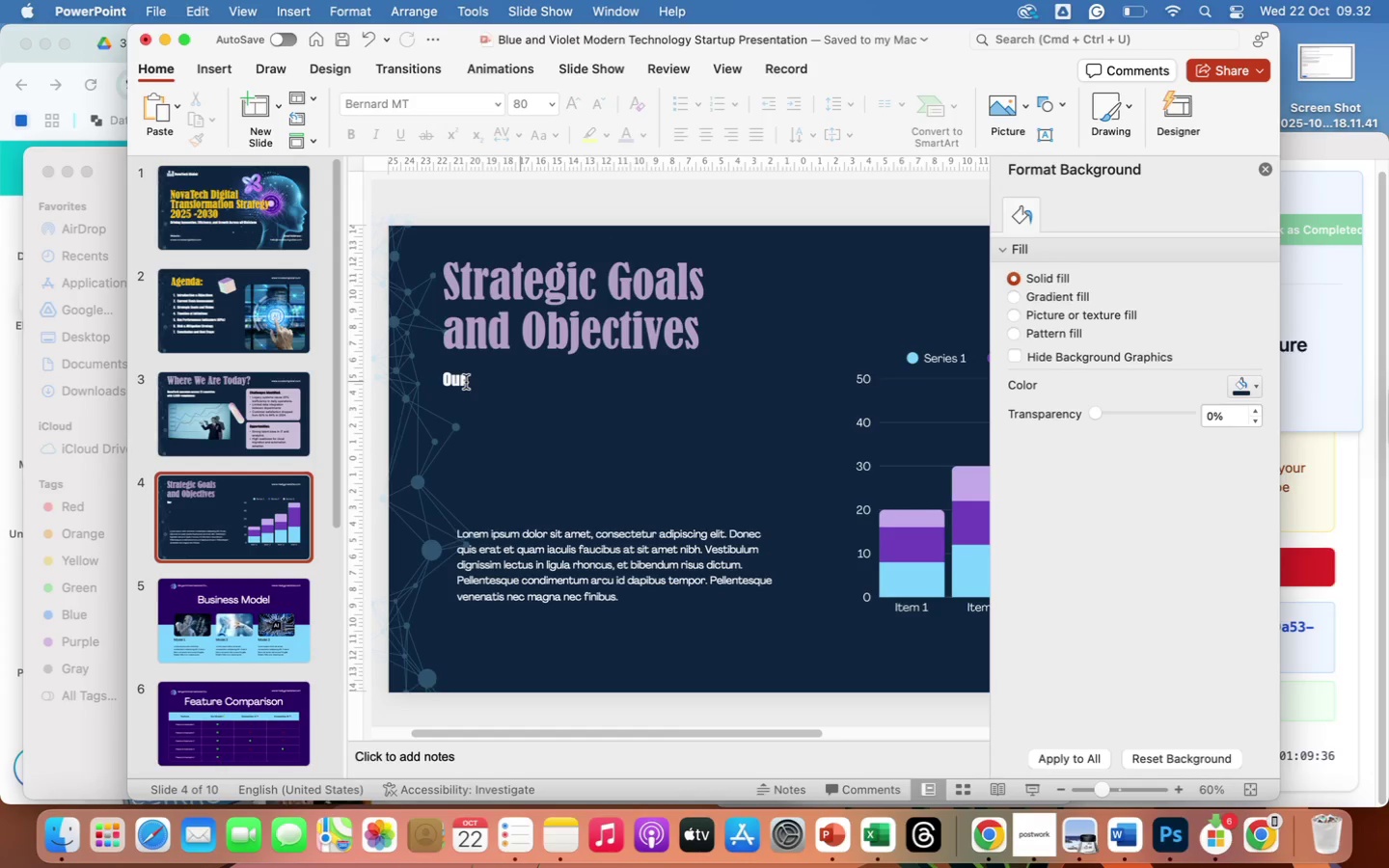 
left_click([467, 382])
 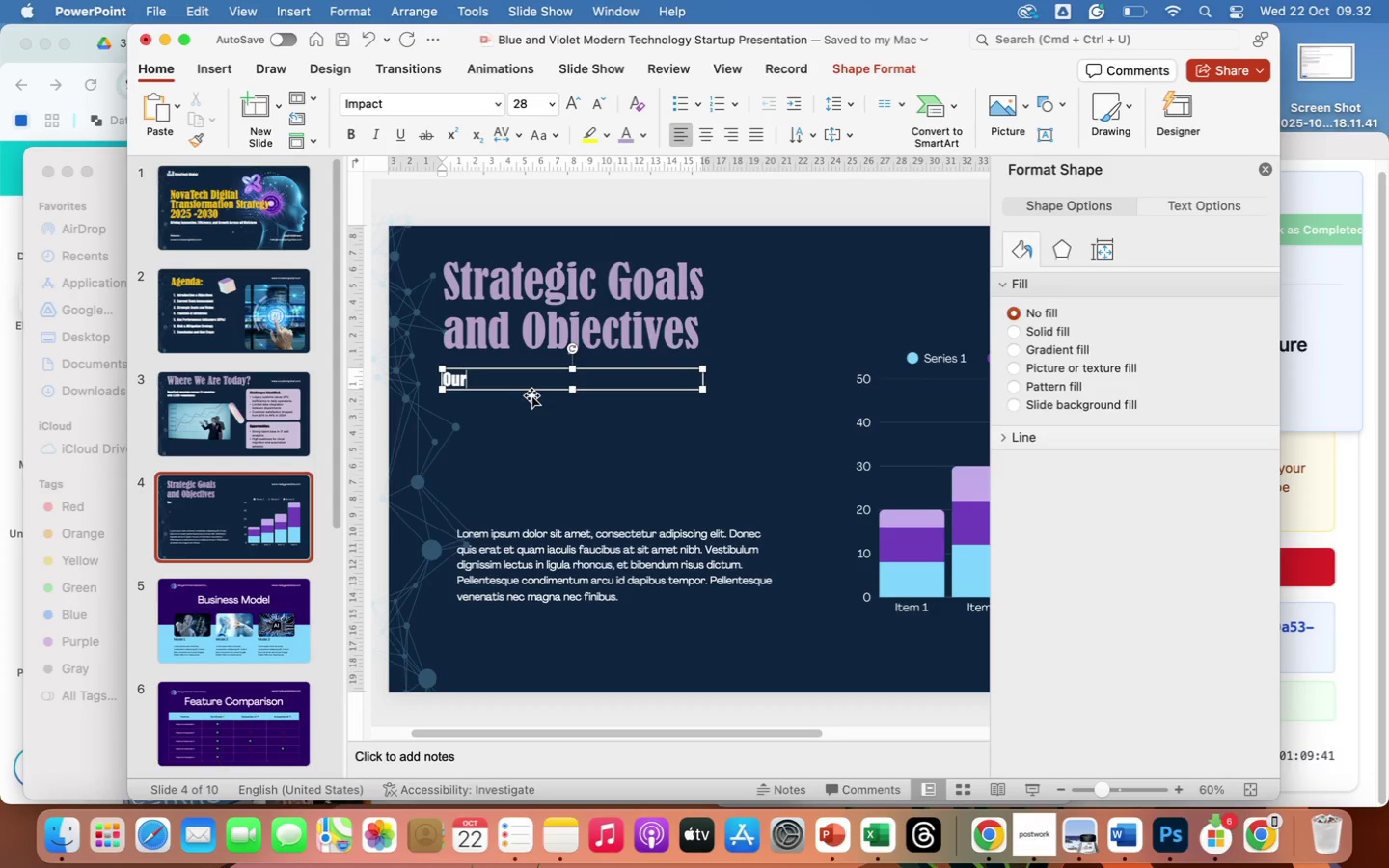 
wait(9.74)
 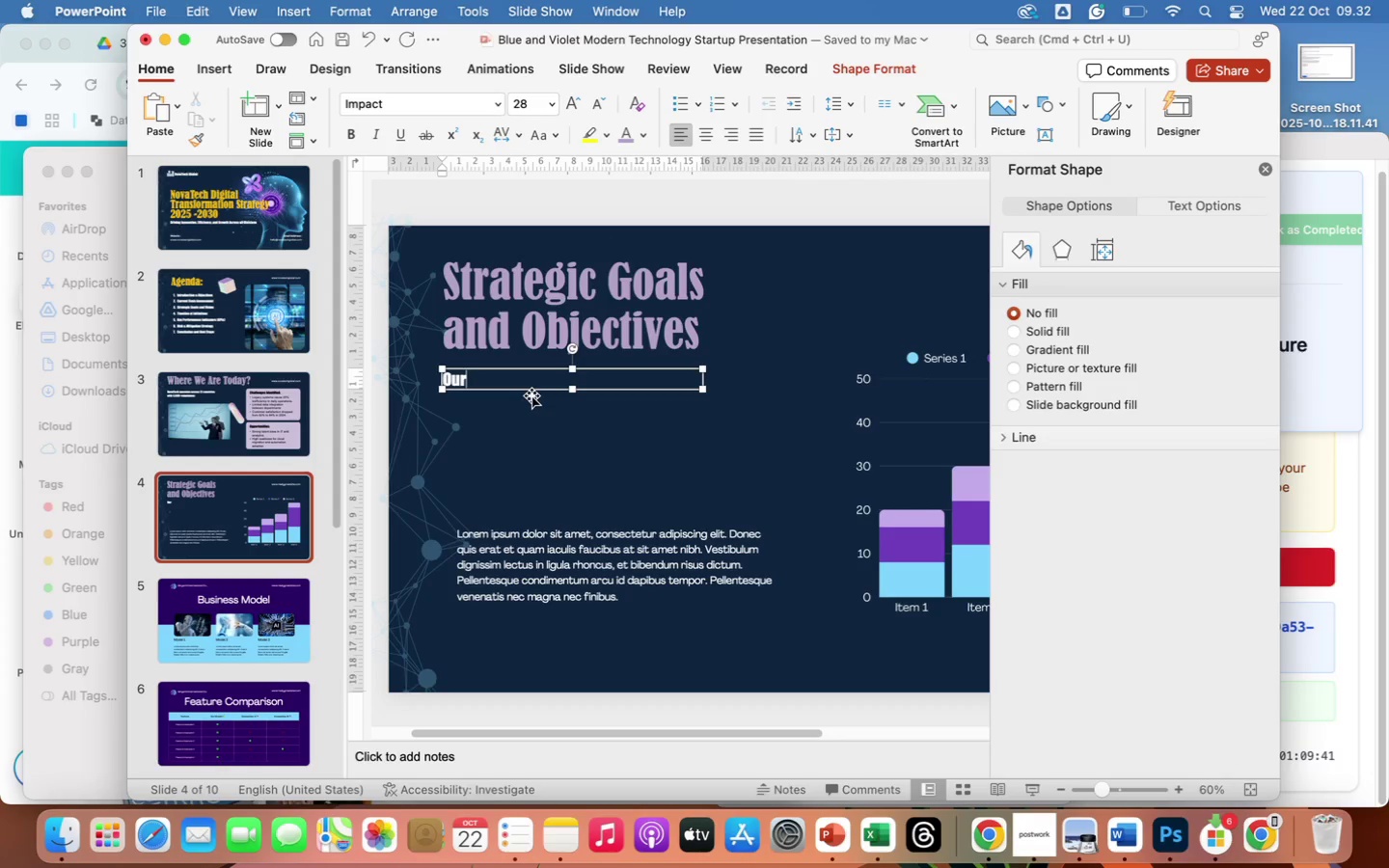 
key(Space)
 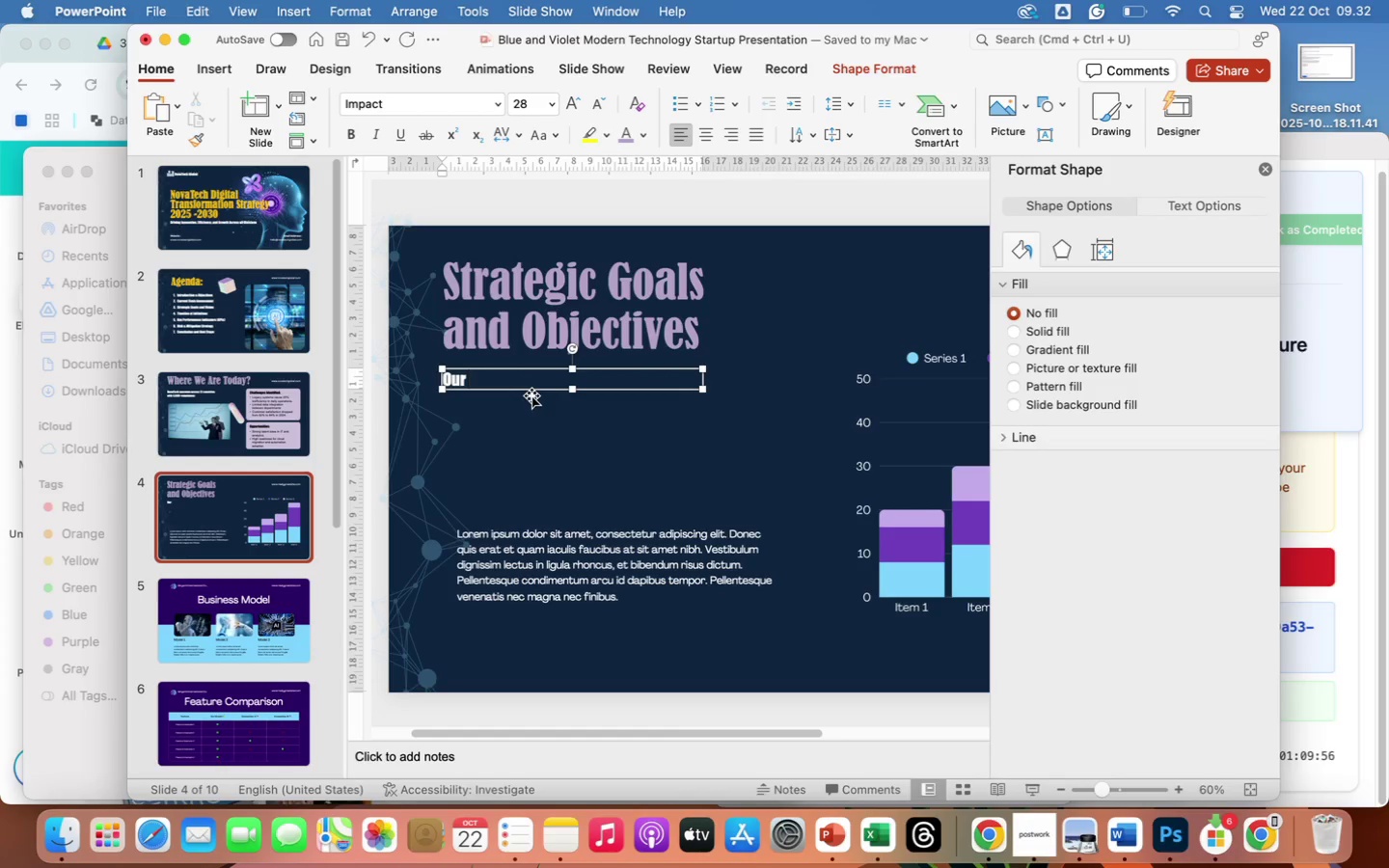 
wait(15.05)
 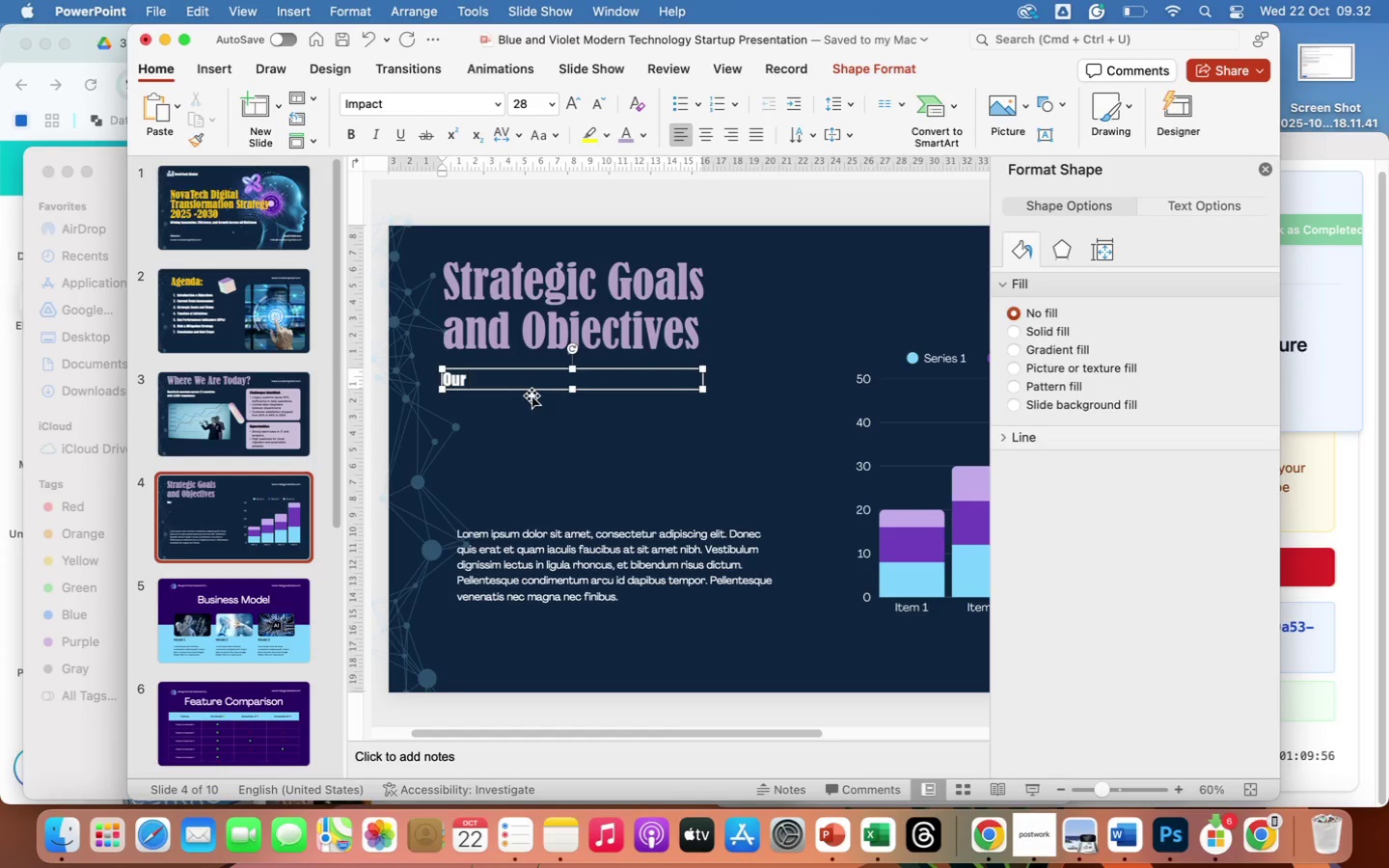 
type(5-Year Vision (2025-2030))
 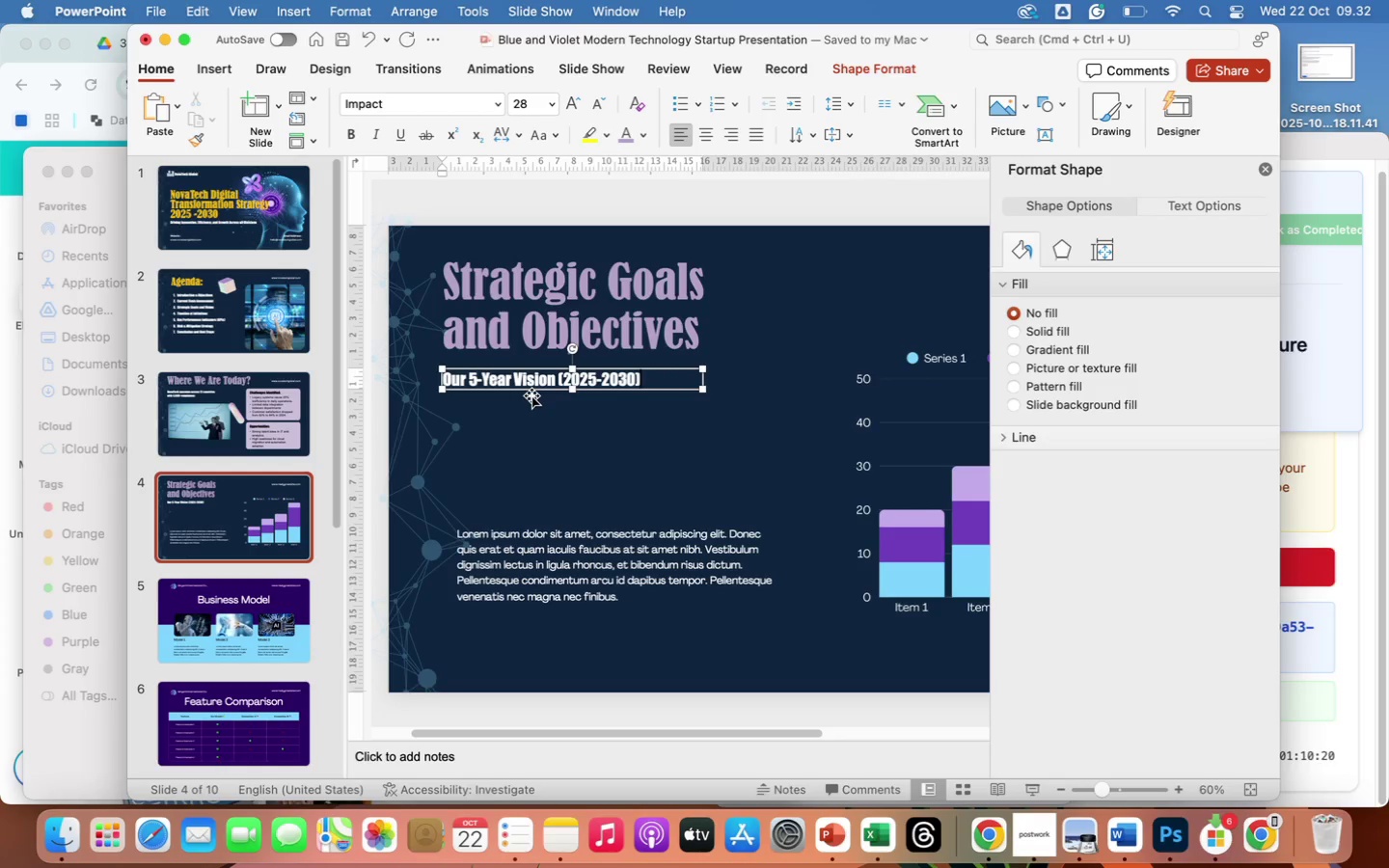 
wait(16.52)
 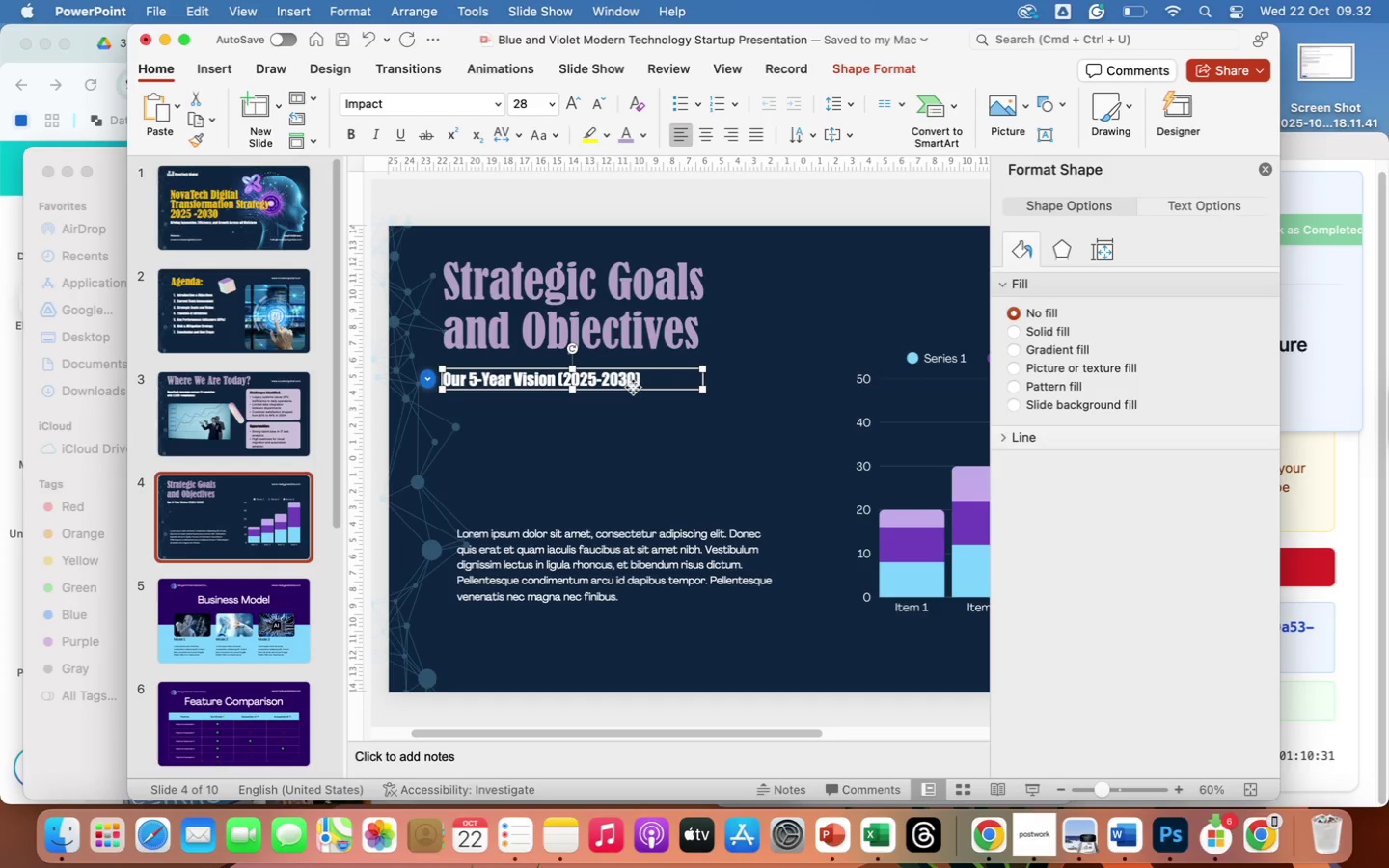 
left_click([552, 103])
 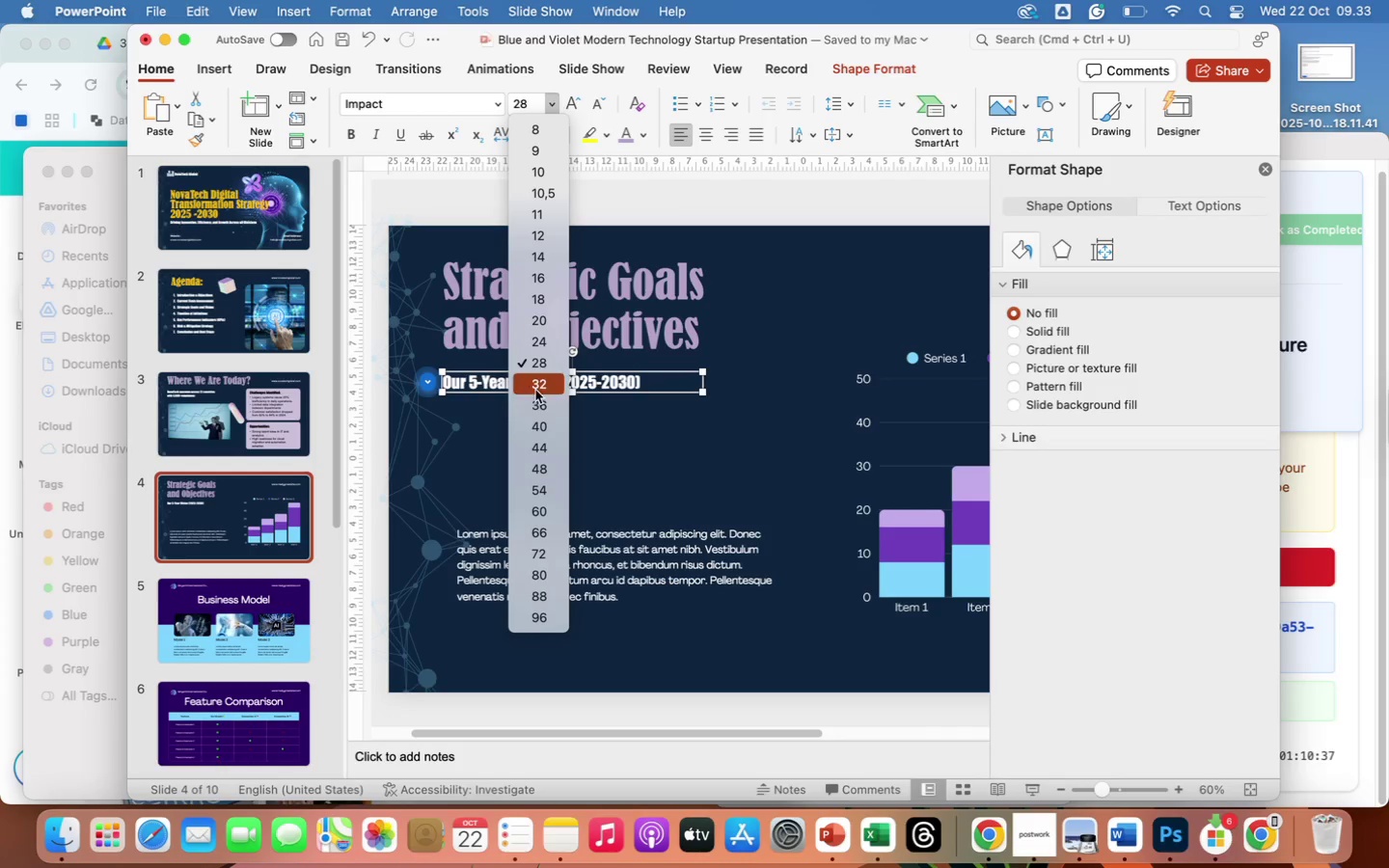 
left_click([536, 403])
 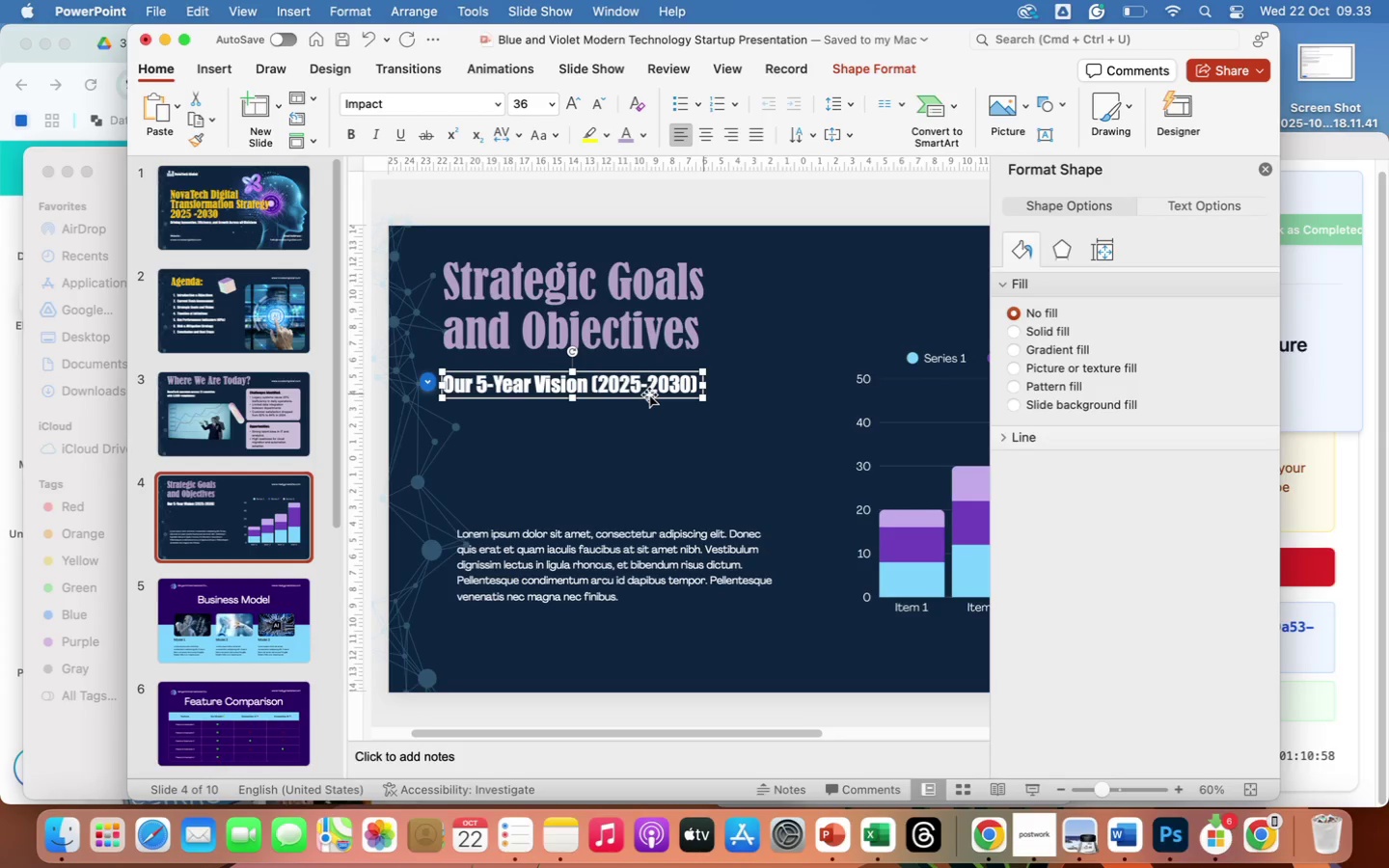 
wait(25.39)
 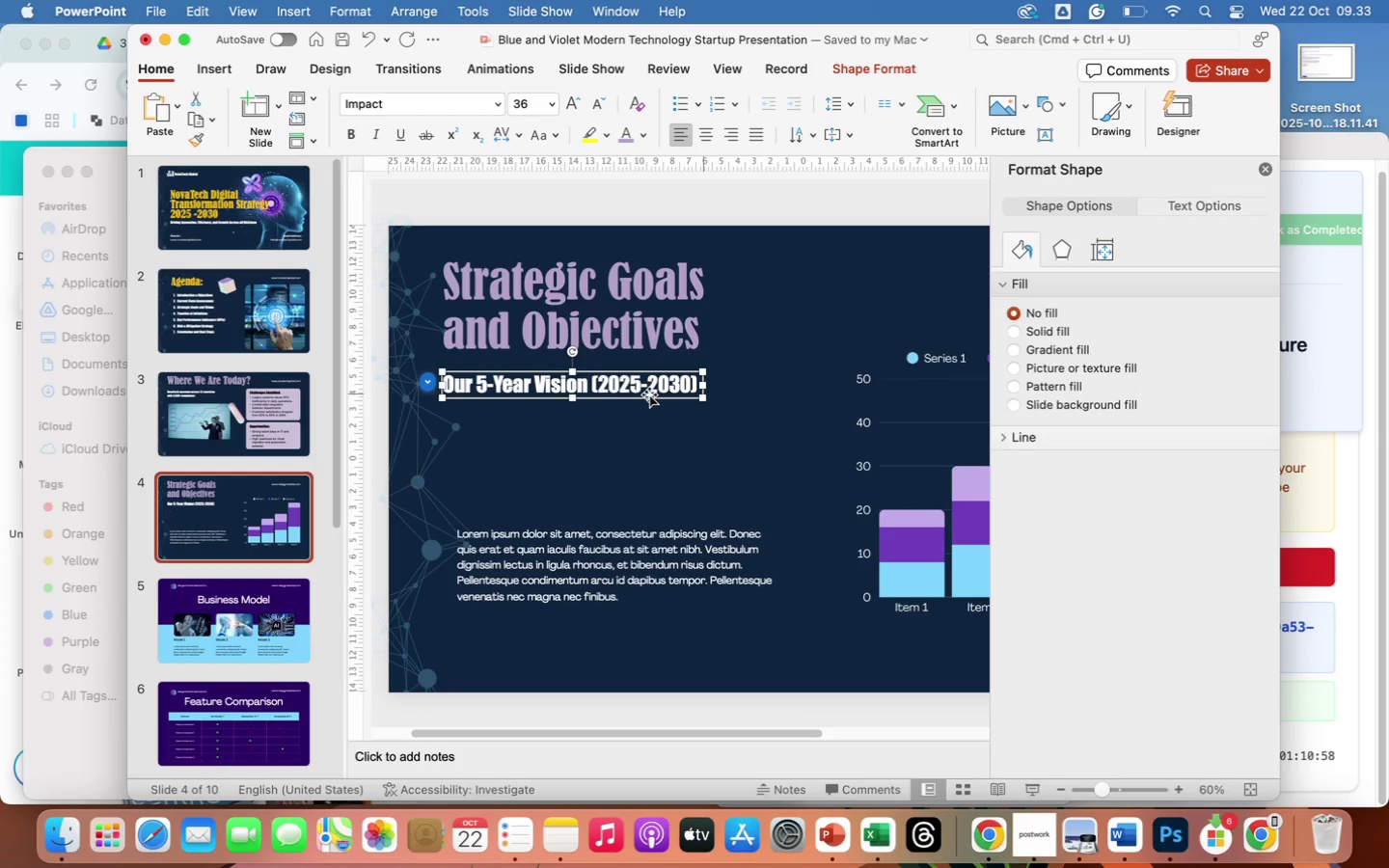 
left_click([603, 570])
 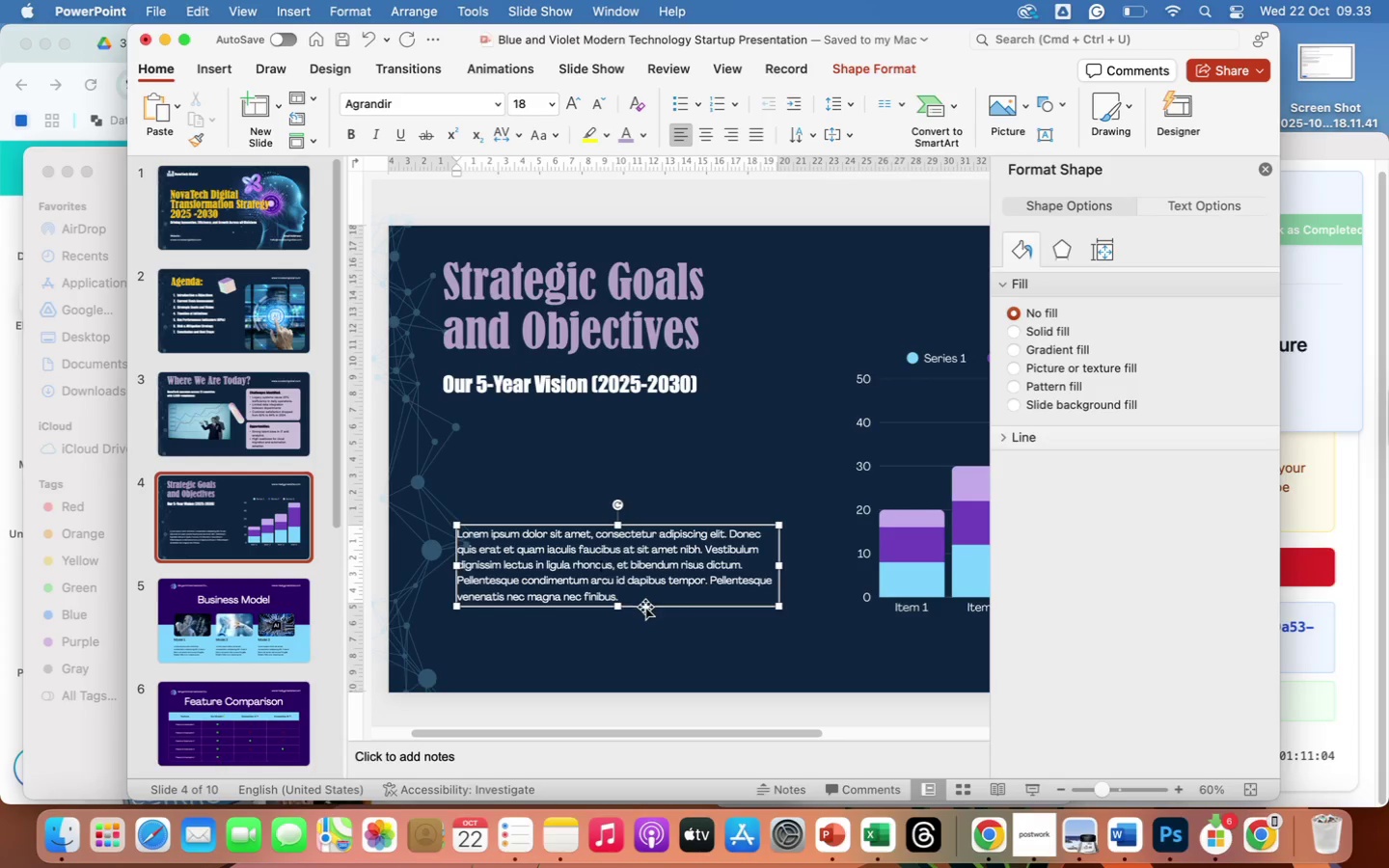 
left_click([645, 608])
 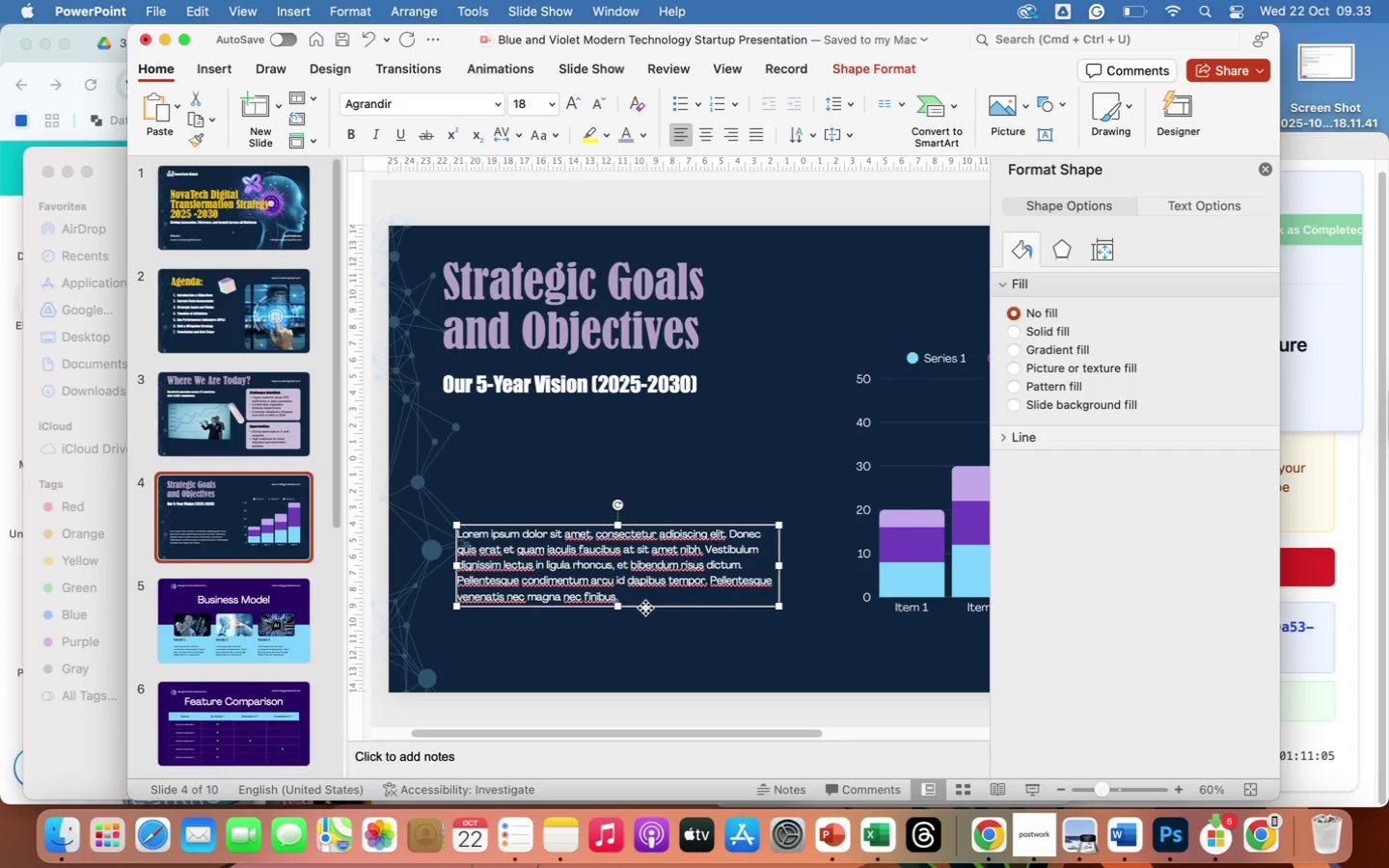 
key(Backspace)
 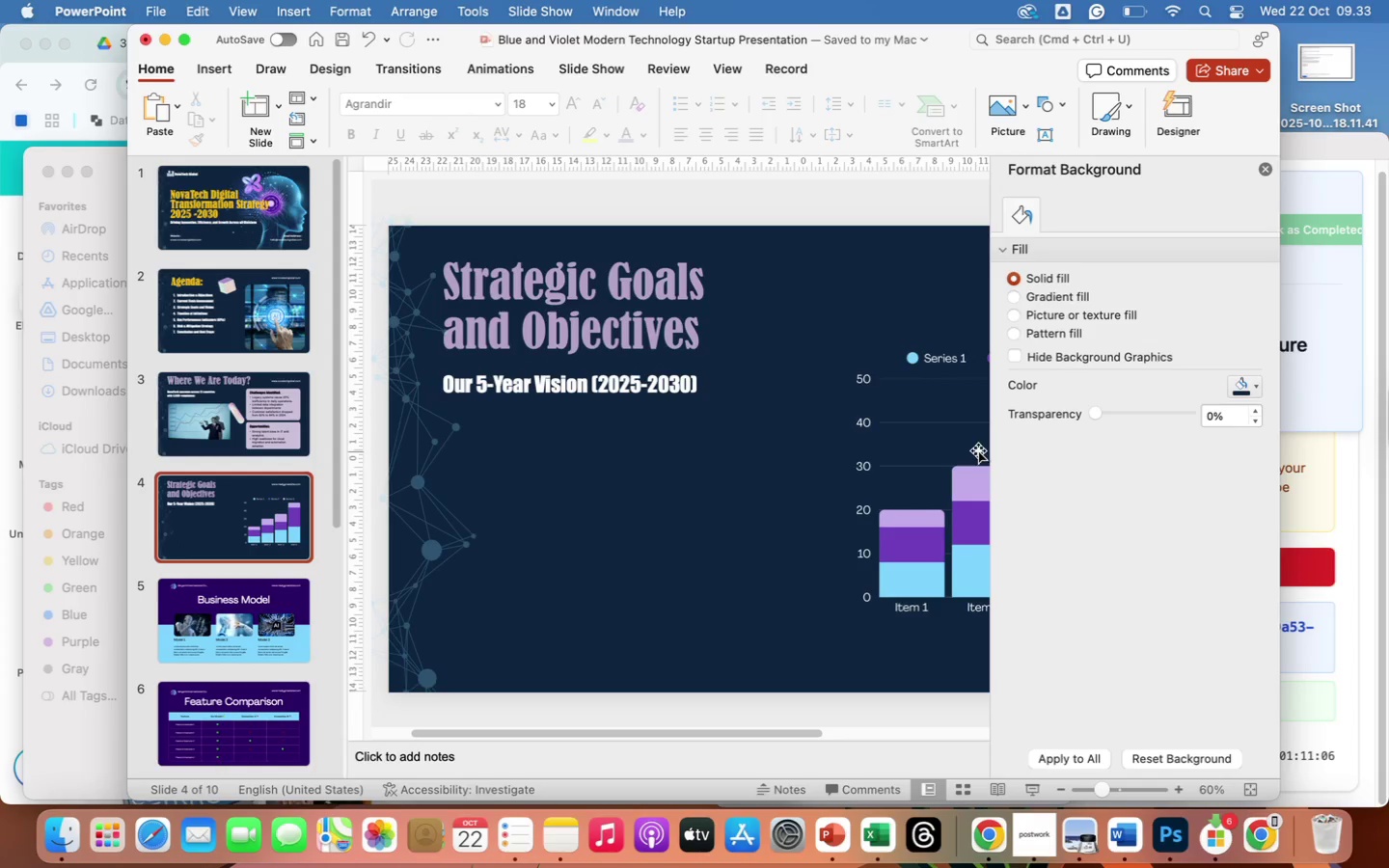 
left_click([928, 445])
 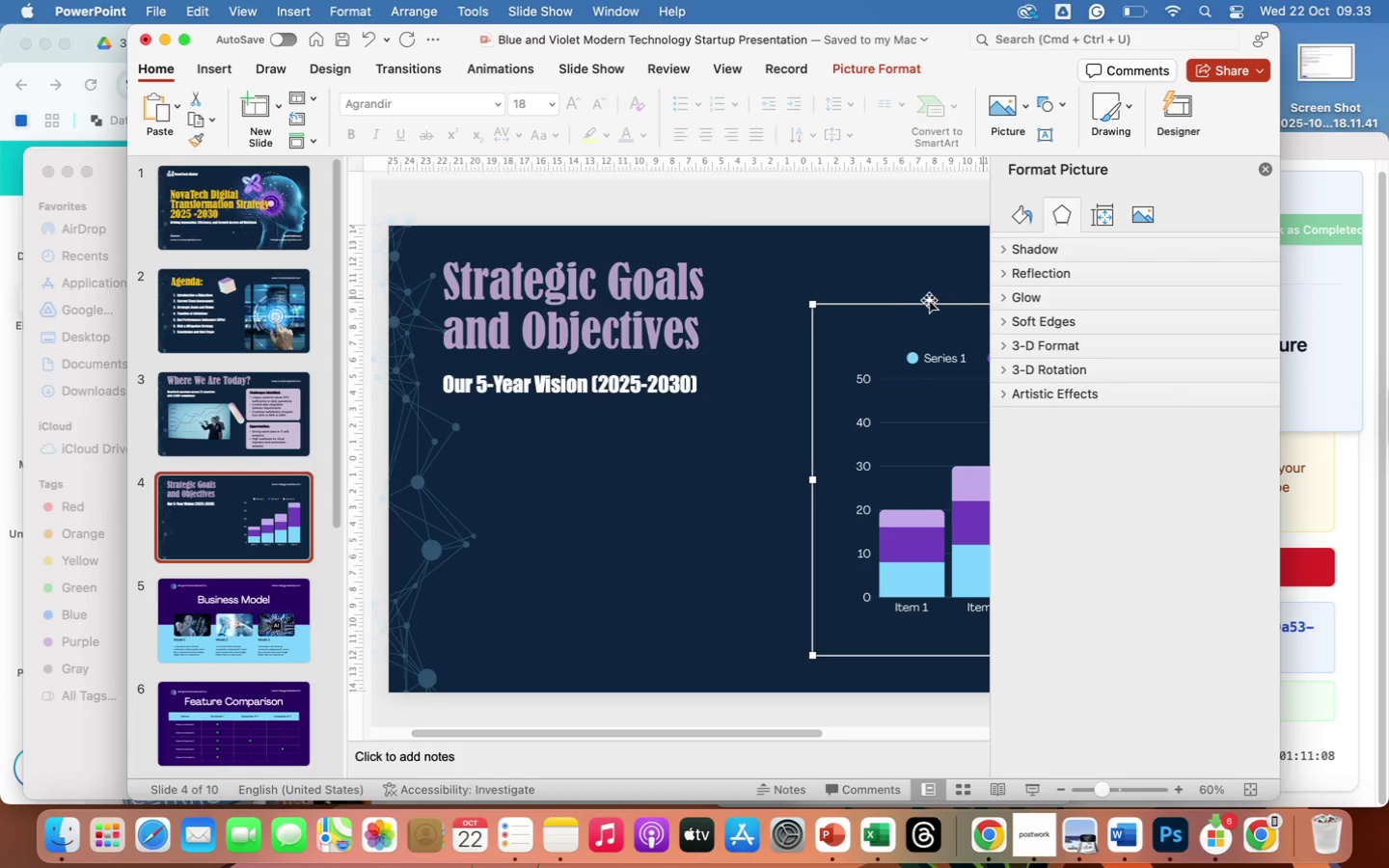 
left_click([929, 304])
 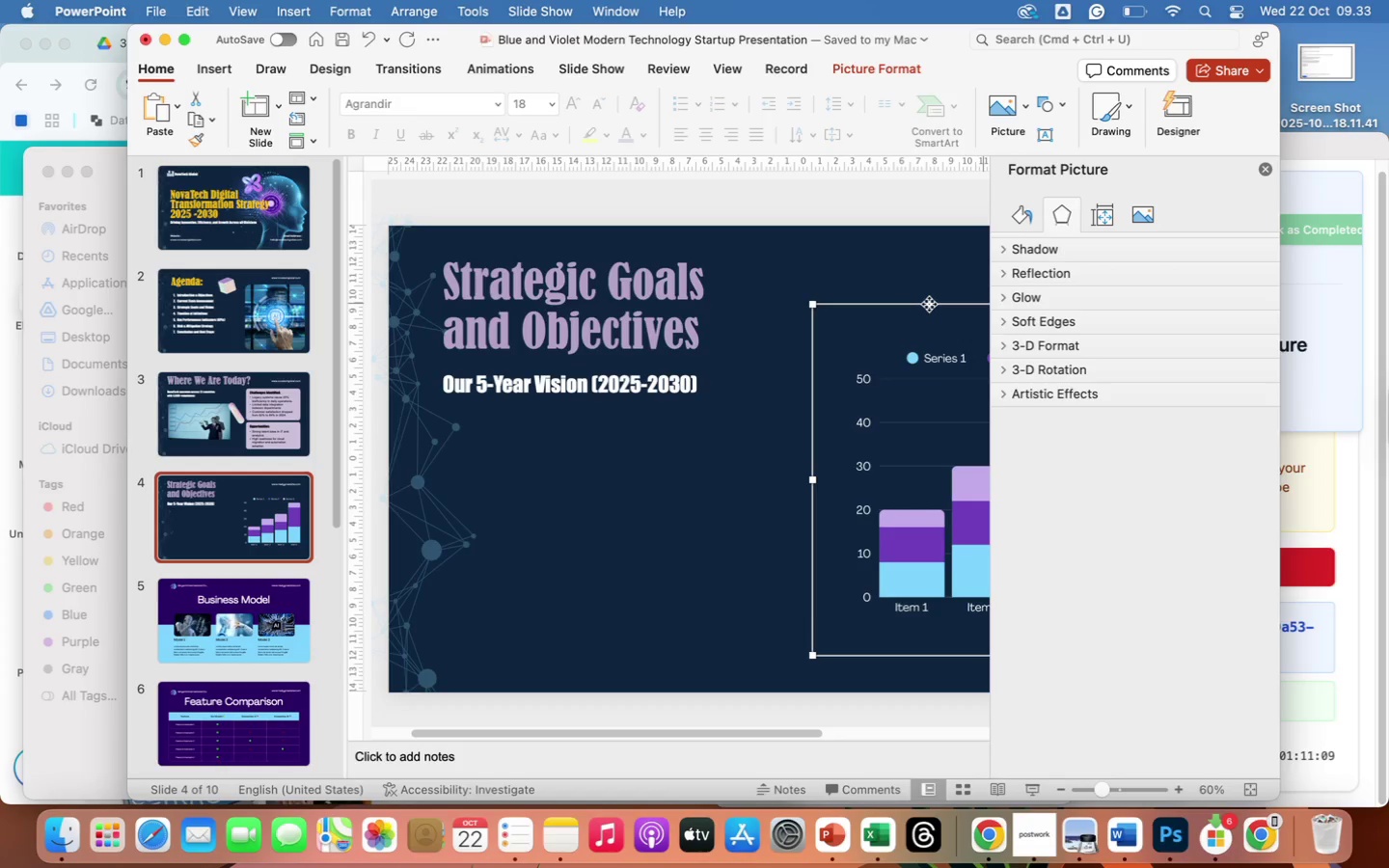 
key(Backspace)
 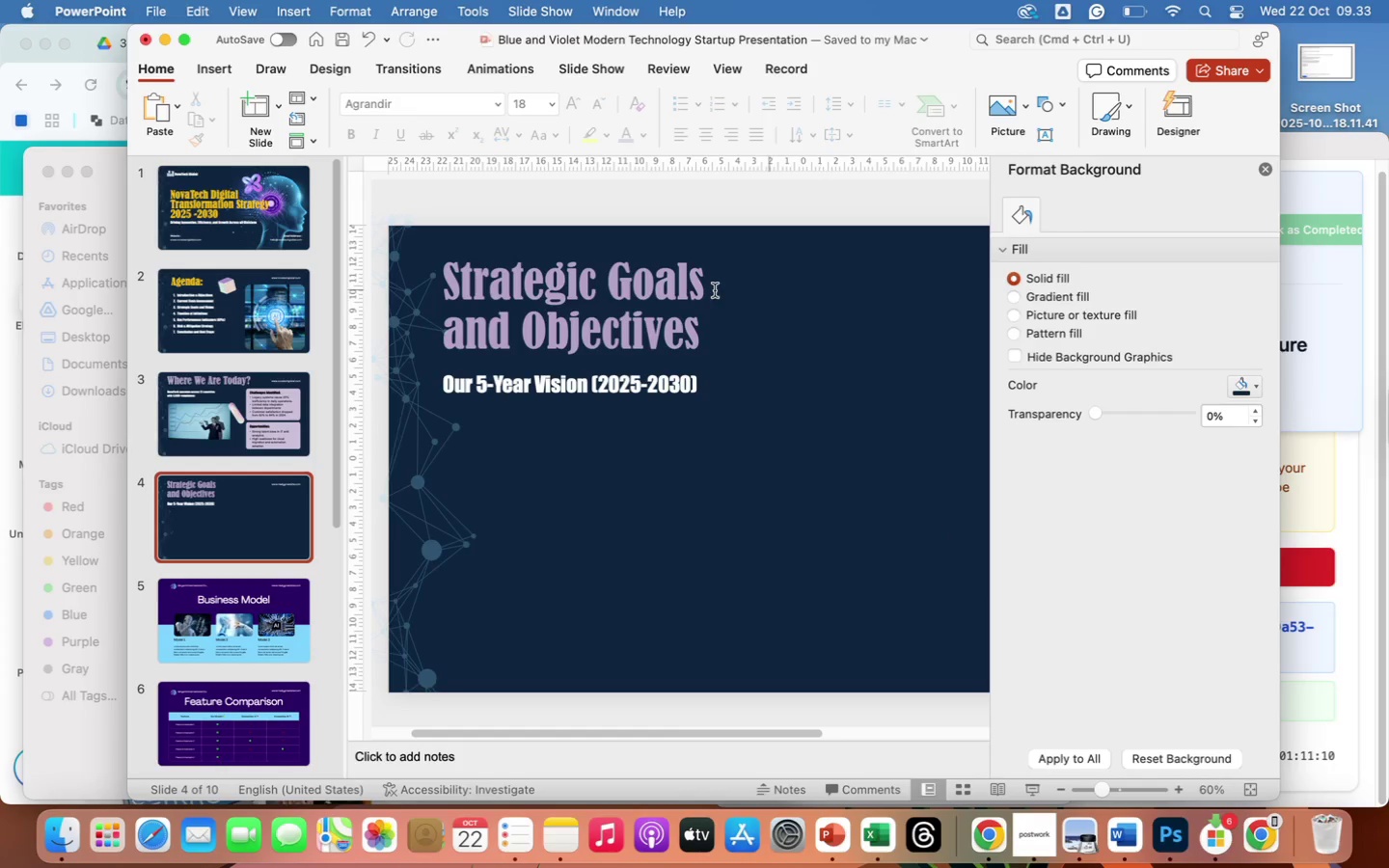 
left_click([626, 312])
 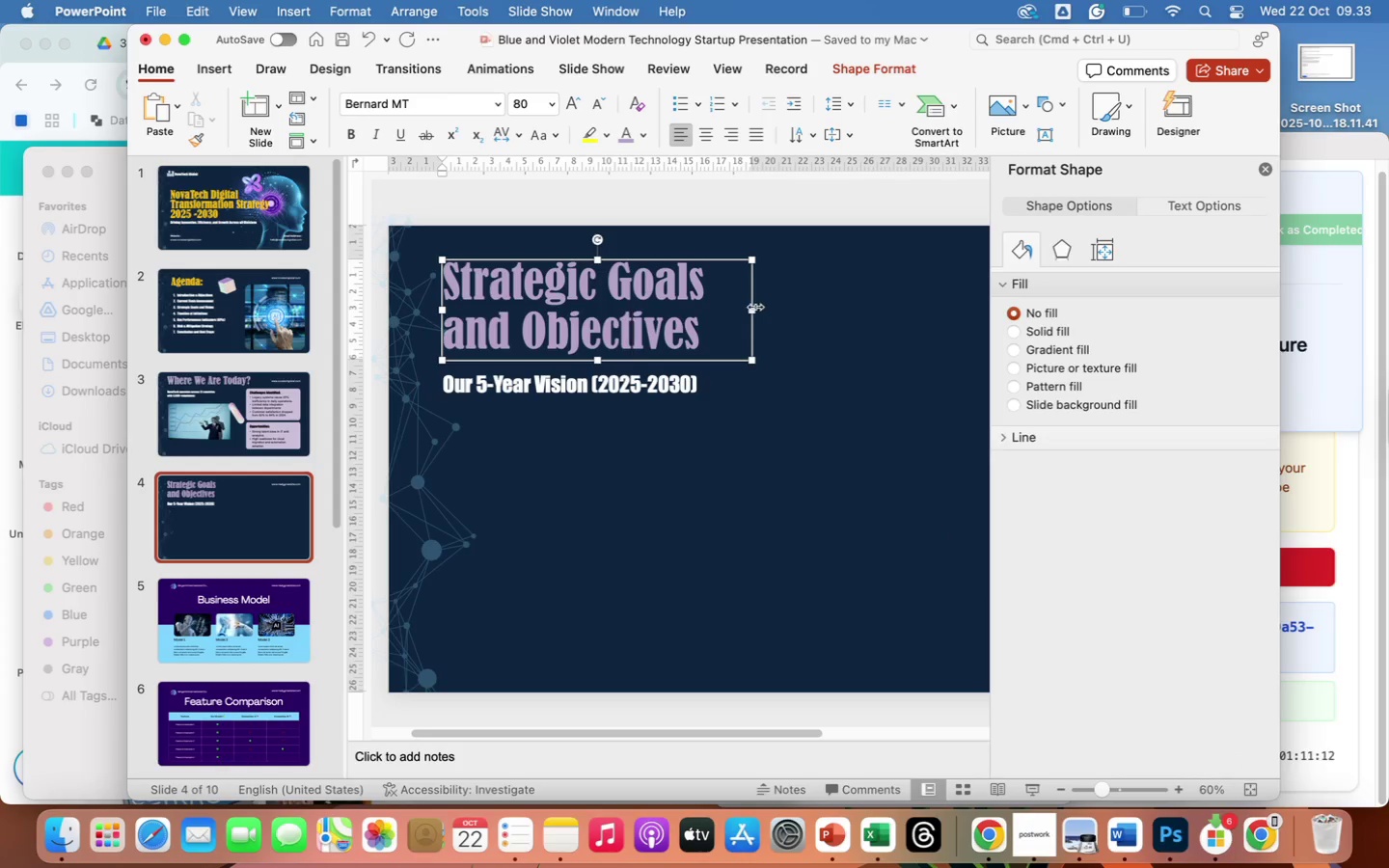 
left_click_drag(start_coordinate=[750, 308], to_coordinate=[965, 325])
 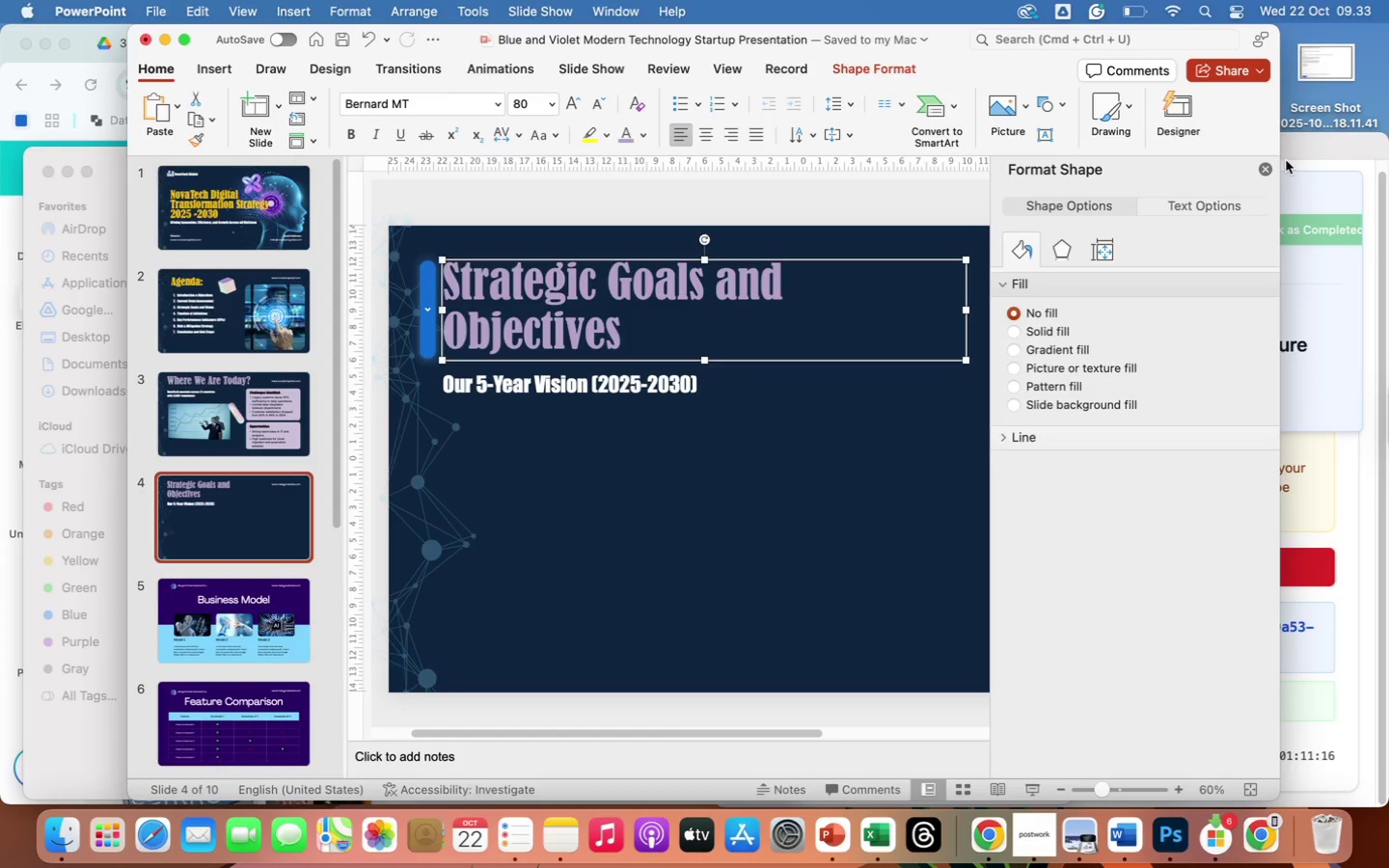 
left_click([1267, 167])
 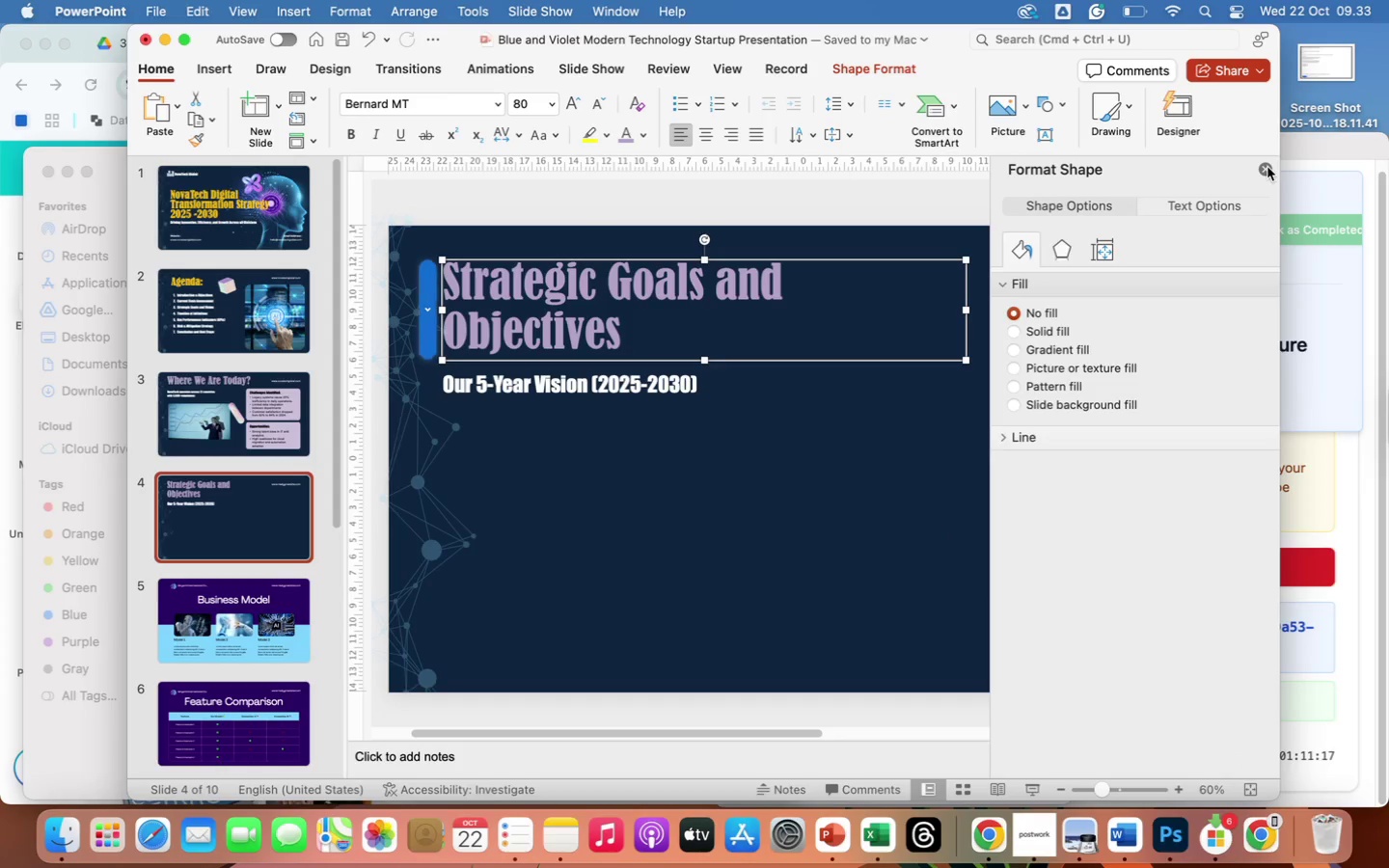 
left_click([1267, 167])
 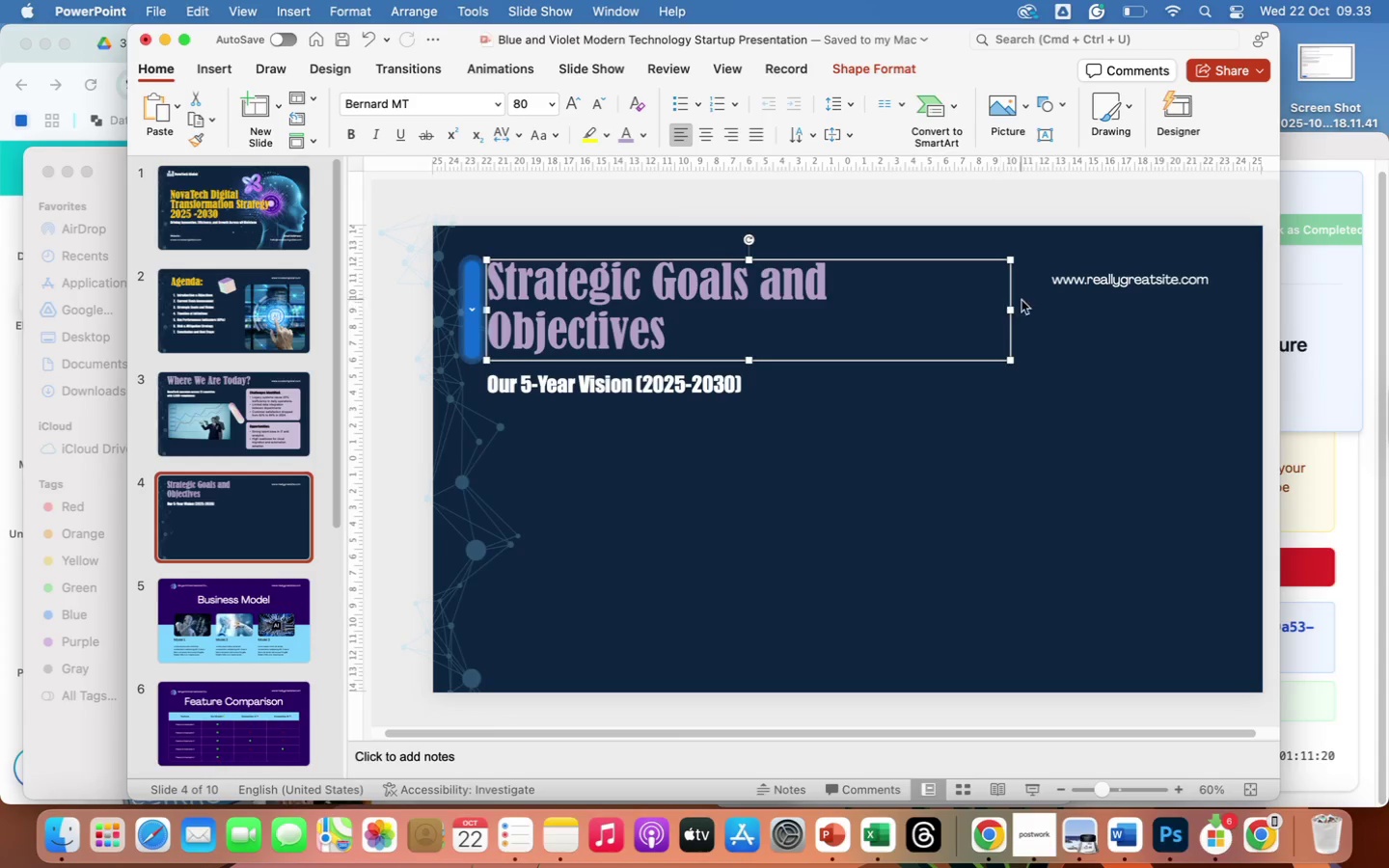 
left_click_drag(start_coordinate=[1015, 309], to_coordinate=[1090, 311])
 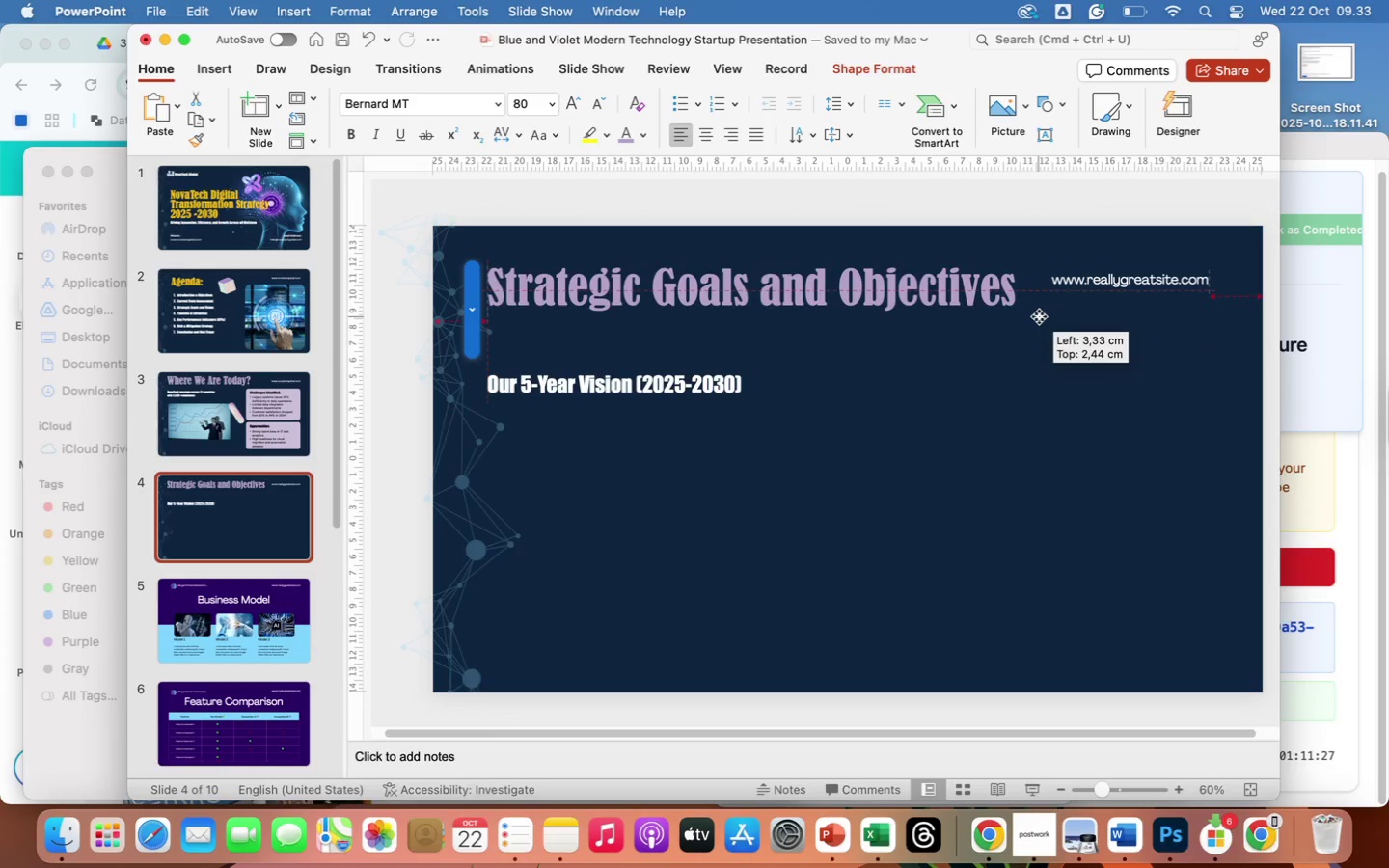 
wait(7.68)
 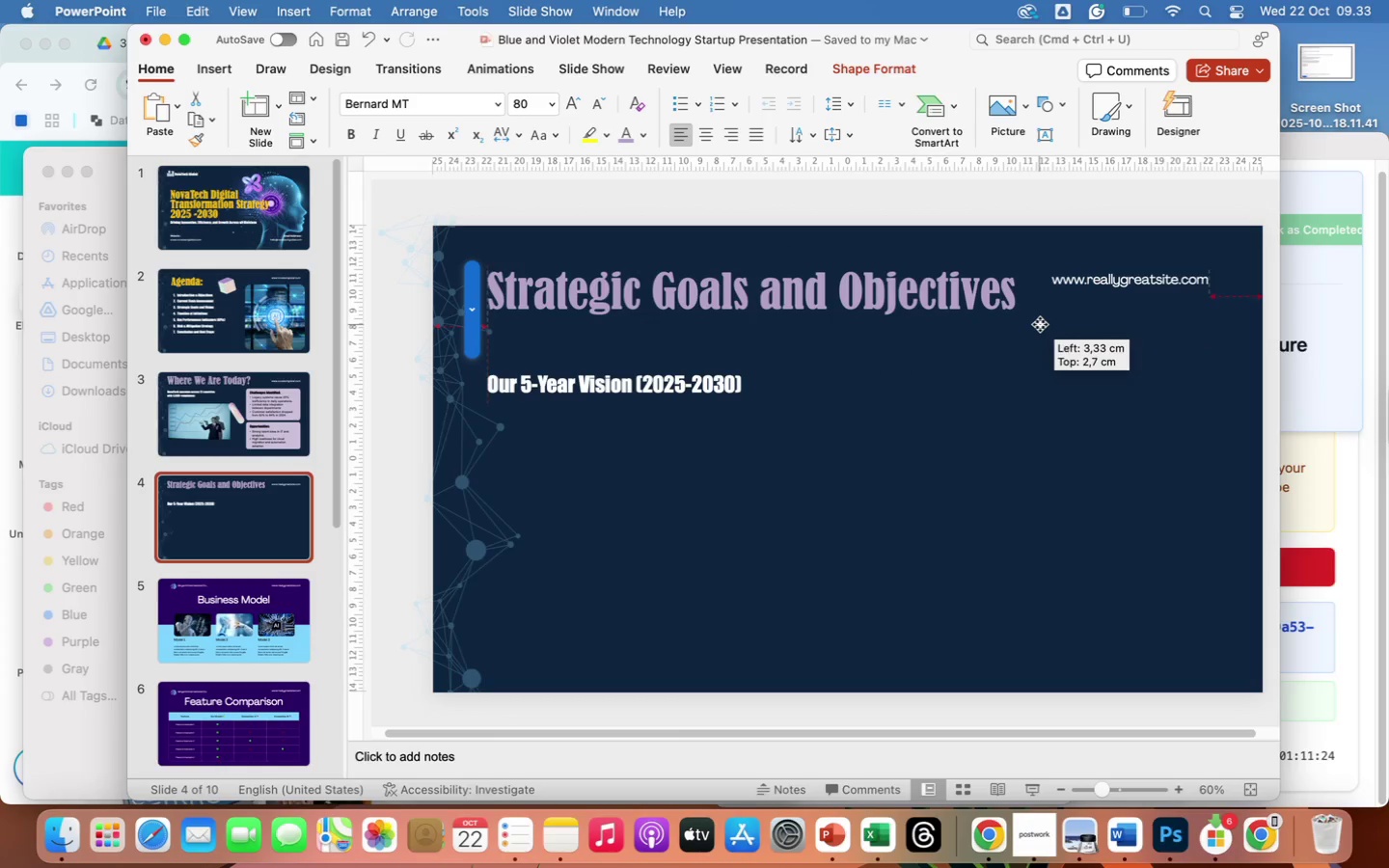 
left_click([668, 383])
 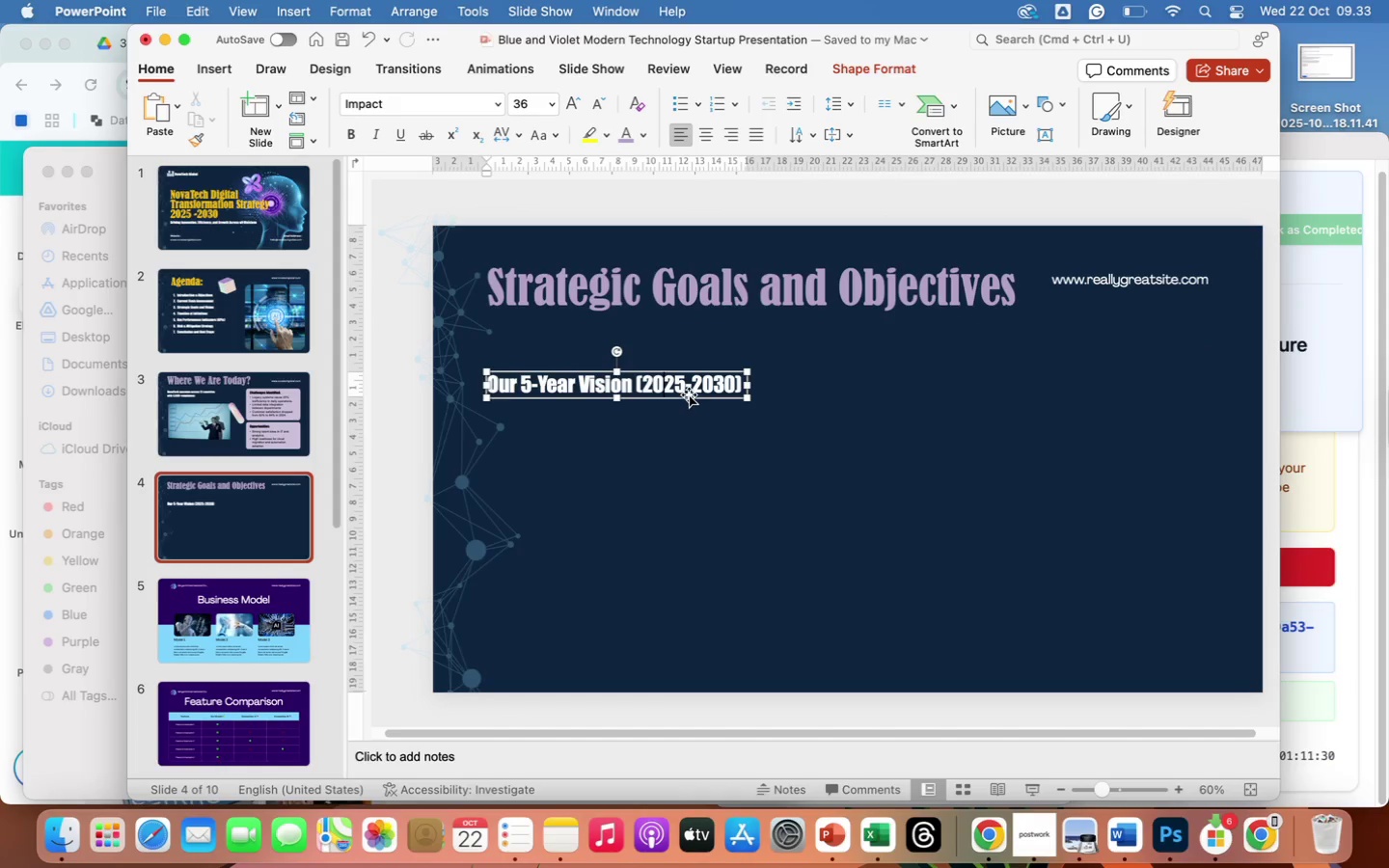 
left_click_drag(start_coordinate=[688, 394], to_coordinate=[690, 345])
 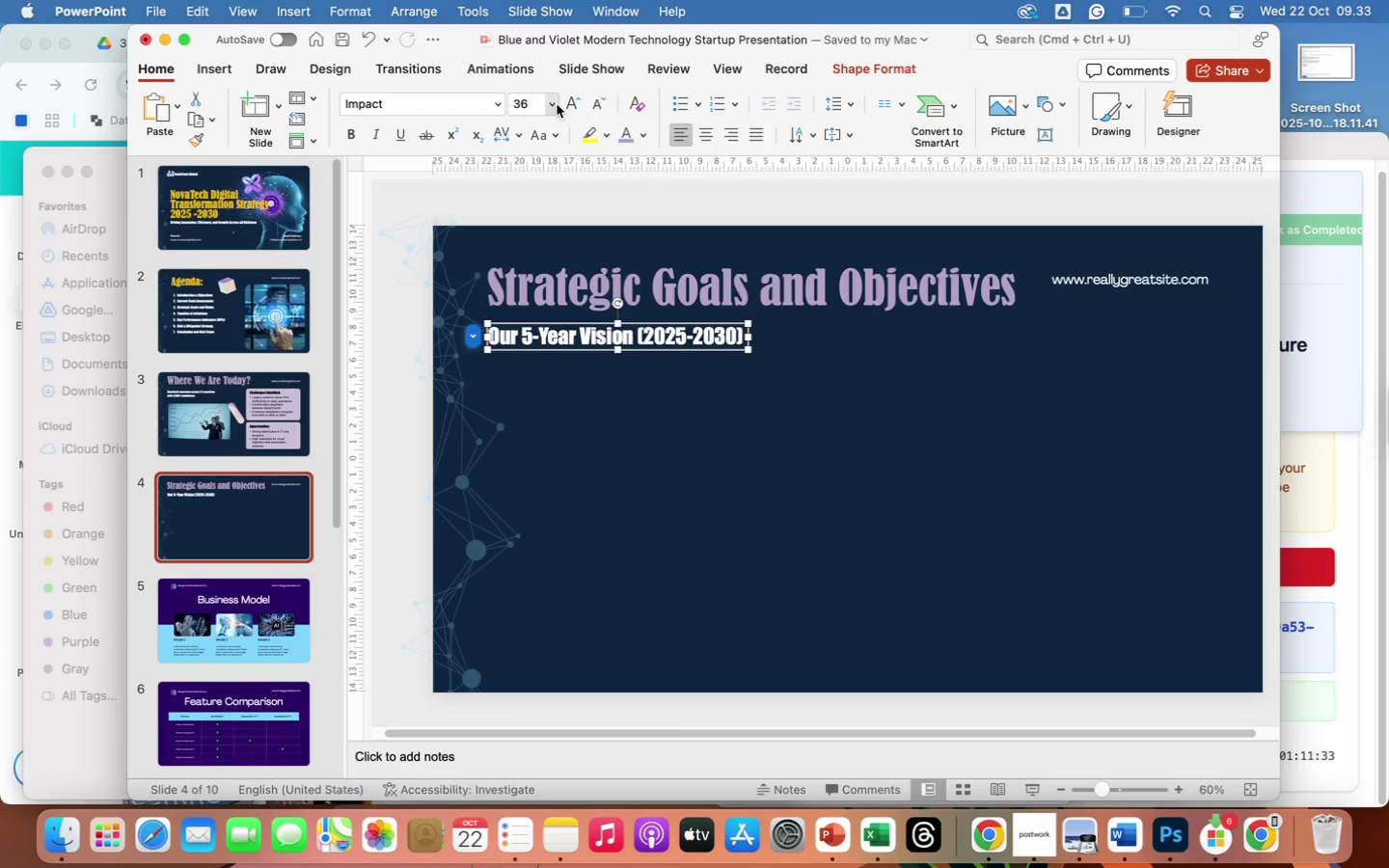 
left_click([551, 103])
 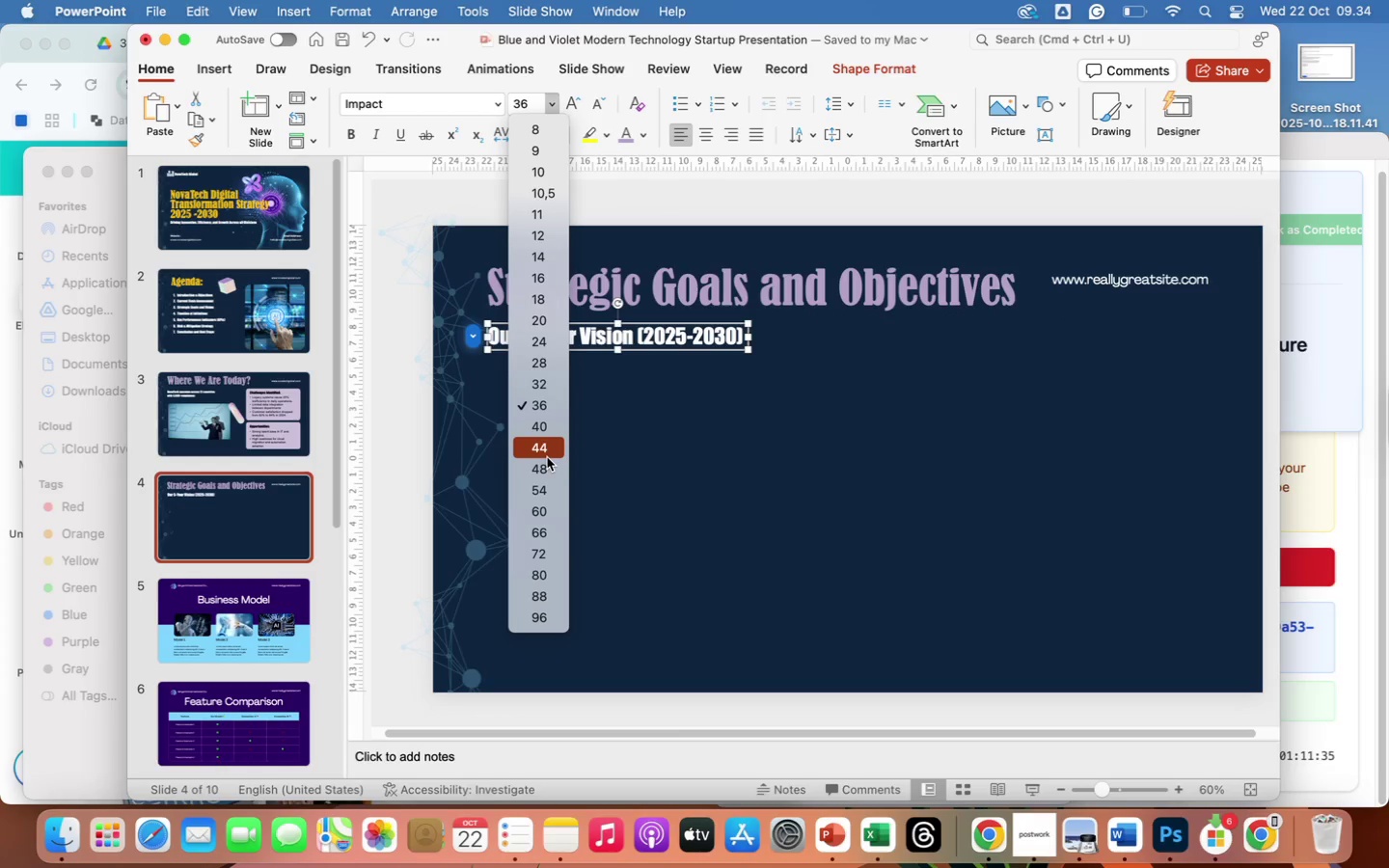 
left_click([547, 457])
 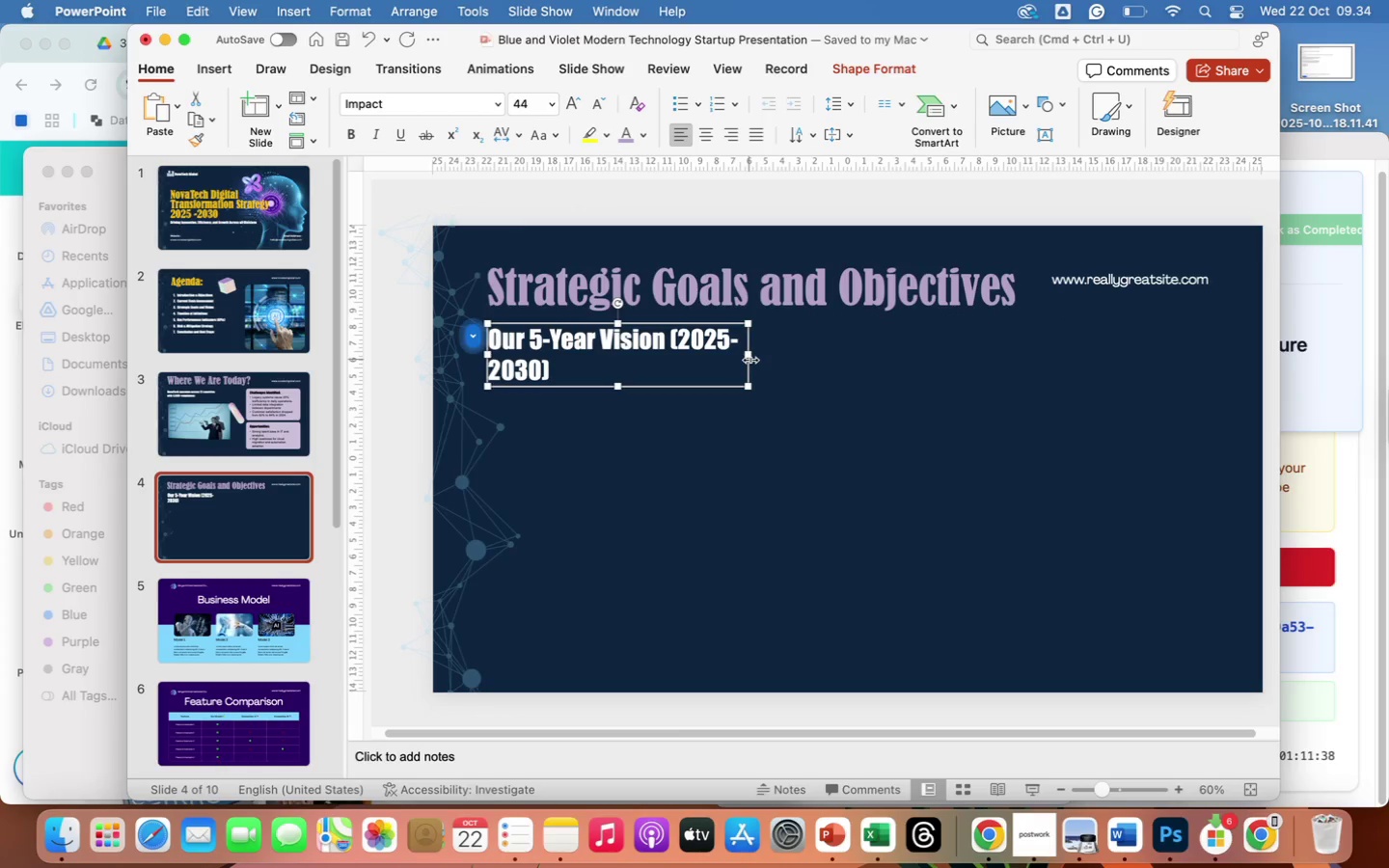 
left_click_drag(start_coordinate=[750, 355], to_coordinate=[951, 339])
 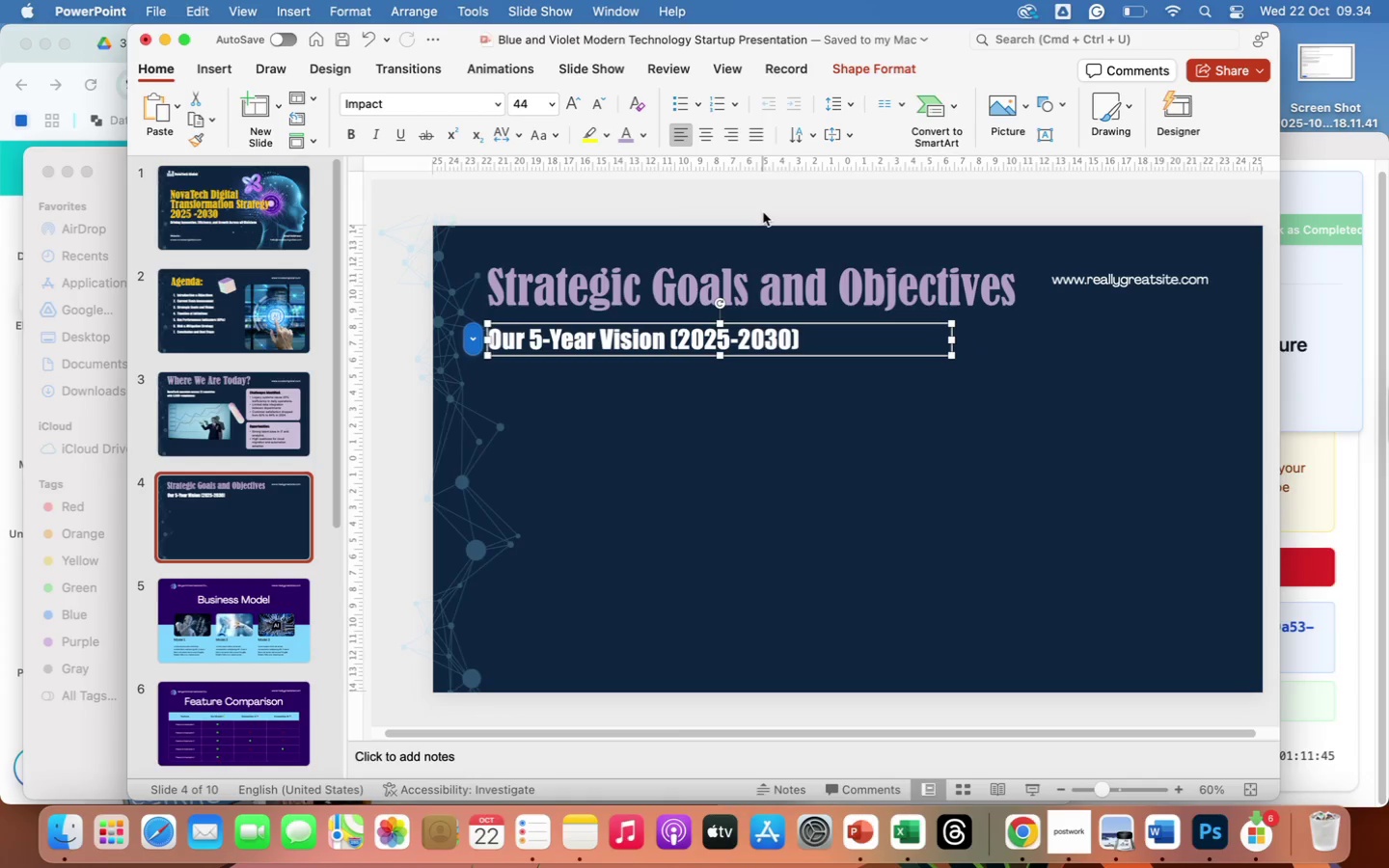 
wait(6.64)
 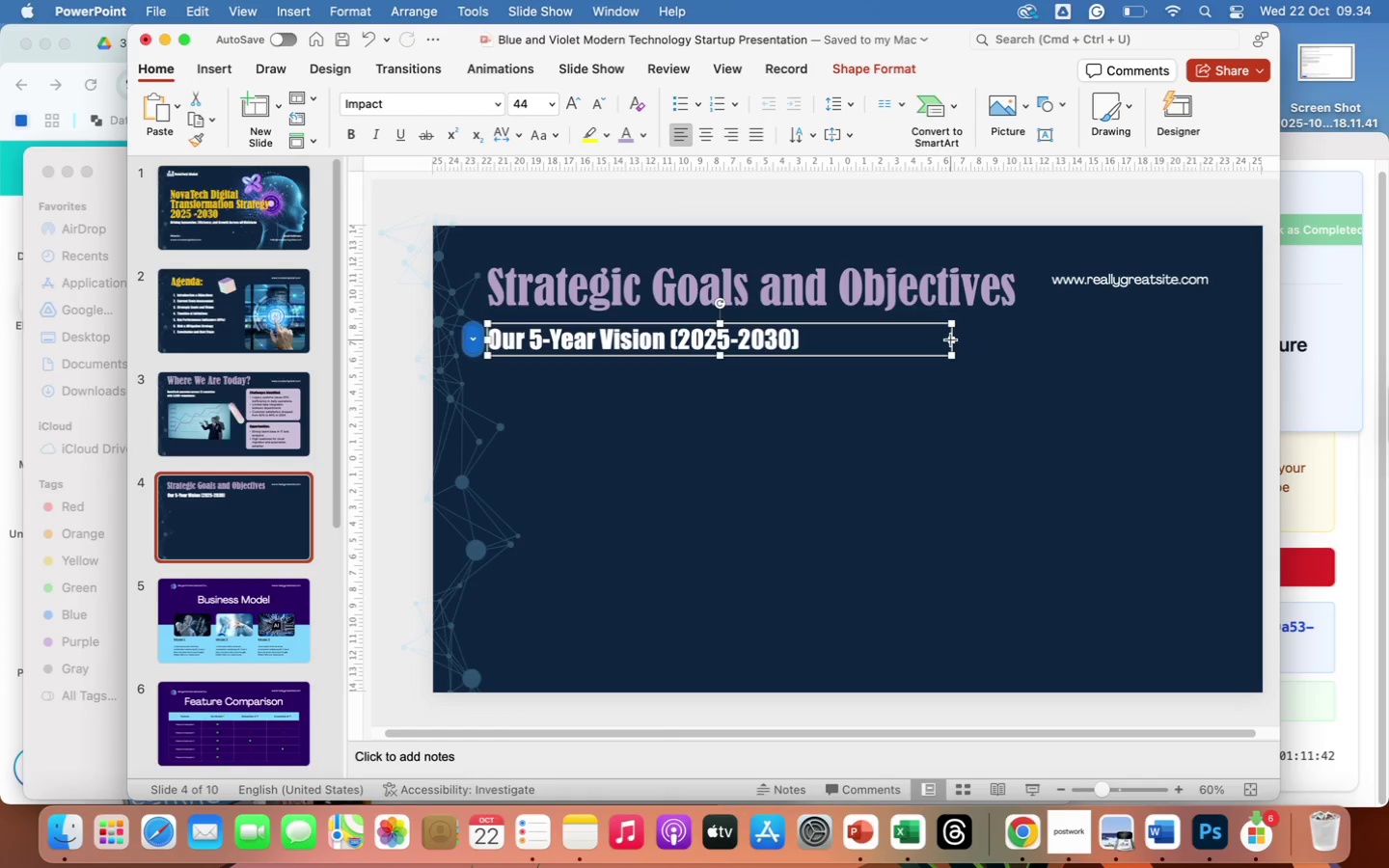 
left_click([716, 279])
 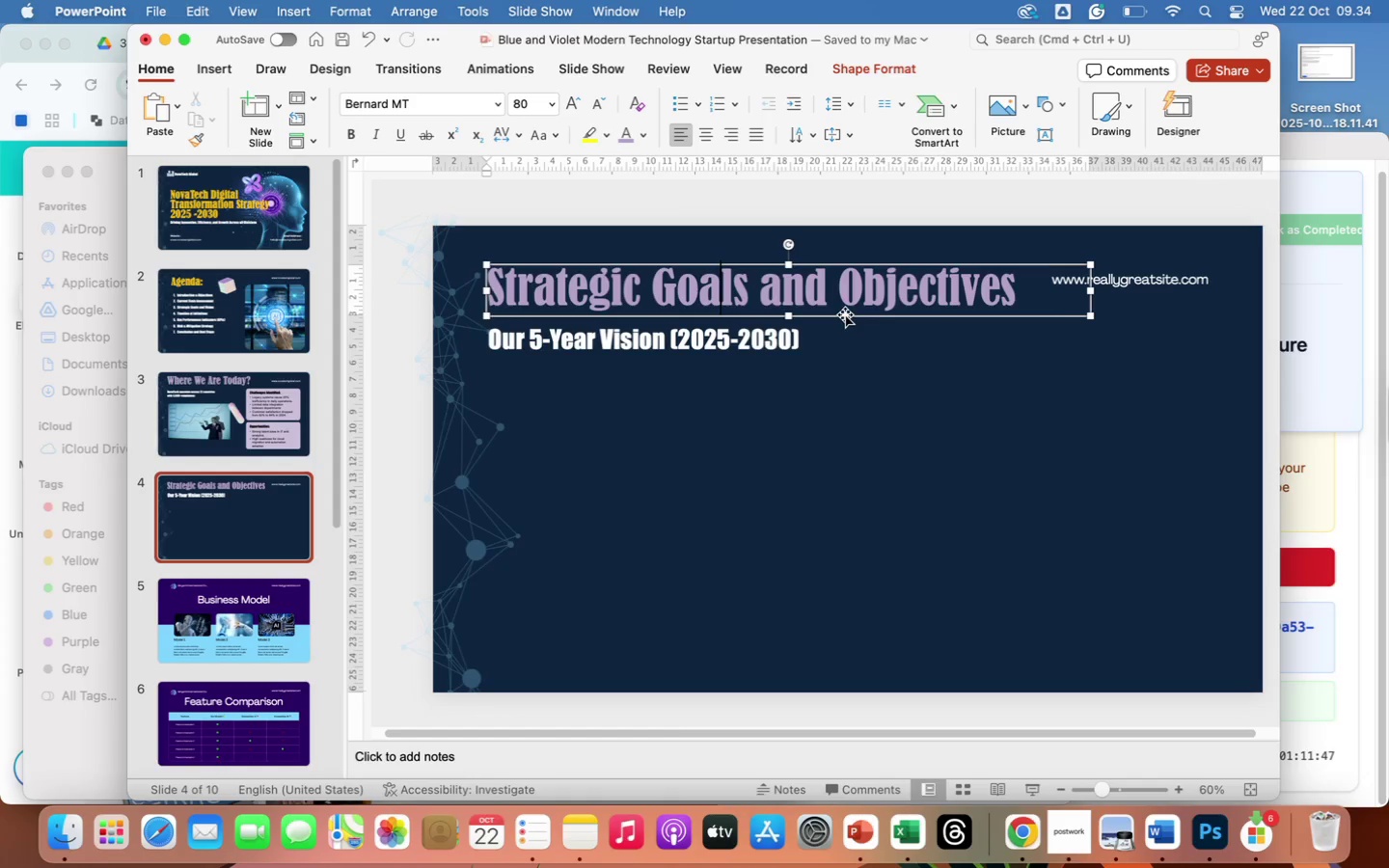 
left_click([845, 315])
 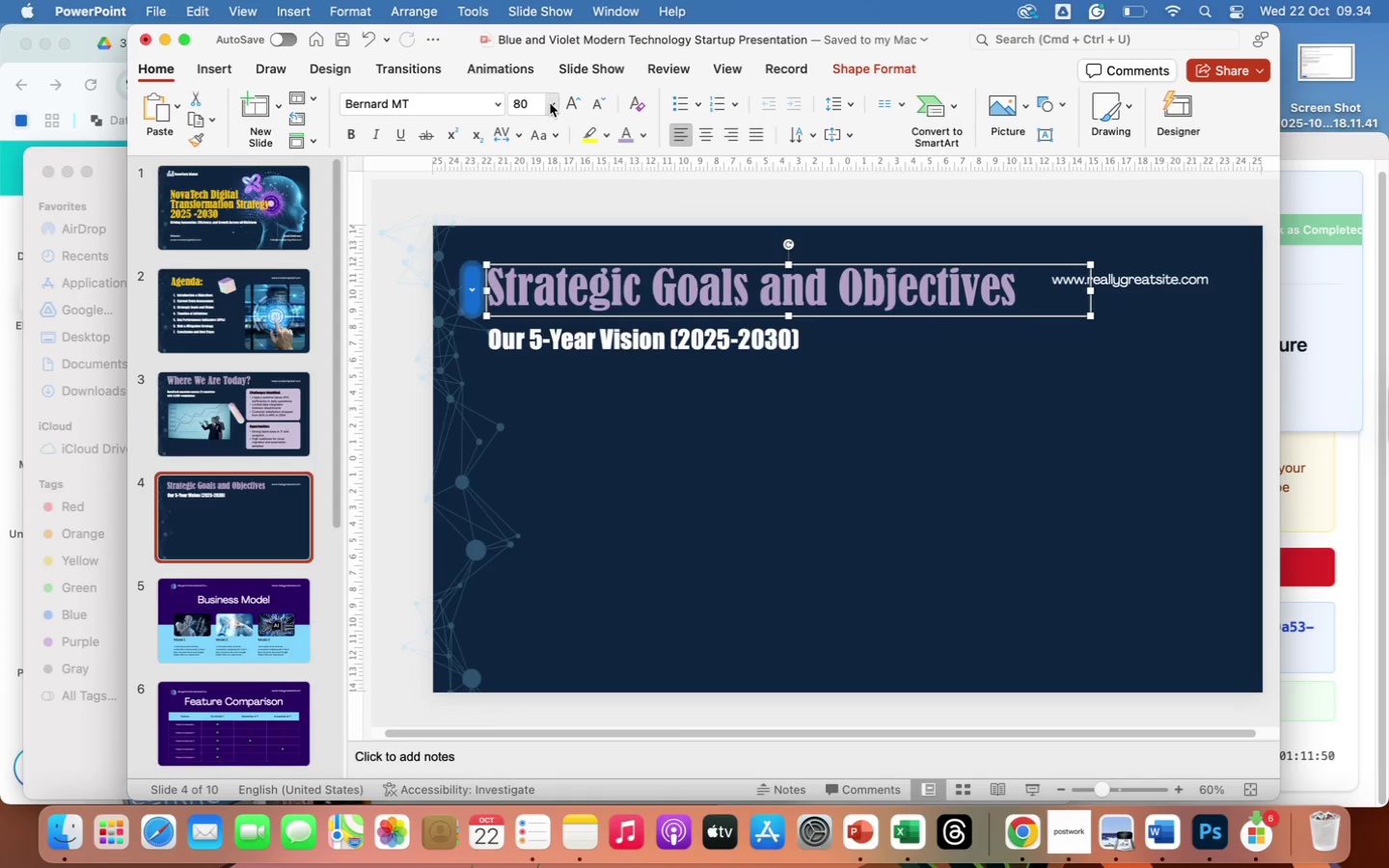 
left_click([550, 103])
 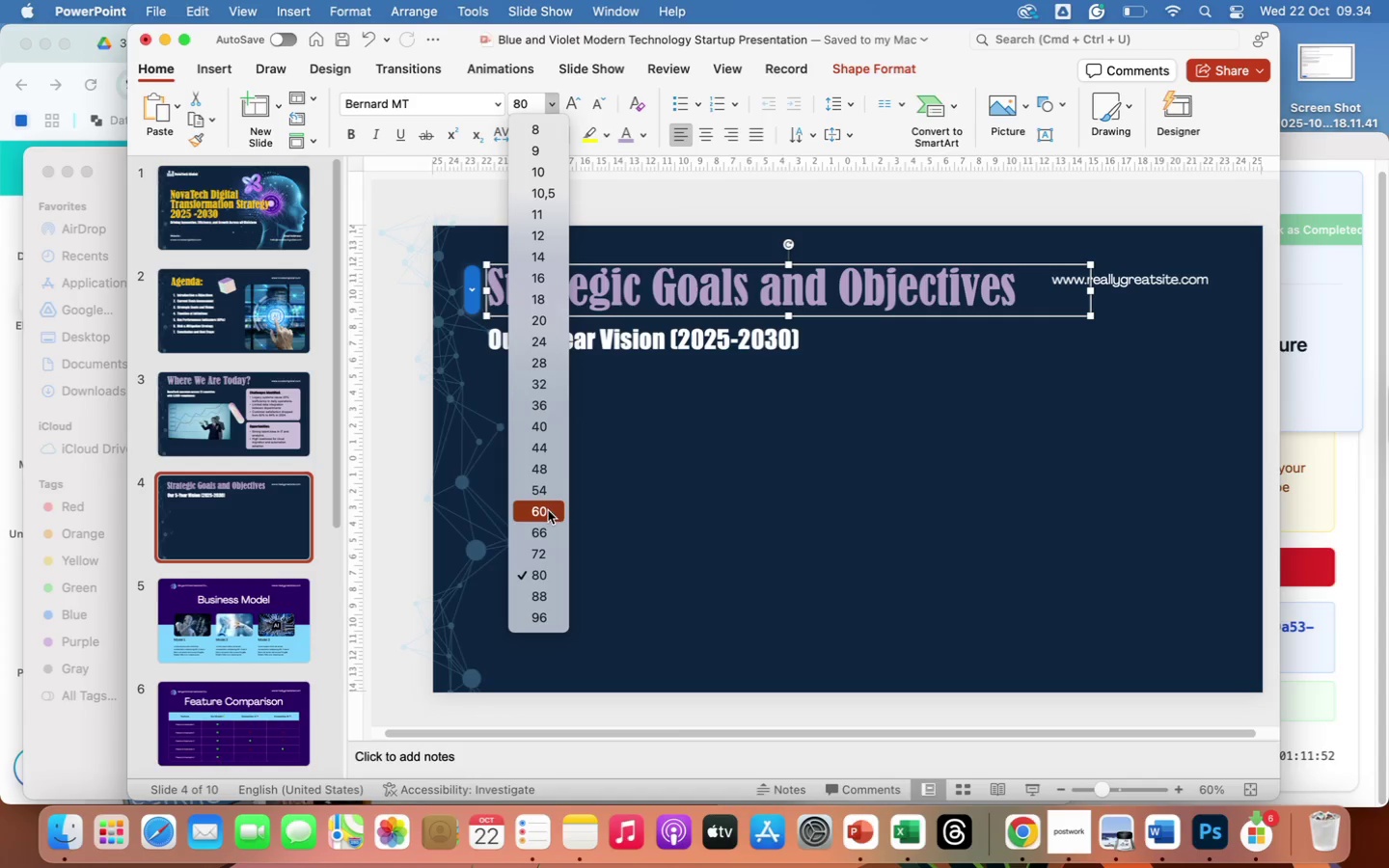 
left_click([541, 516])
 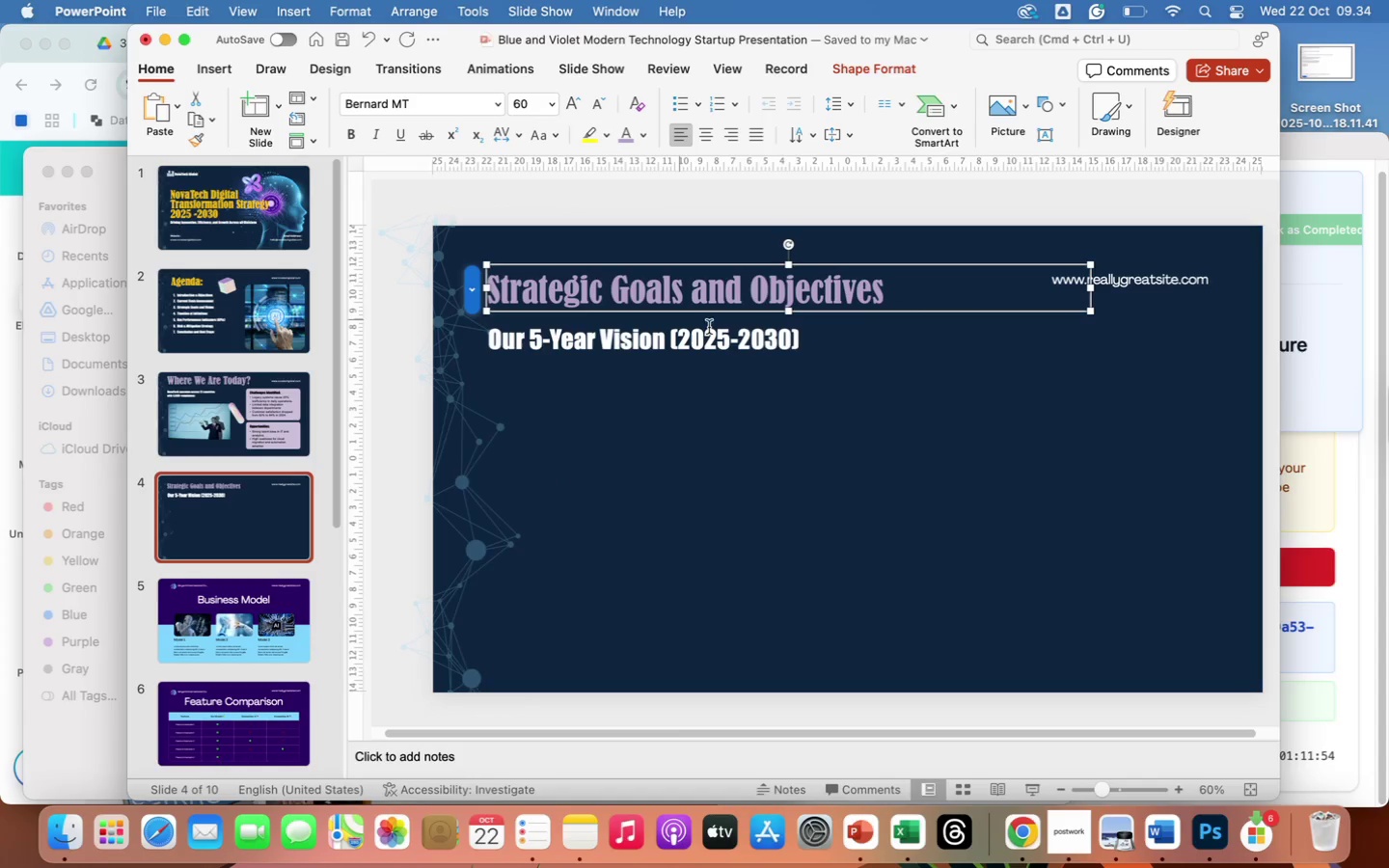 
left_click([982, 378])
 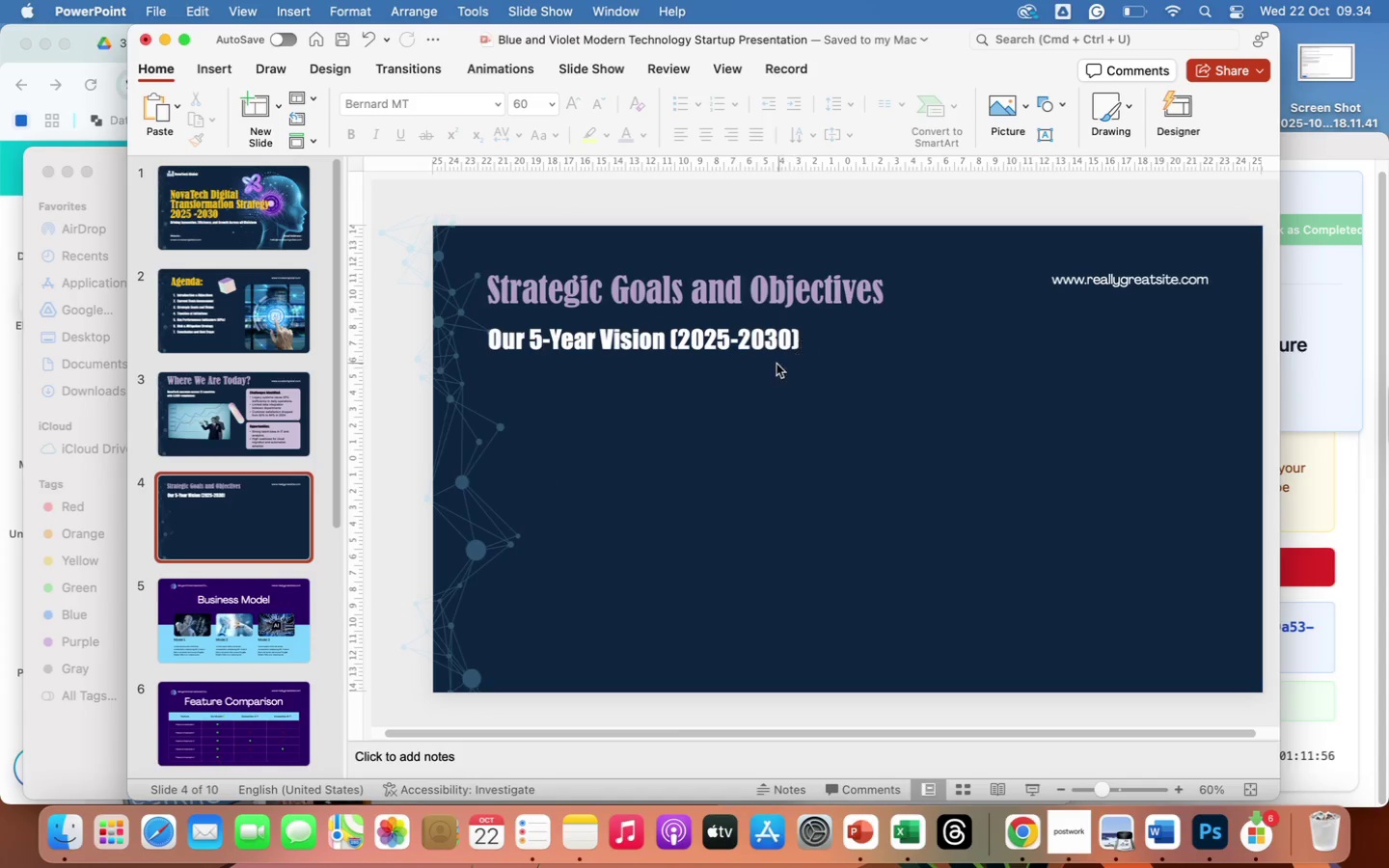 
left_click([755, 346])
 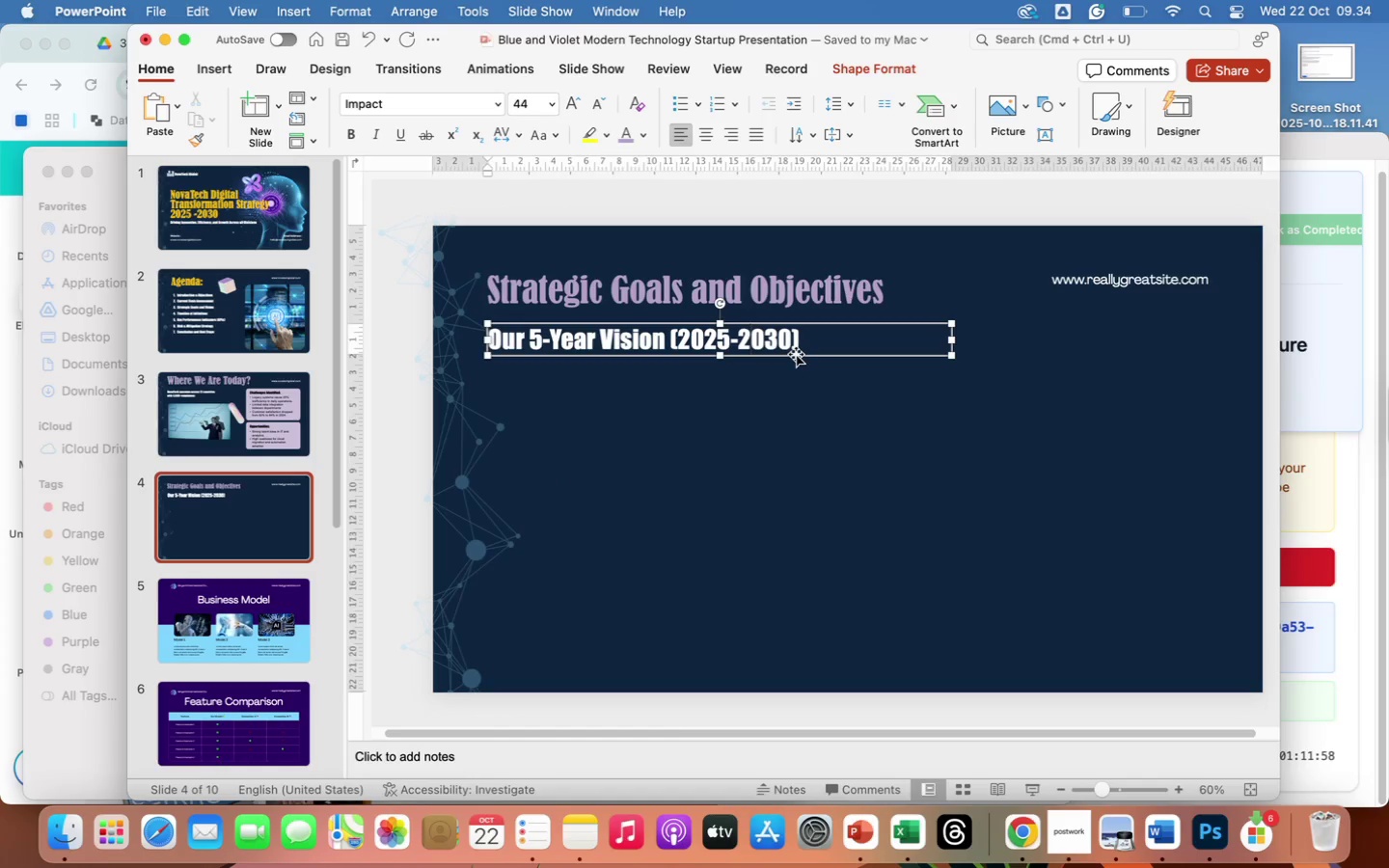 
left_click([796, 354])
 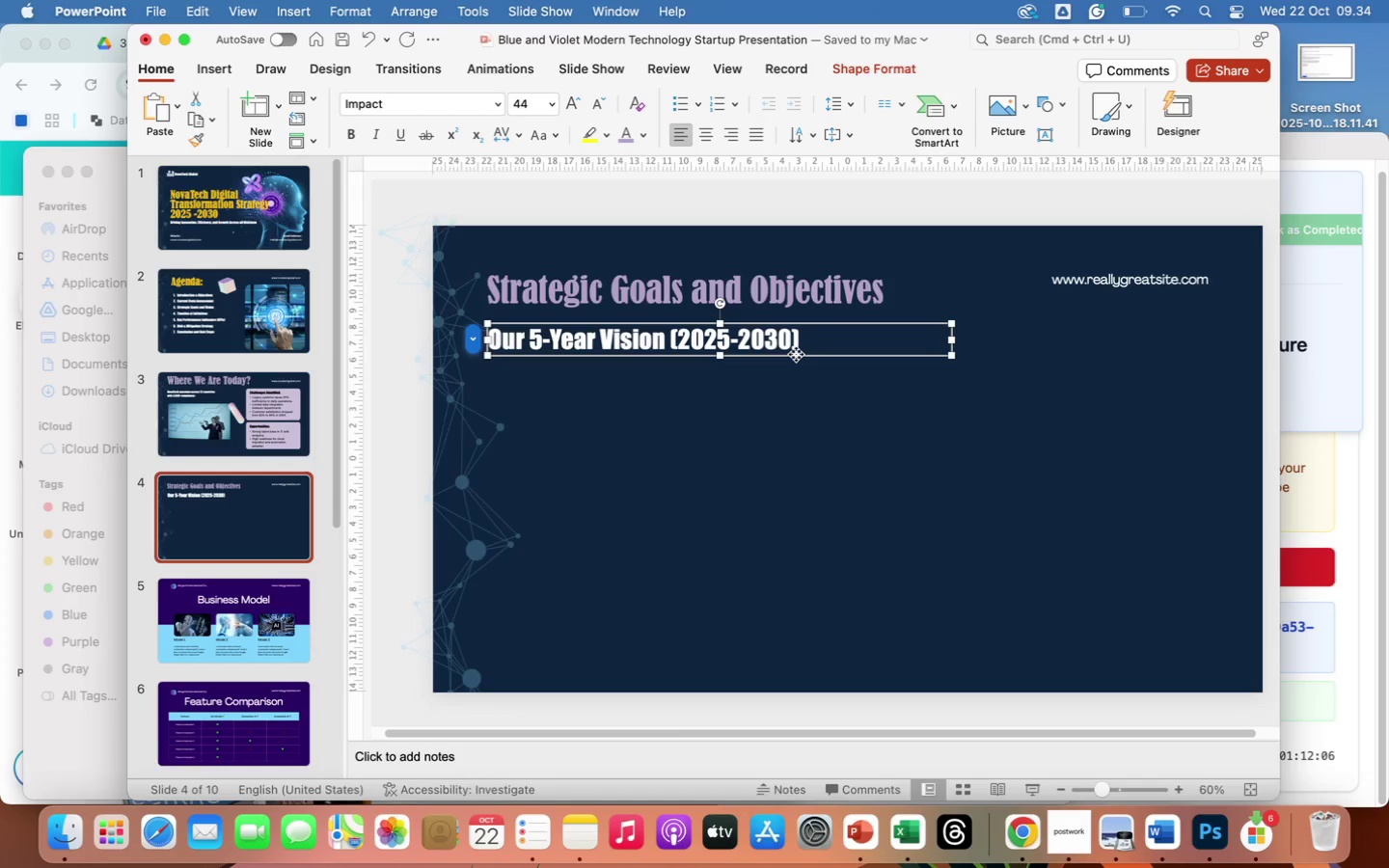 
wait(13.16)
 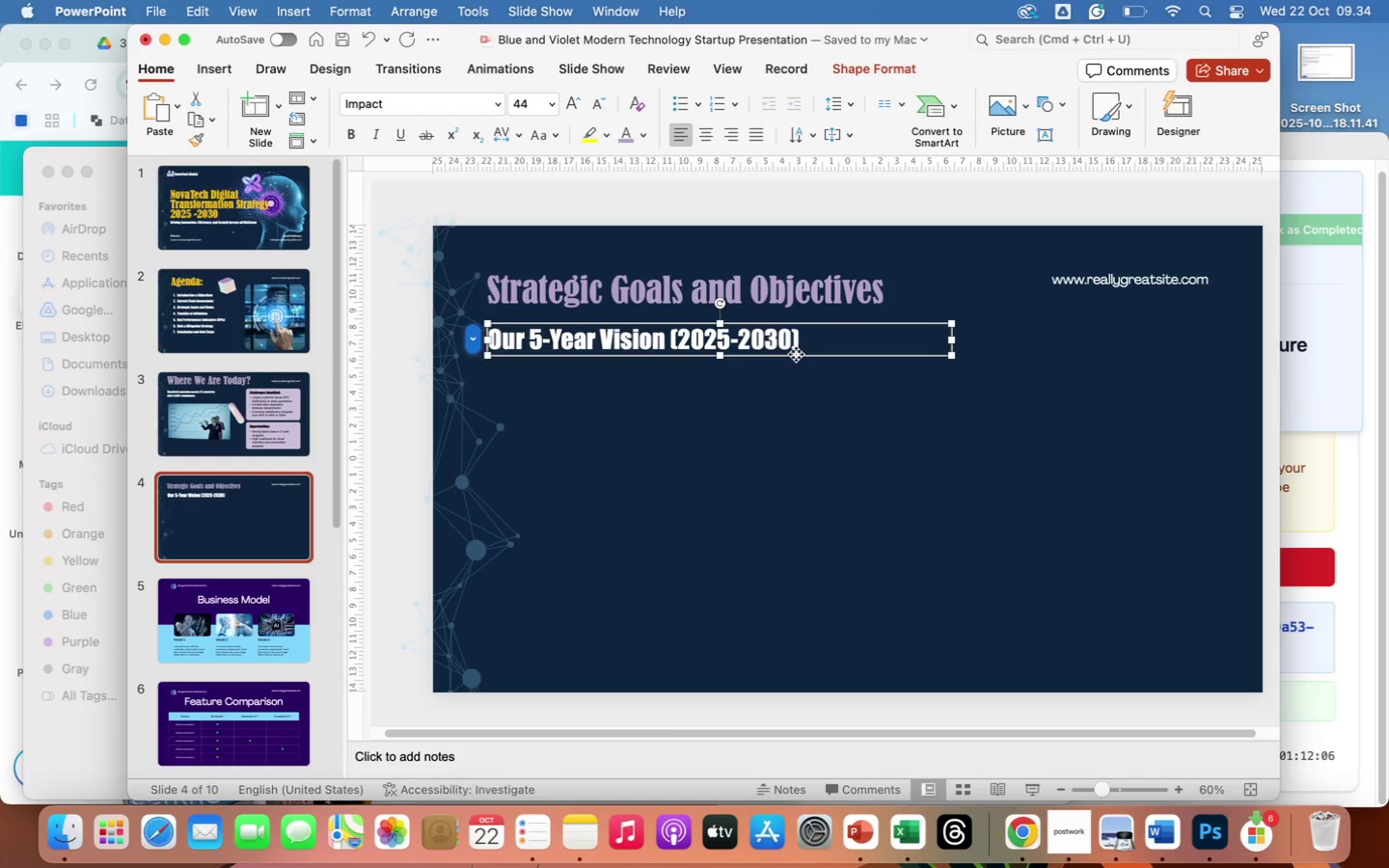 
left_click([836, 350])
 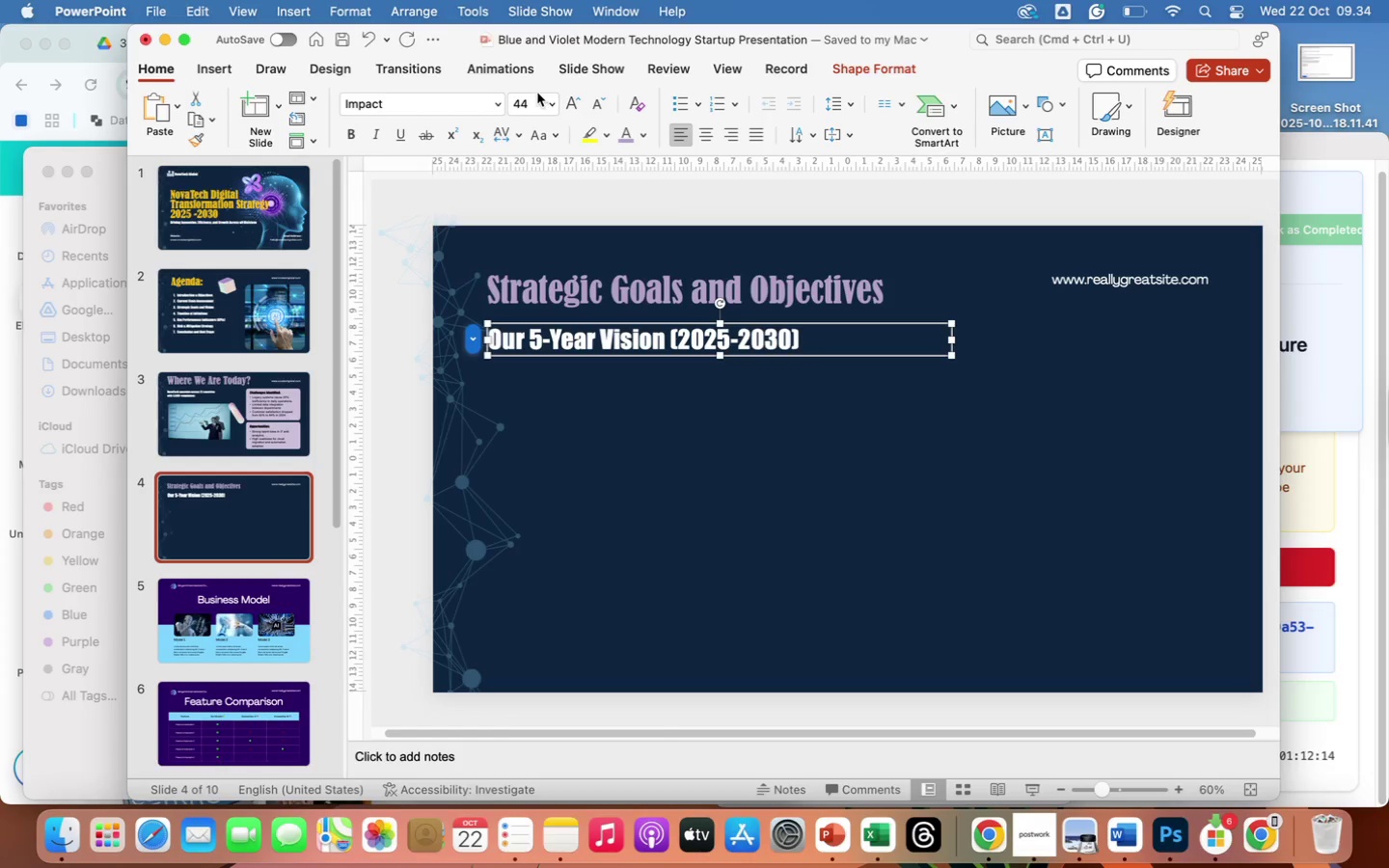 
left_click([500, 99])
 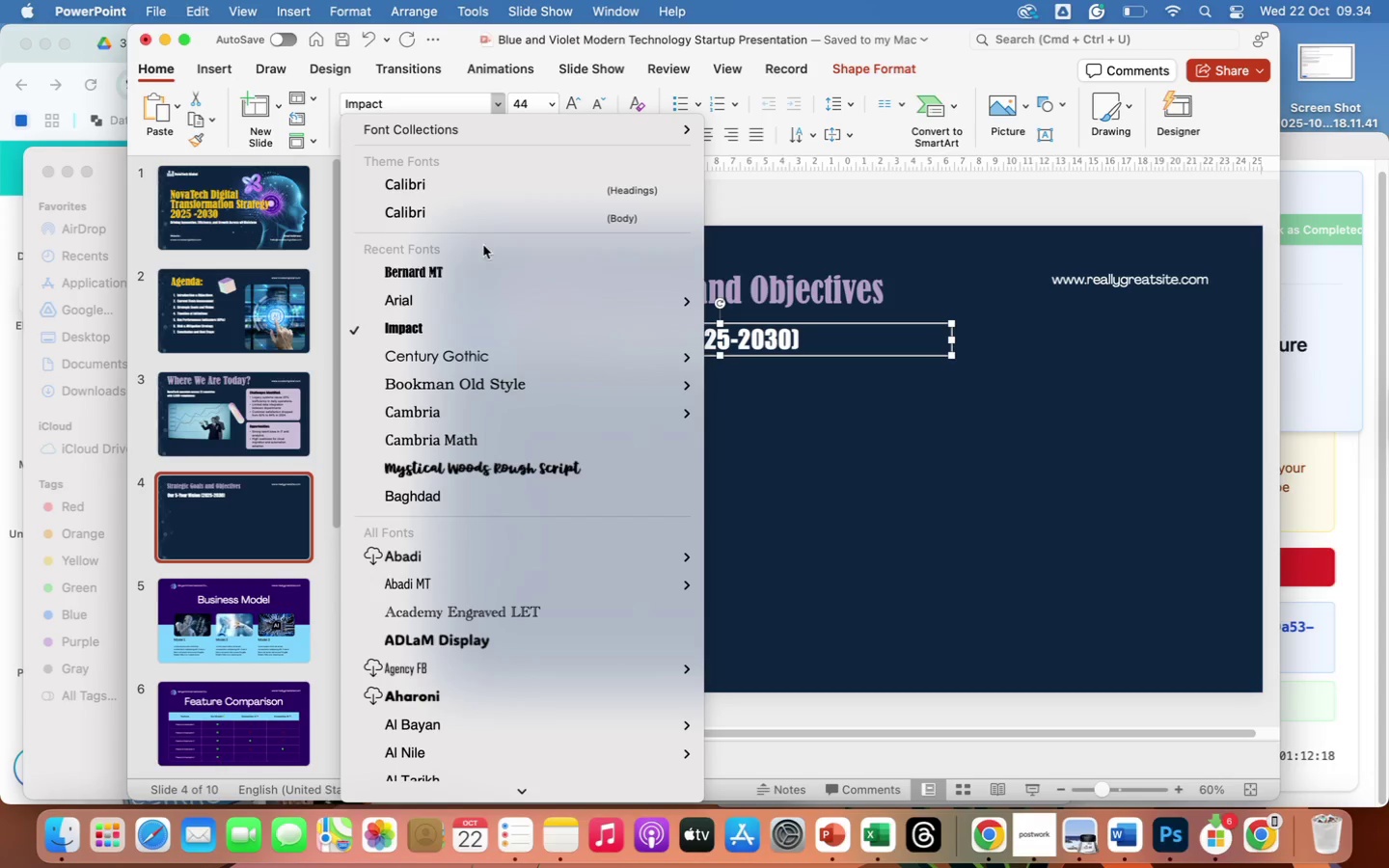 
left_click([468, 277])
 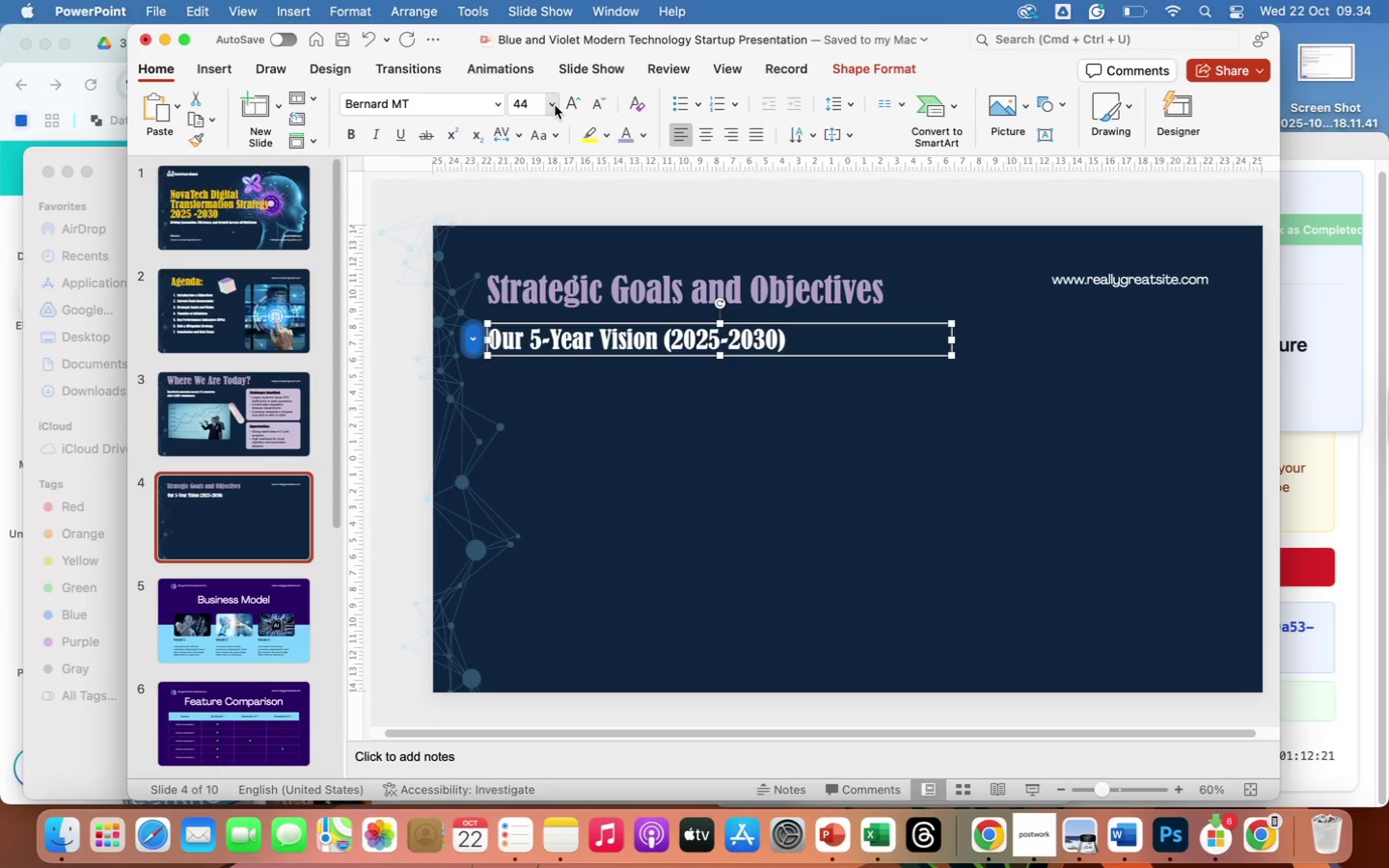 
left_click([553, 104])
 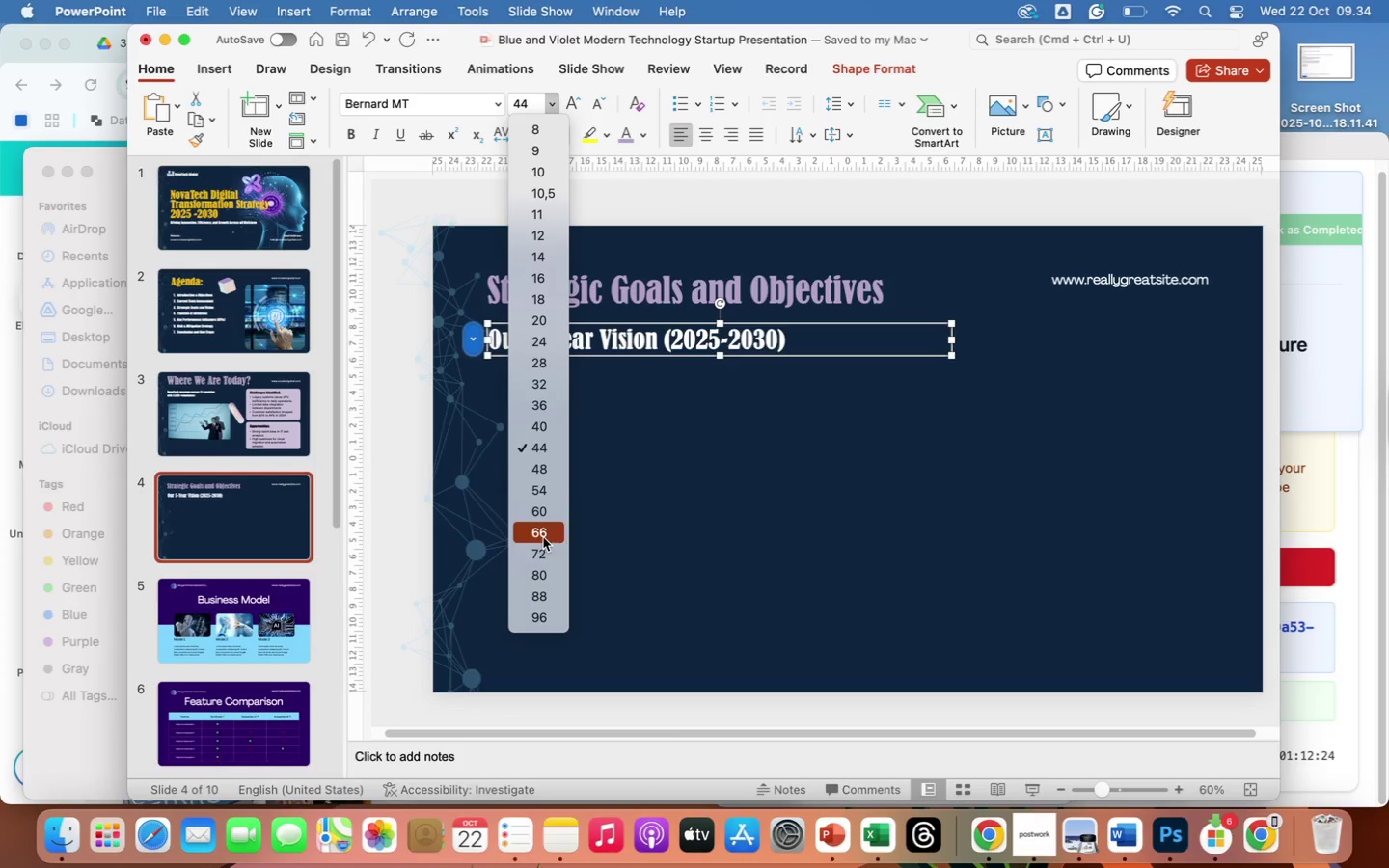 
left_click([542, 570])
 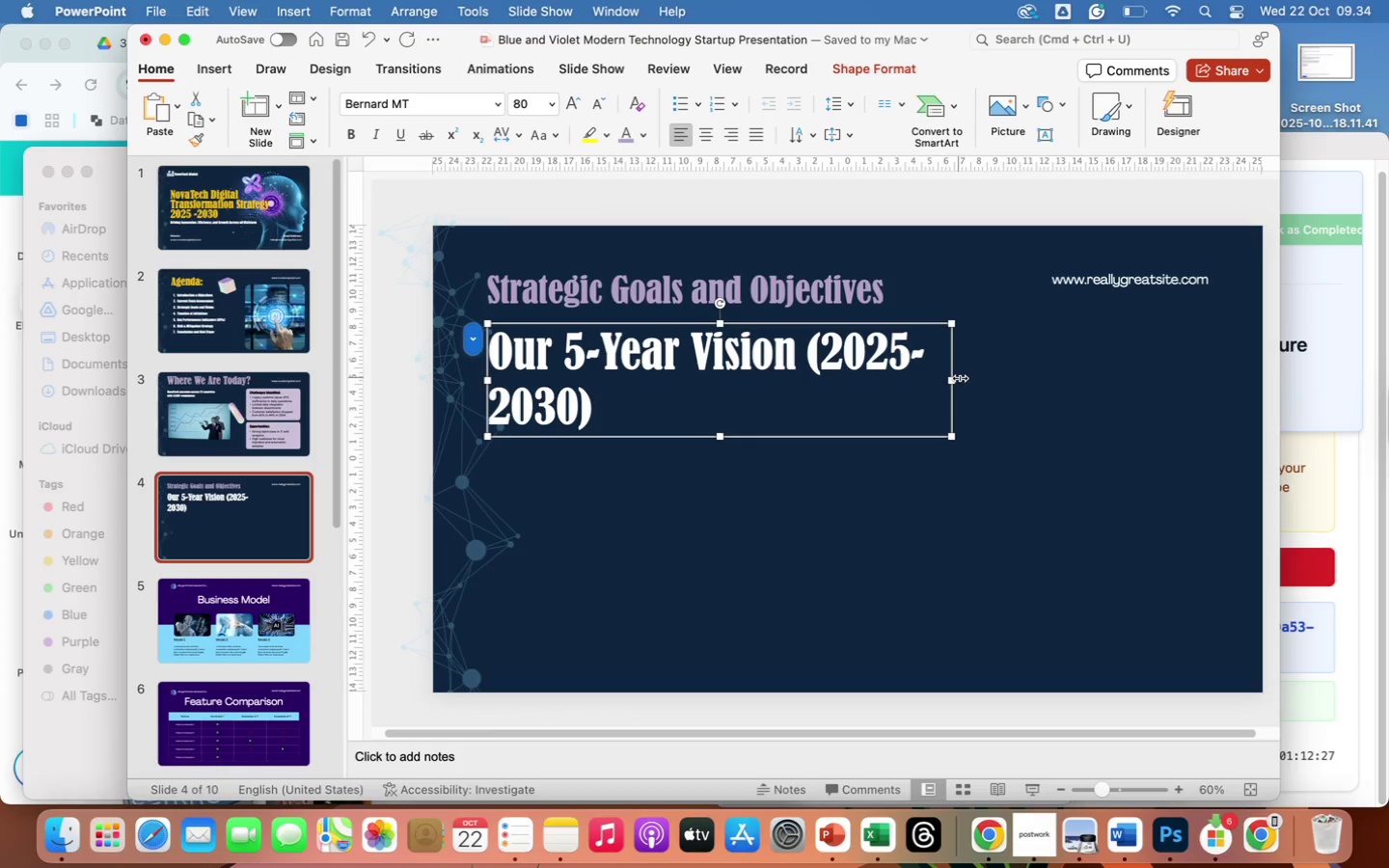 
left_click_drag(start_coordinate=[954, 378], to_coordinate=[1153, 365])
 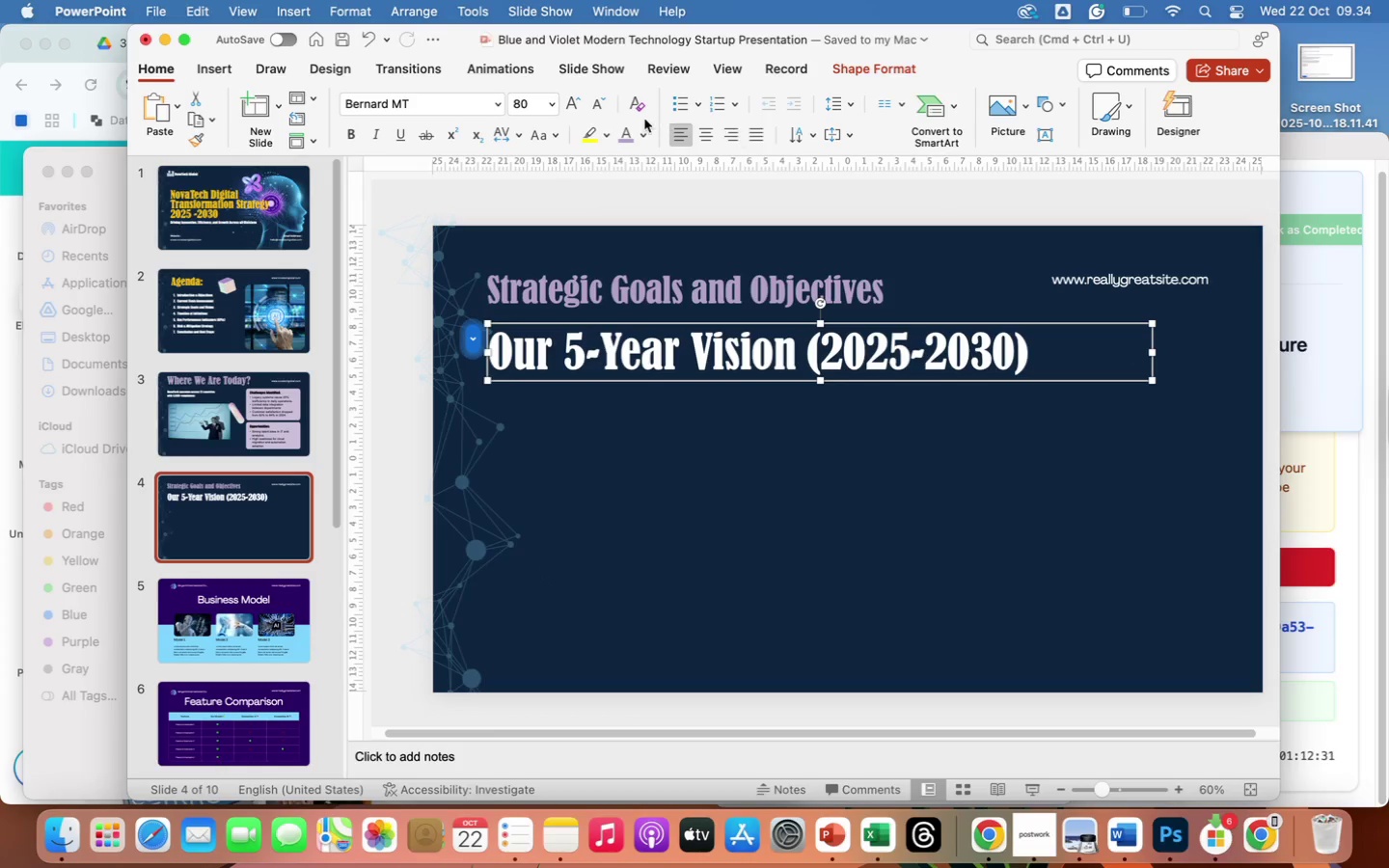 
left_click([628, 131])
 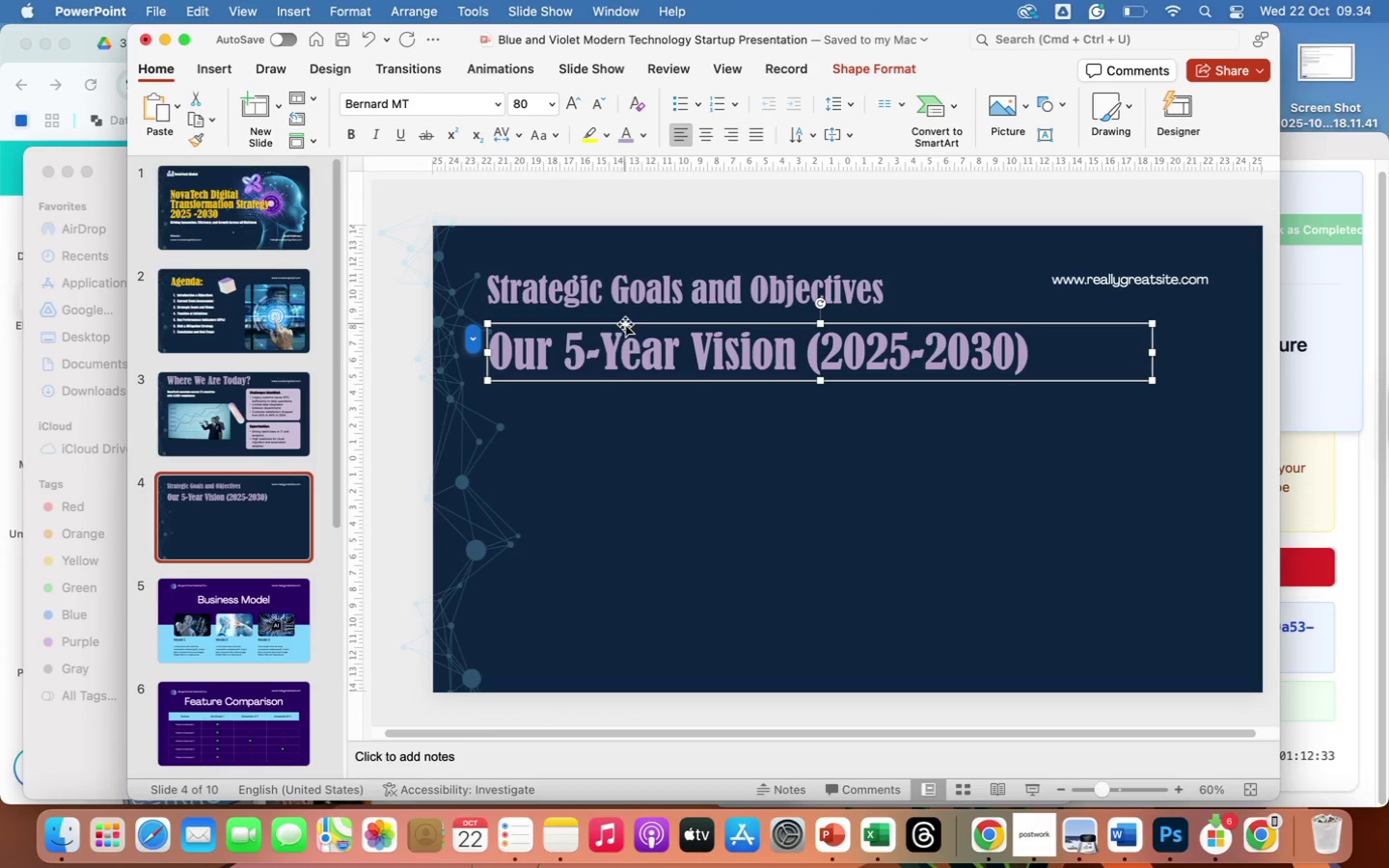 
left_click([633, 294])
 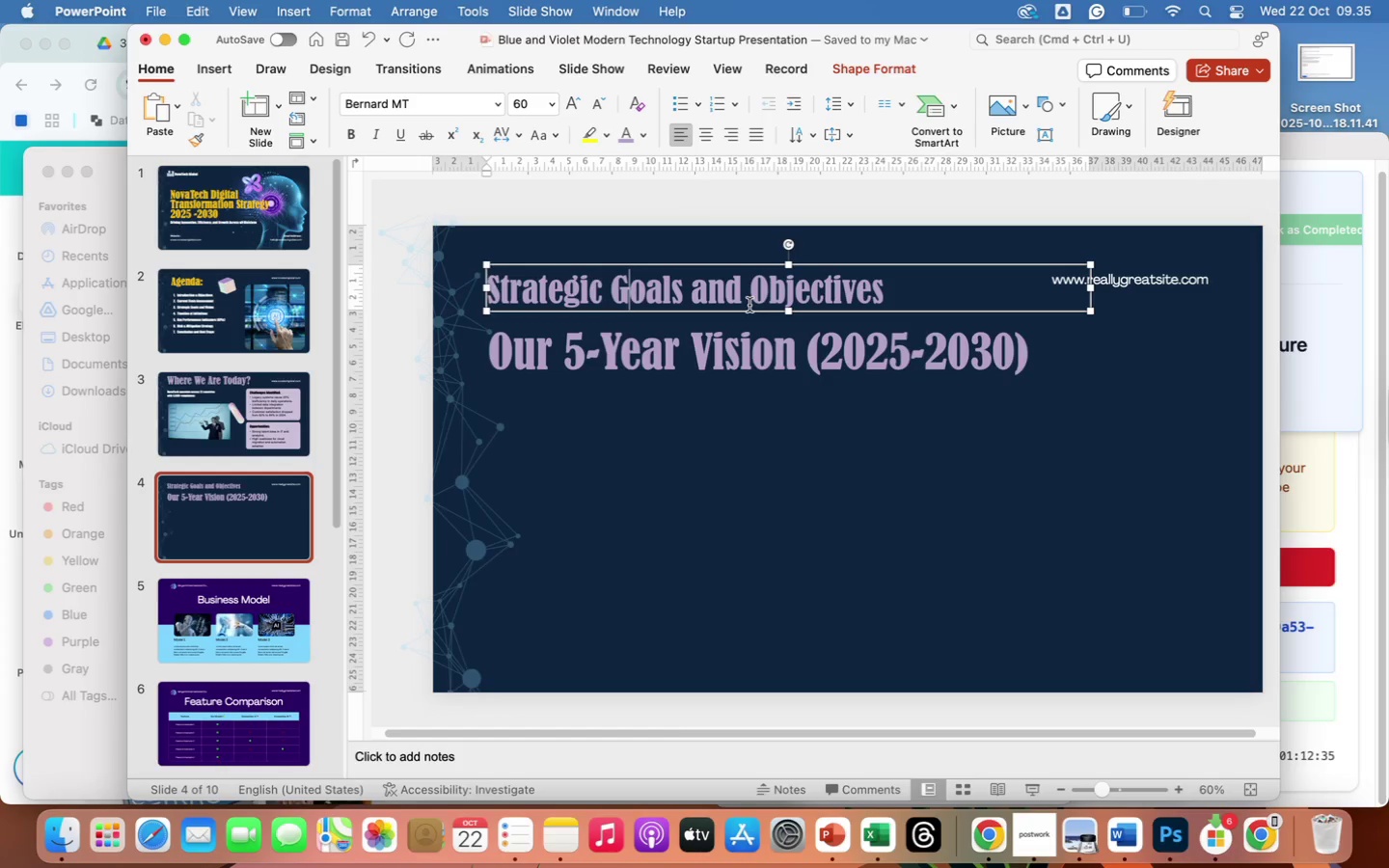 
left_click([750, 309])